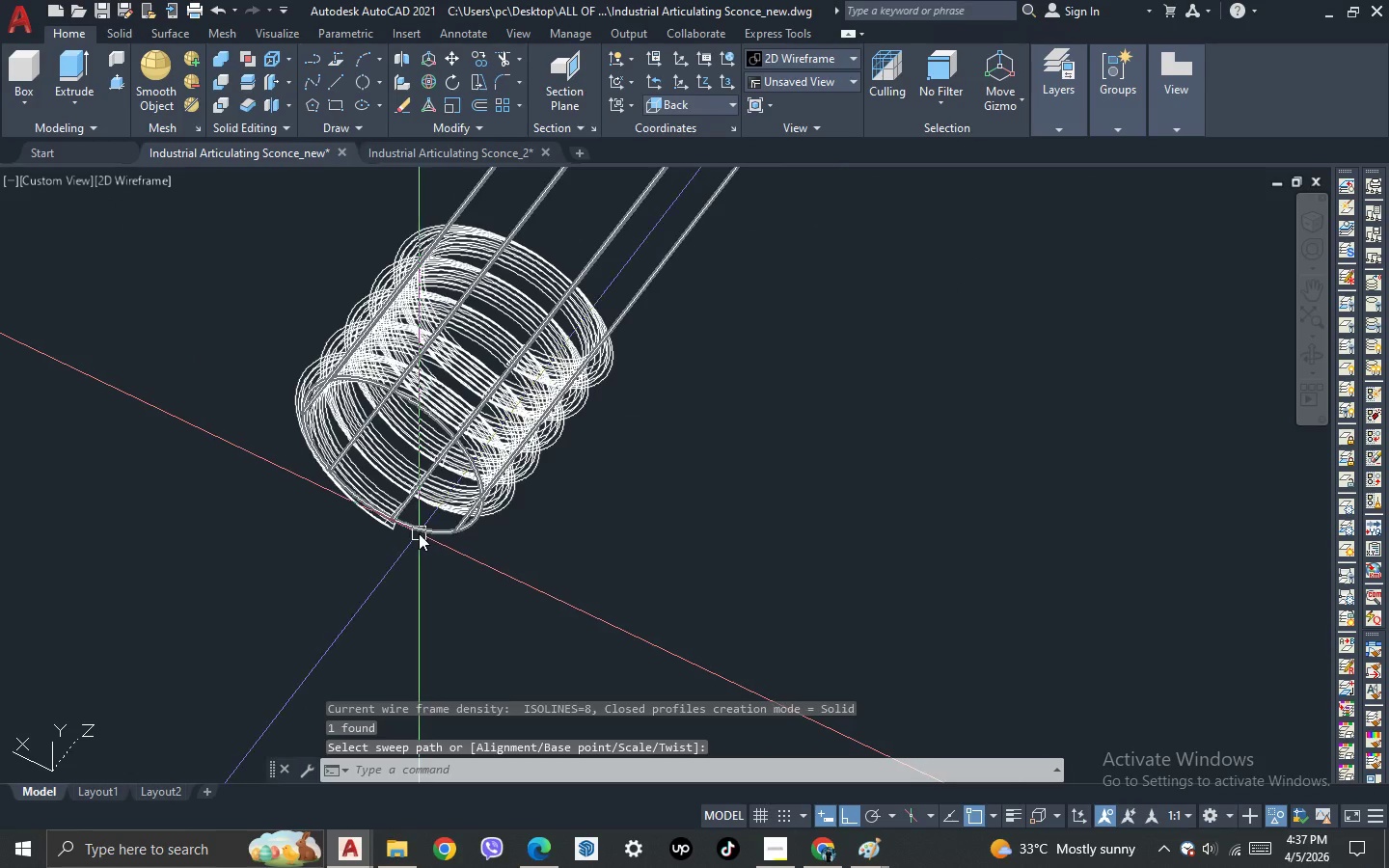 
type(su )
 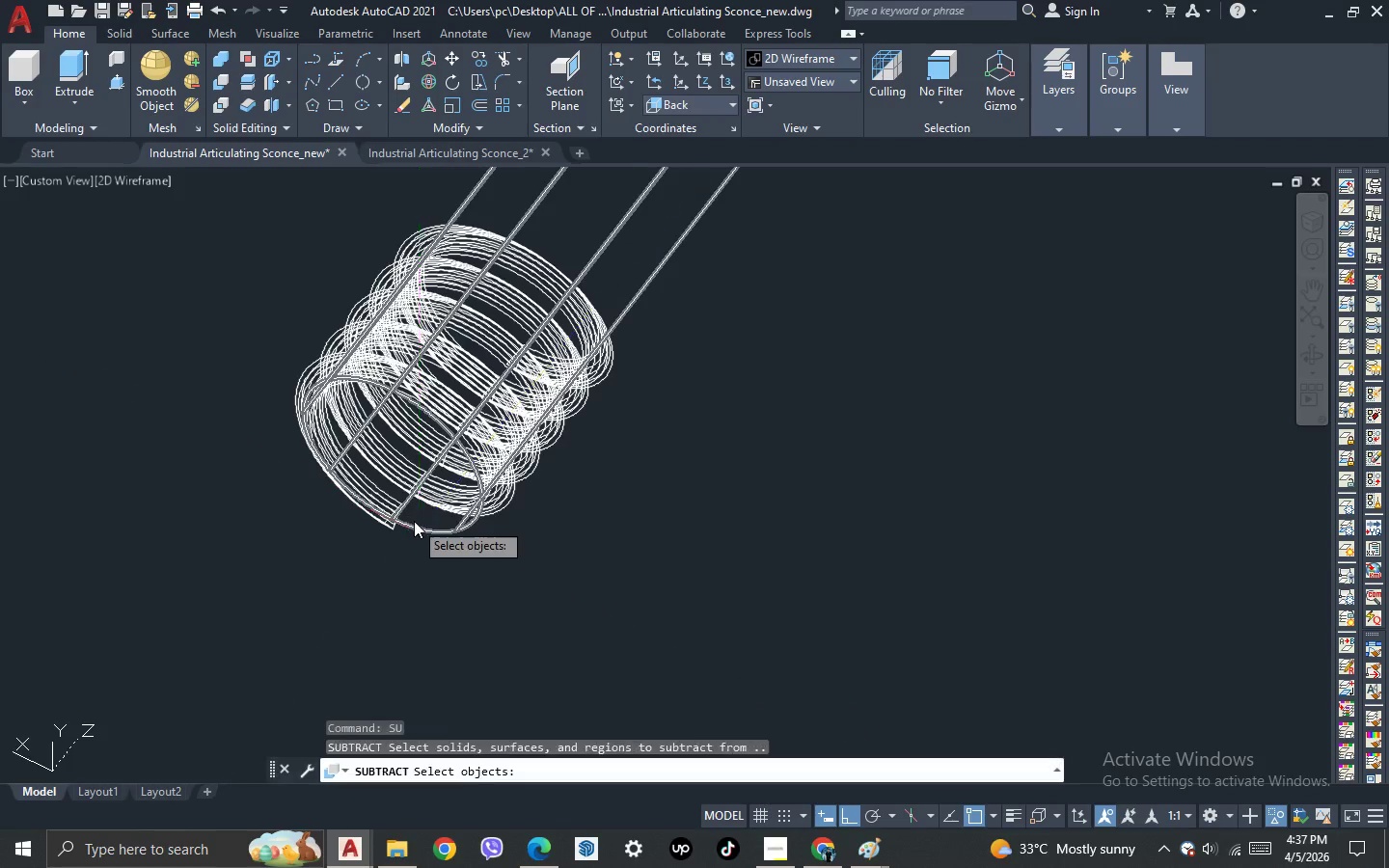 
scroll: coordinate [414, 521], scroll_direction: up, amount: 1.0
 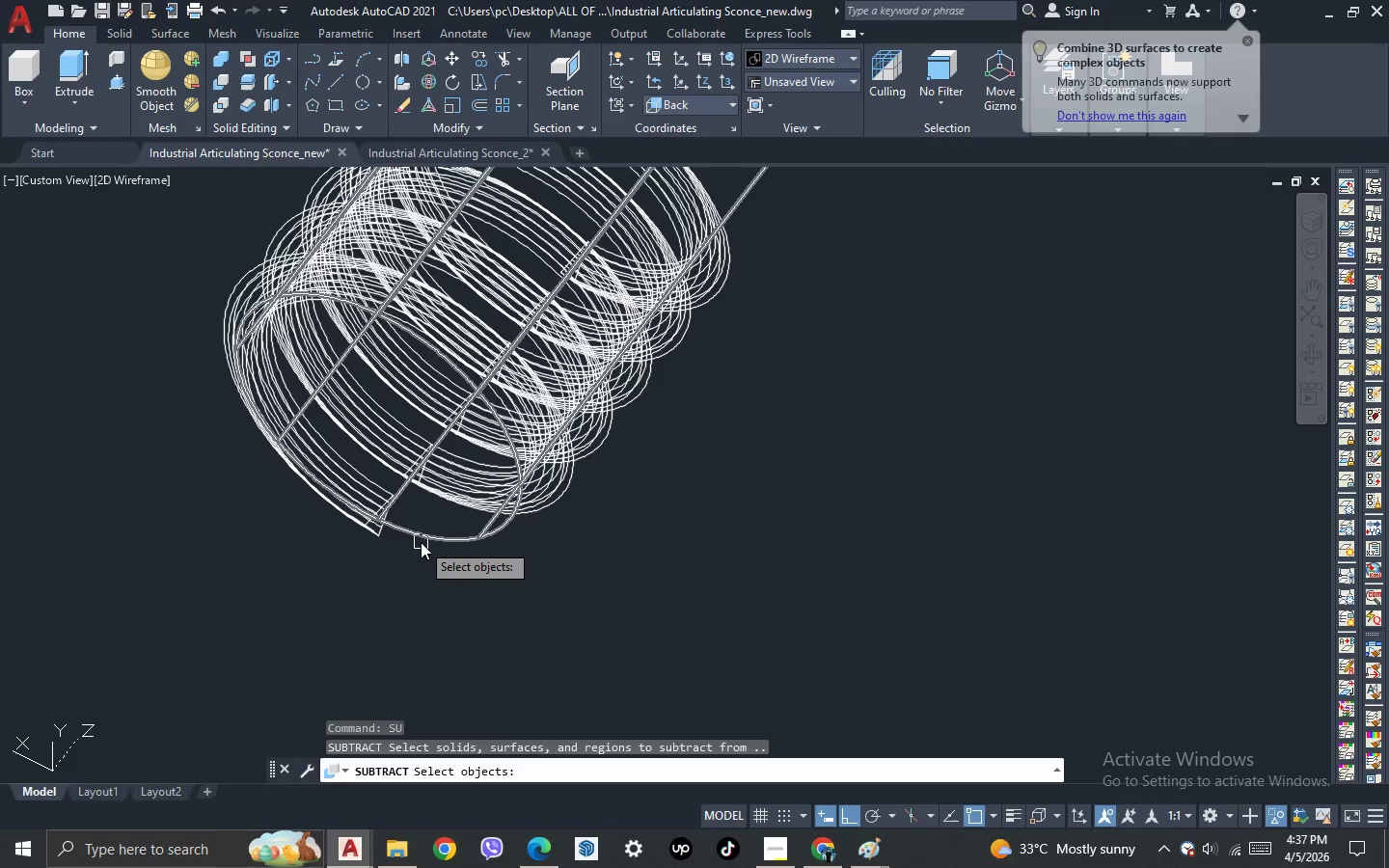 
left_click([421, 542])
 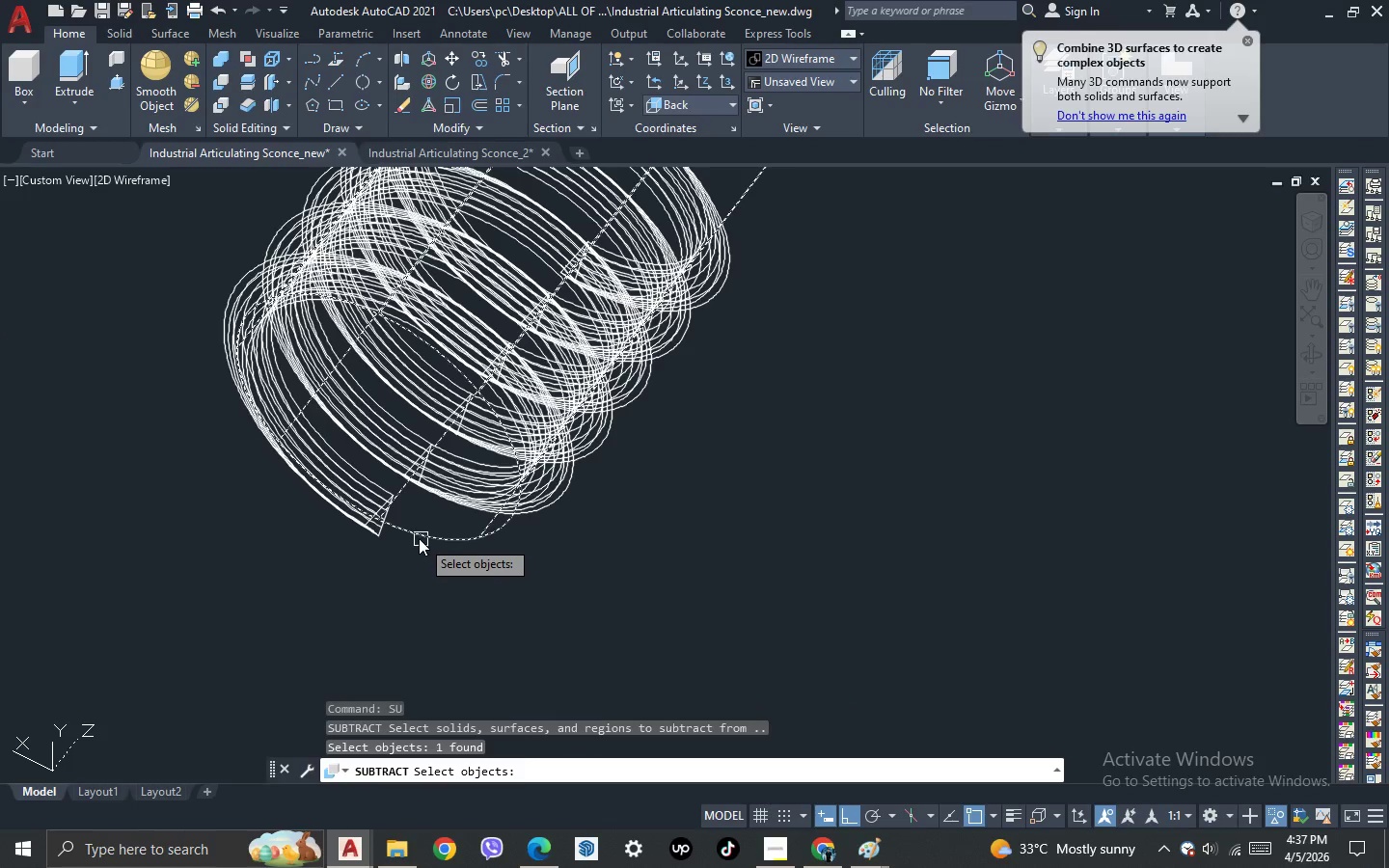 
key(Space)
 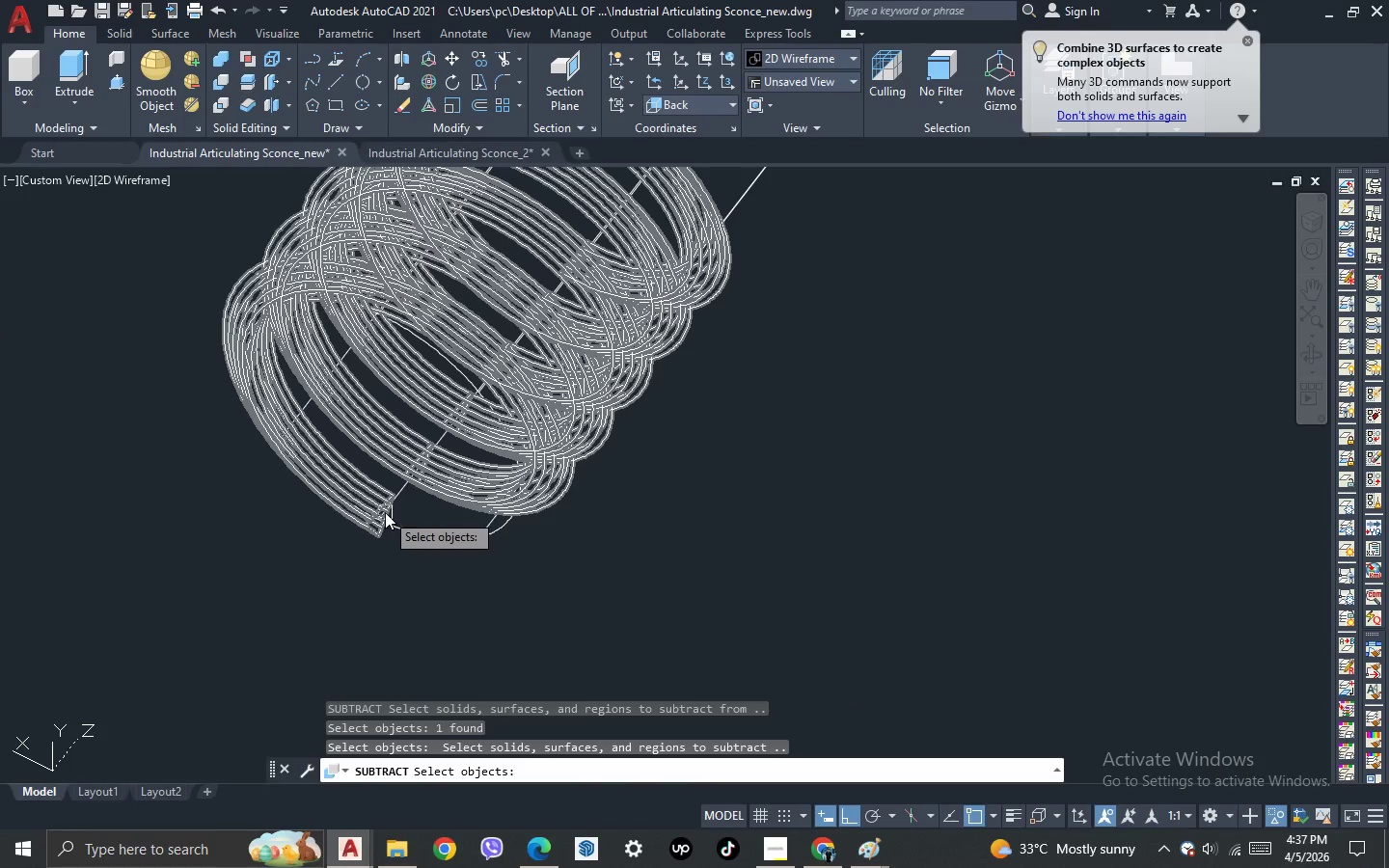 
left_click([383, 505])
 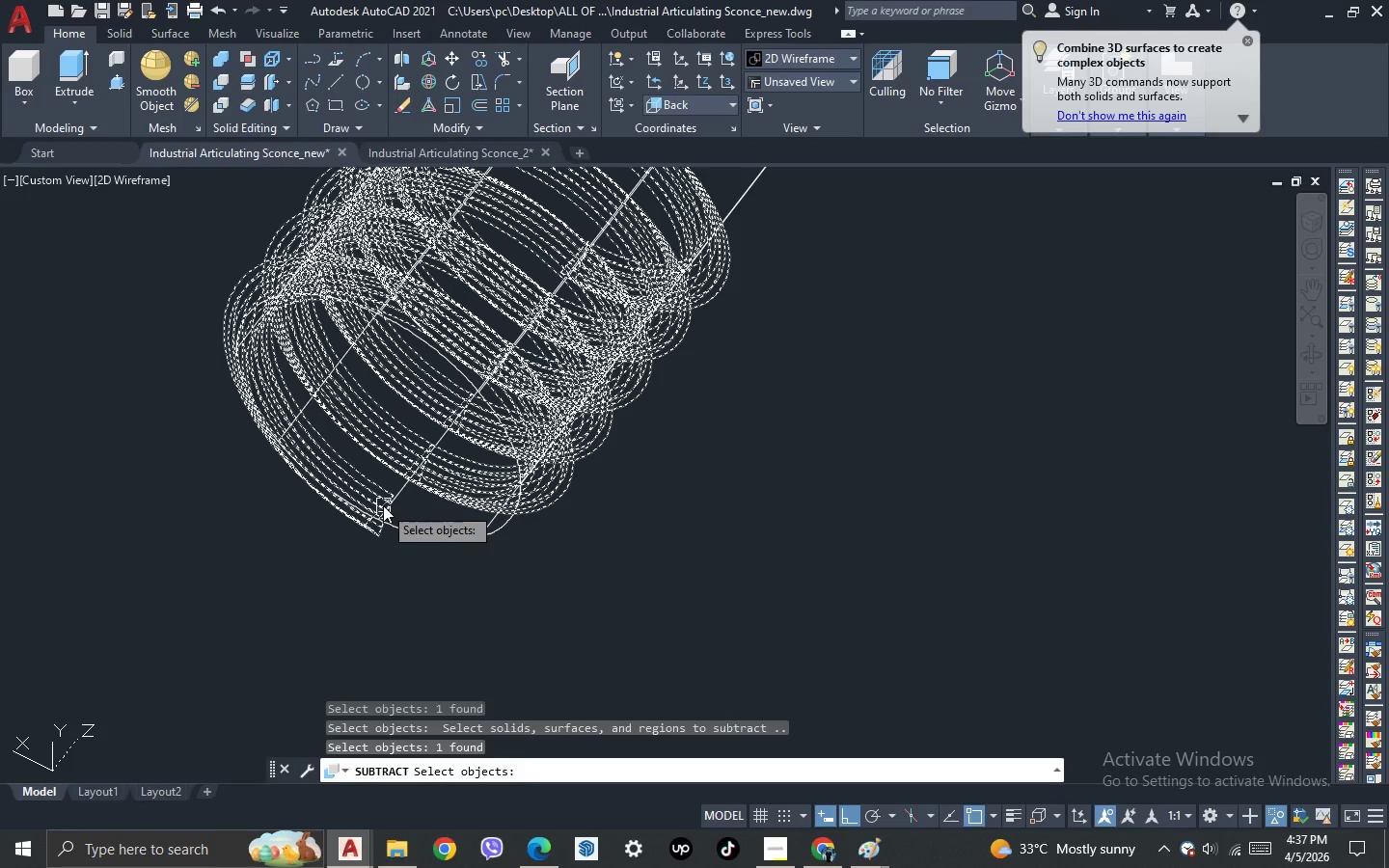 
key(Space)
 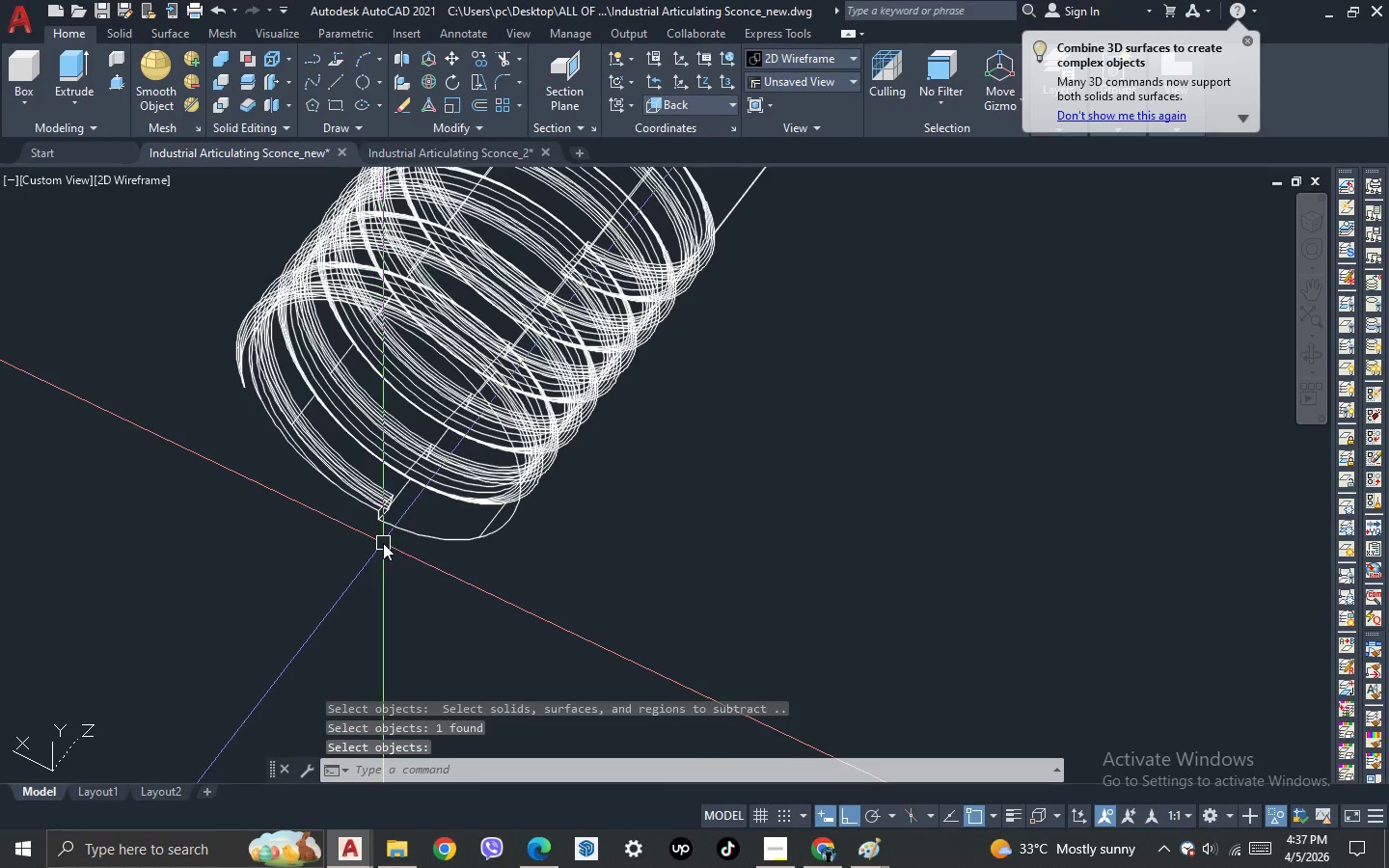 
scroll: coordinate [397, 542], scroll_direction: down, amount: 2.0
 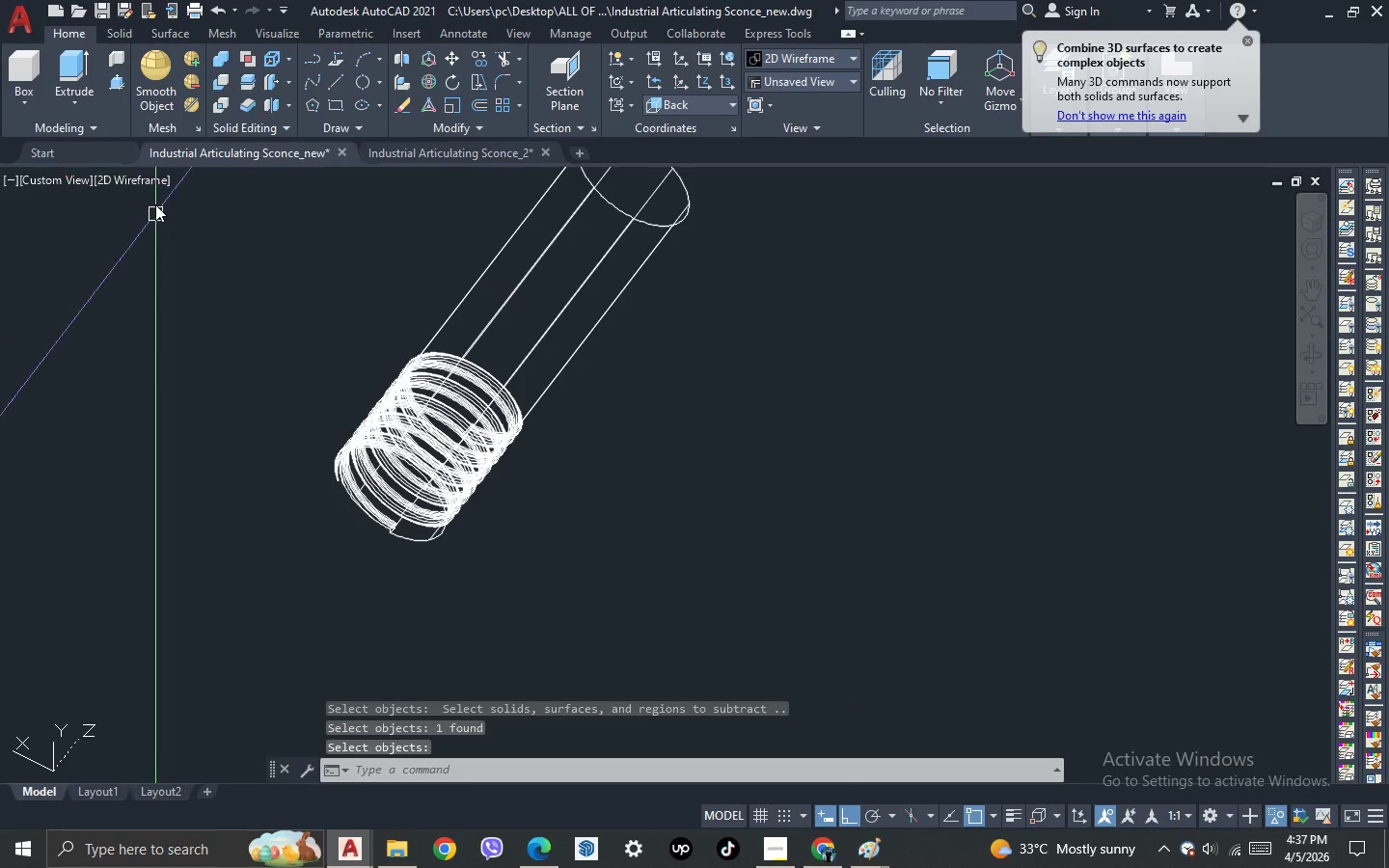 
left_click([156, 180])
 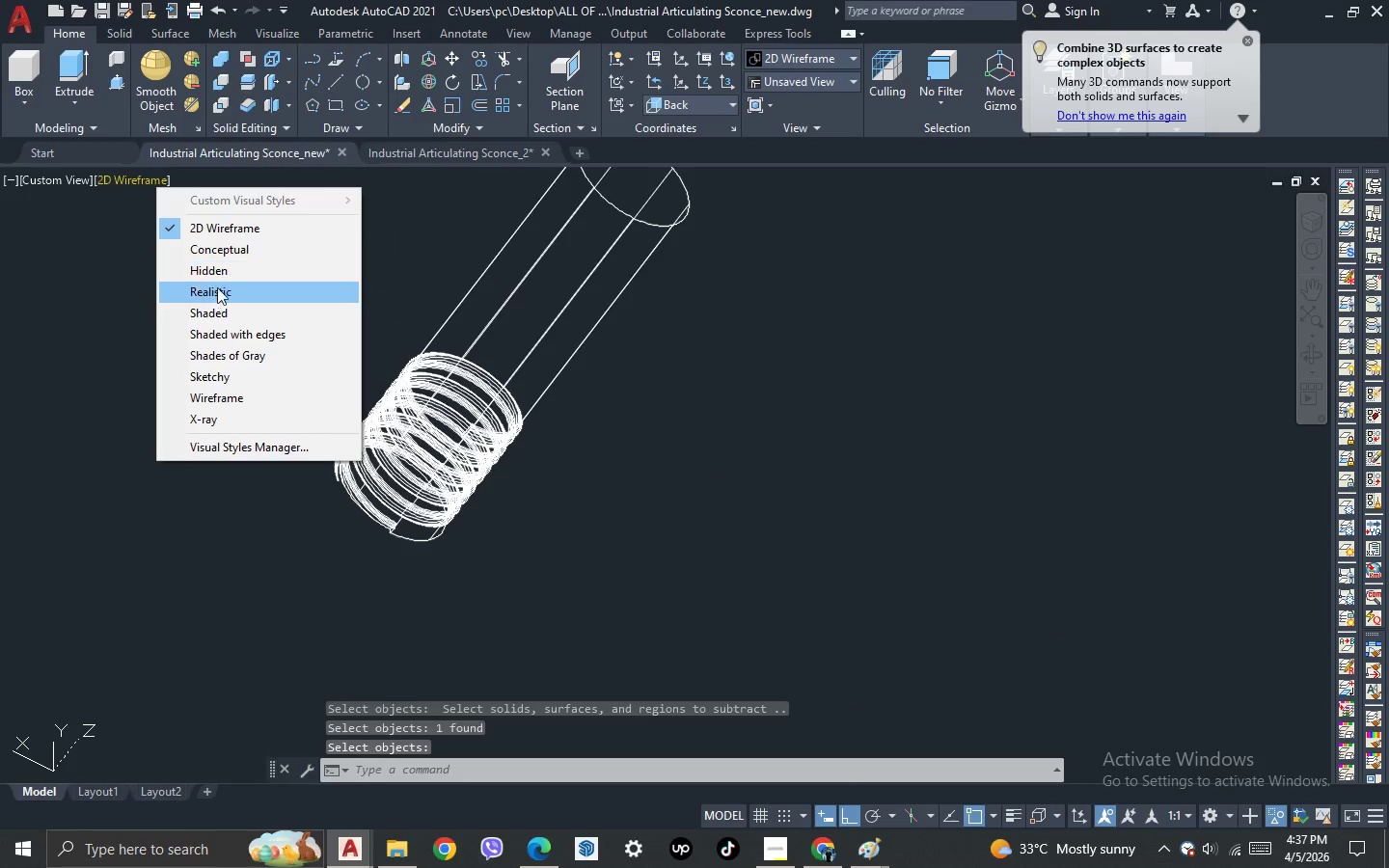 
left_click([220, 292])
 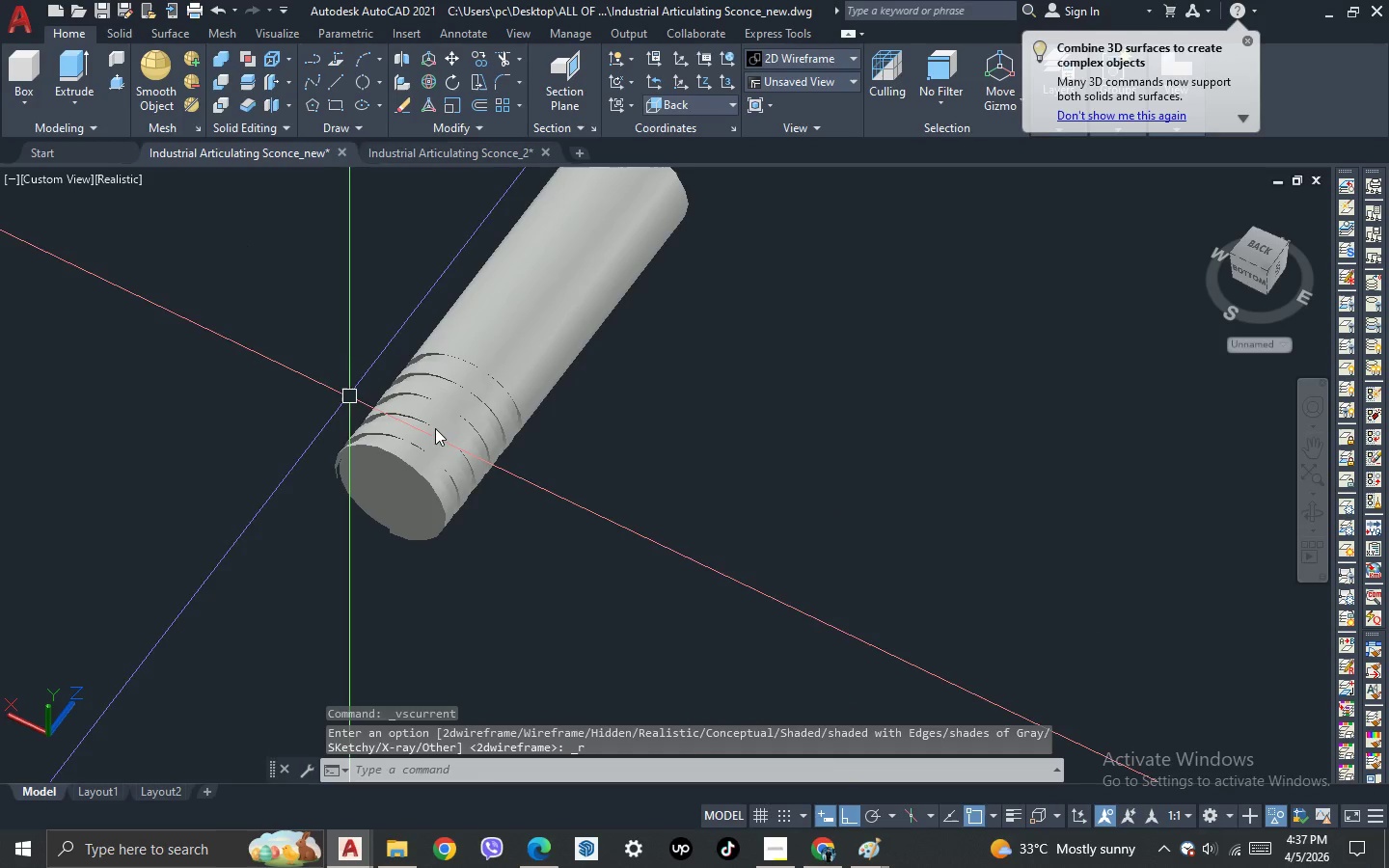 
scroll: coordinate [504, 374], scroll_direction: up, amount: 3.0
 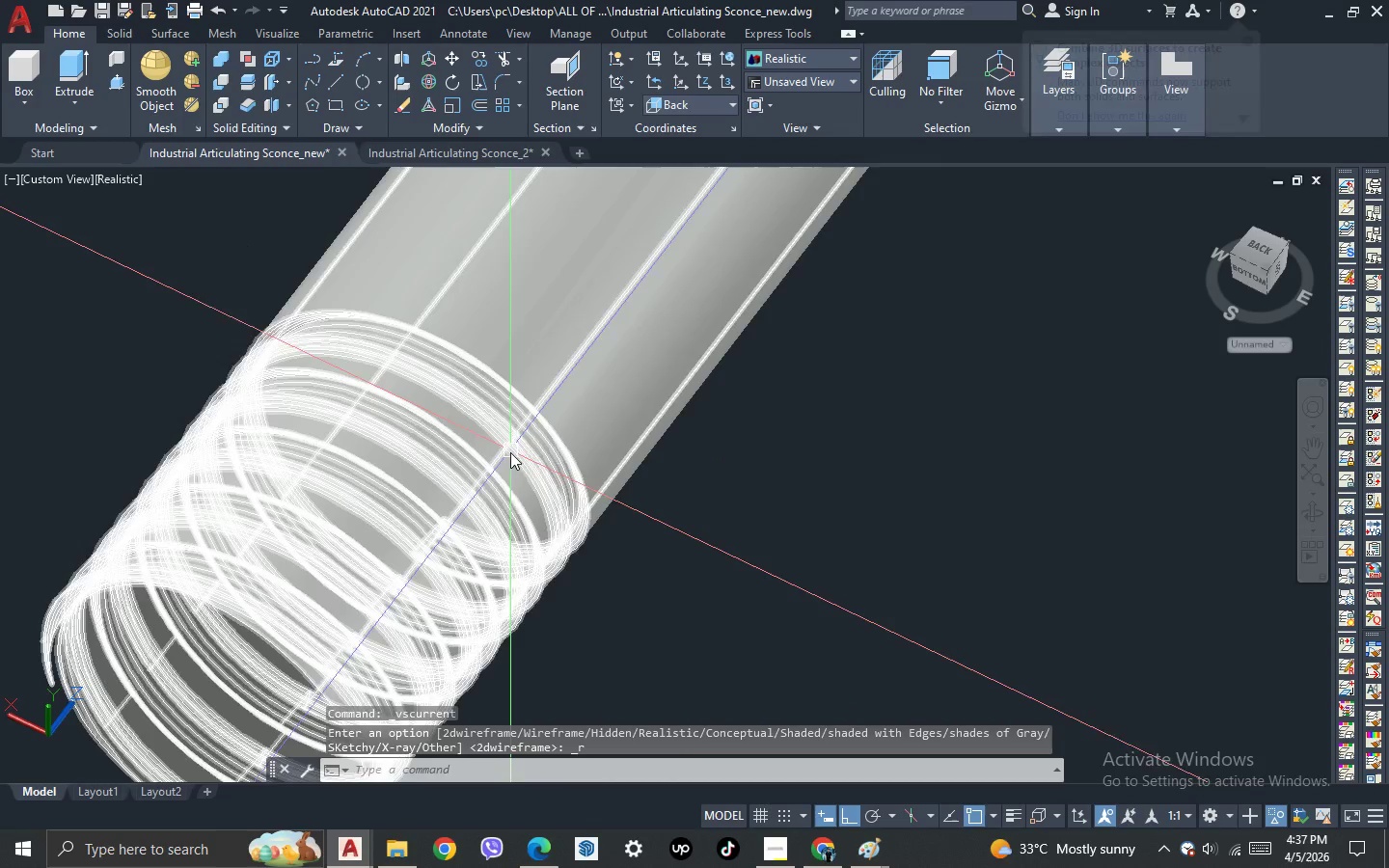 
scroll: coordinate [506, 469], scroll_direction: down, amount: 1.0
 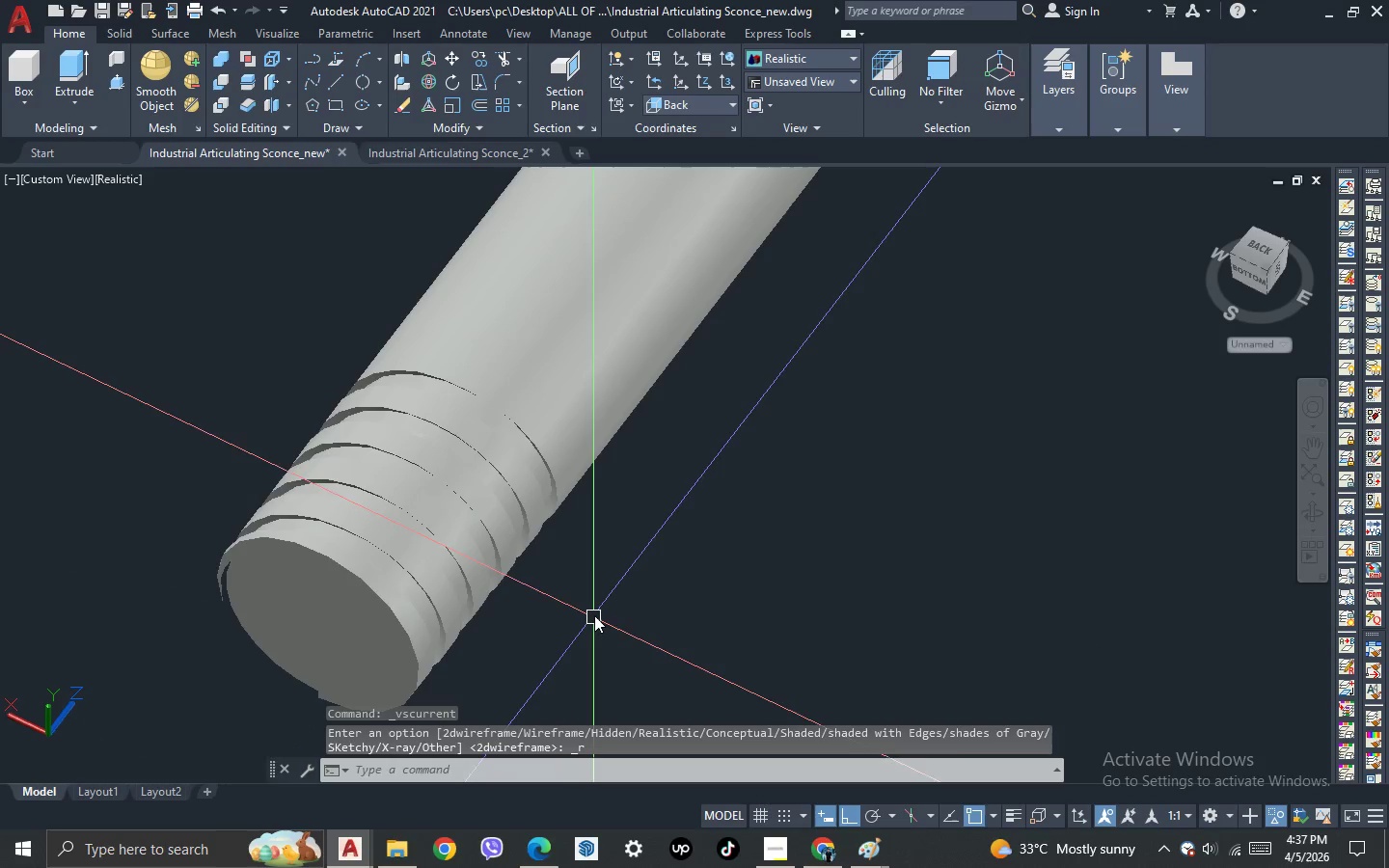 
key(3)
 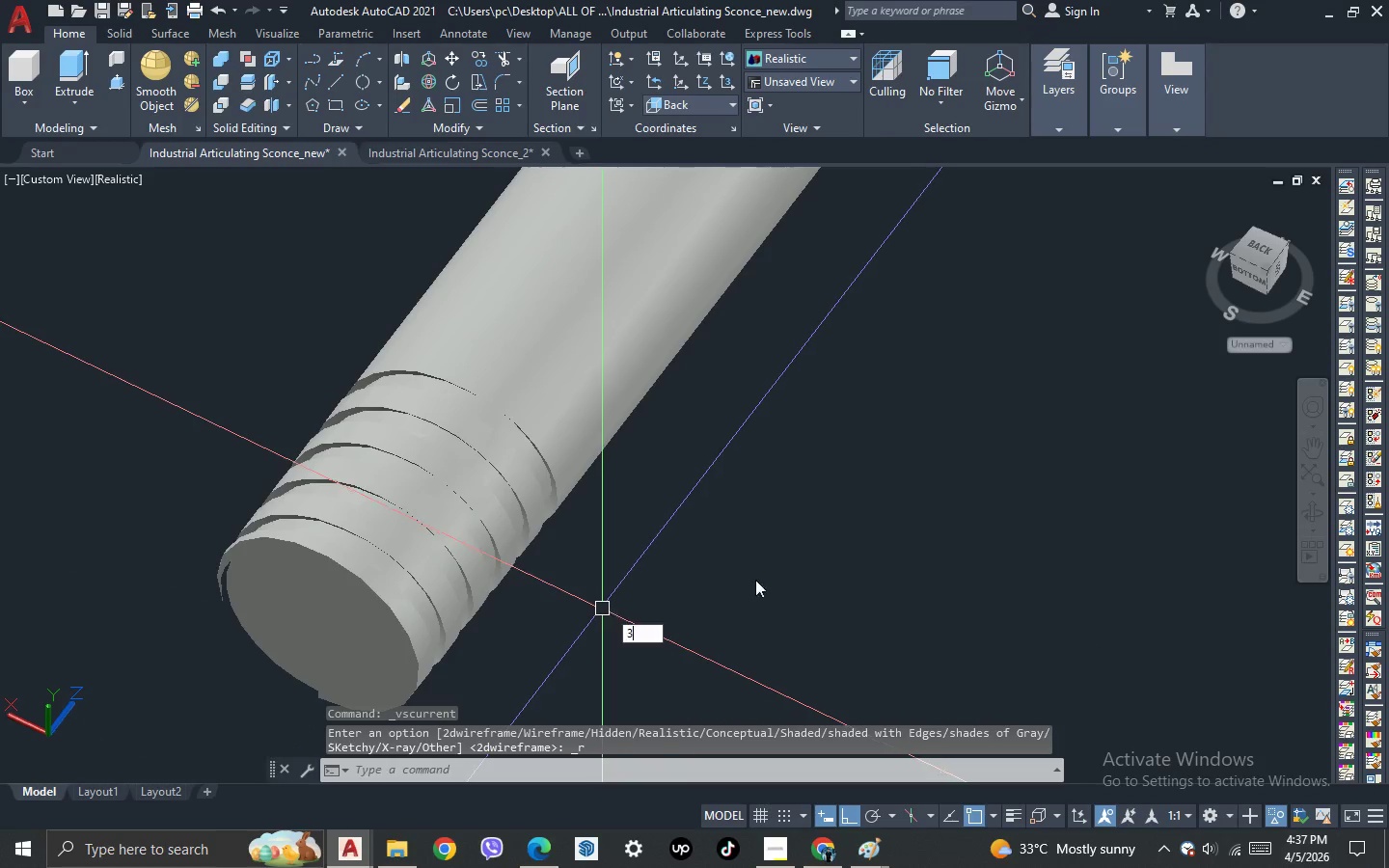 
key(Space)
 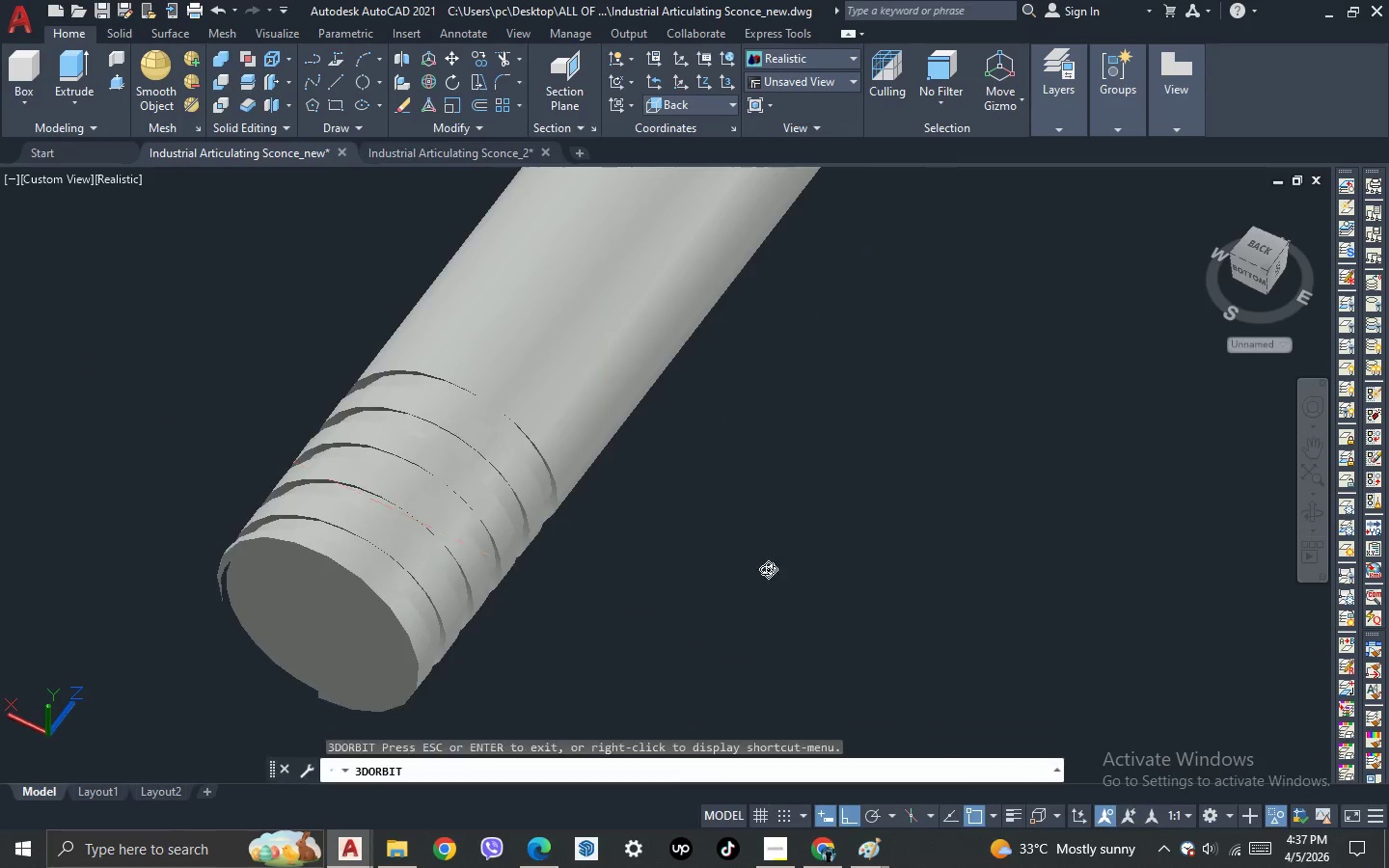 
left_click_drag(start_coordinate=[763, 571], to_coordinate=[489, 533])
 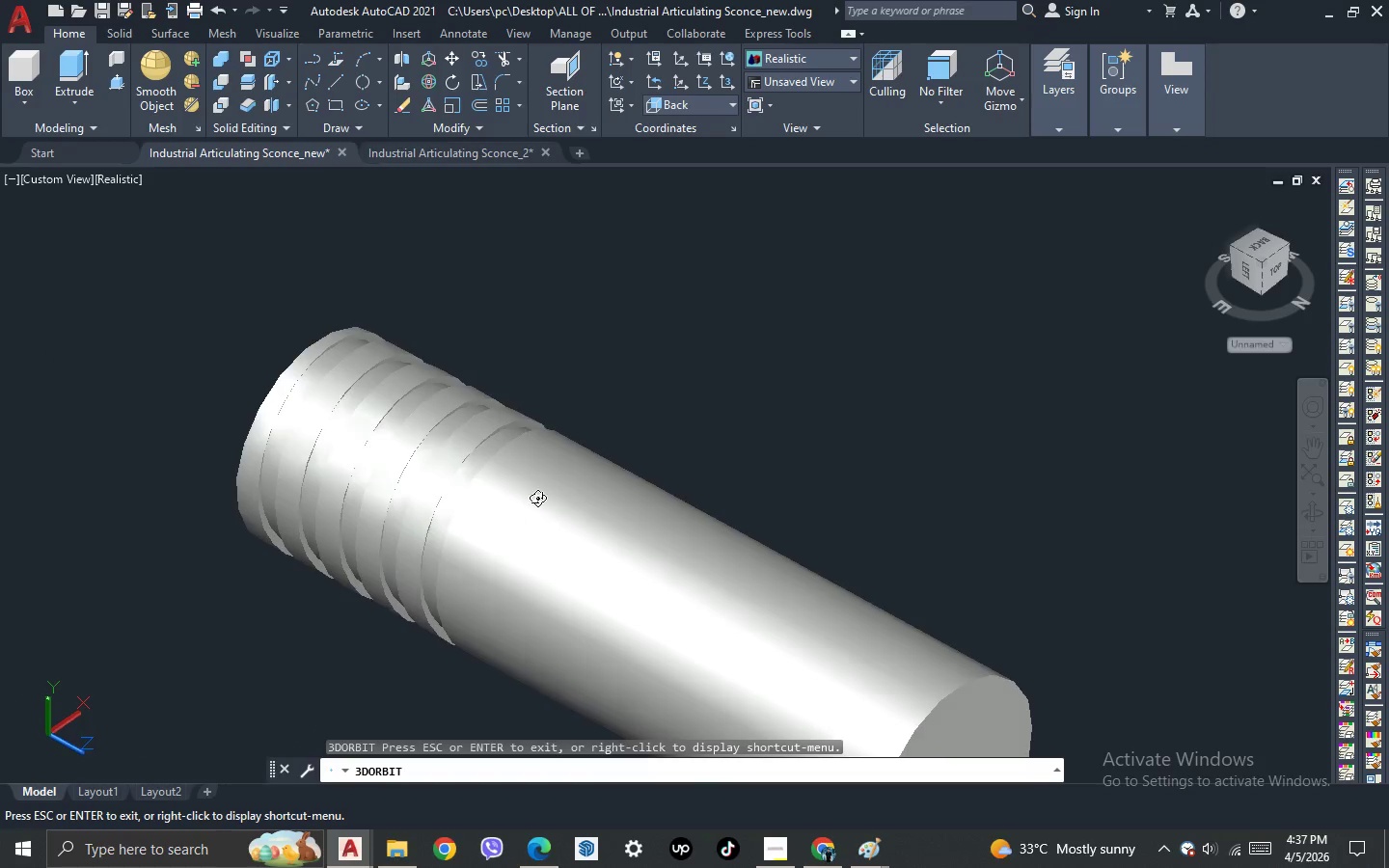 
left_click_drag(start_coordinate=[485, 554], to_coordinate=[624, 596])
 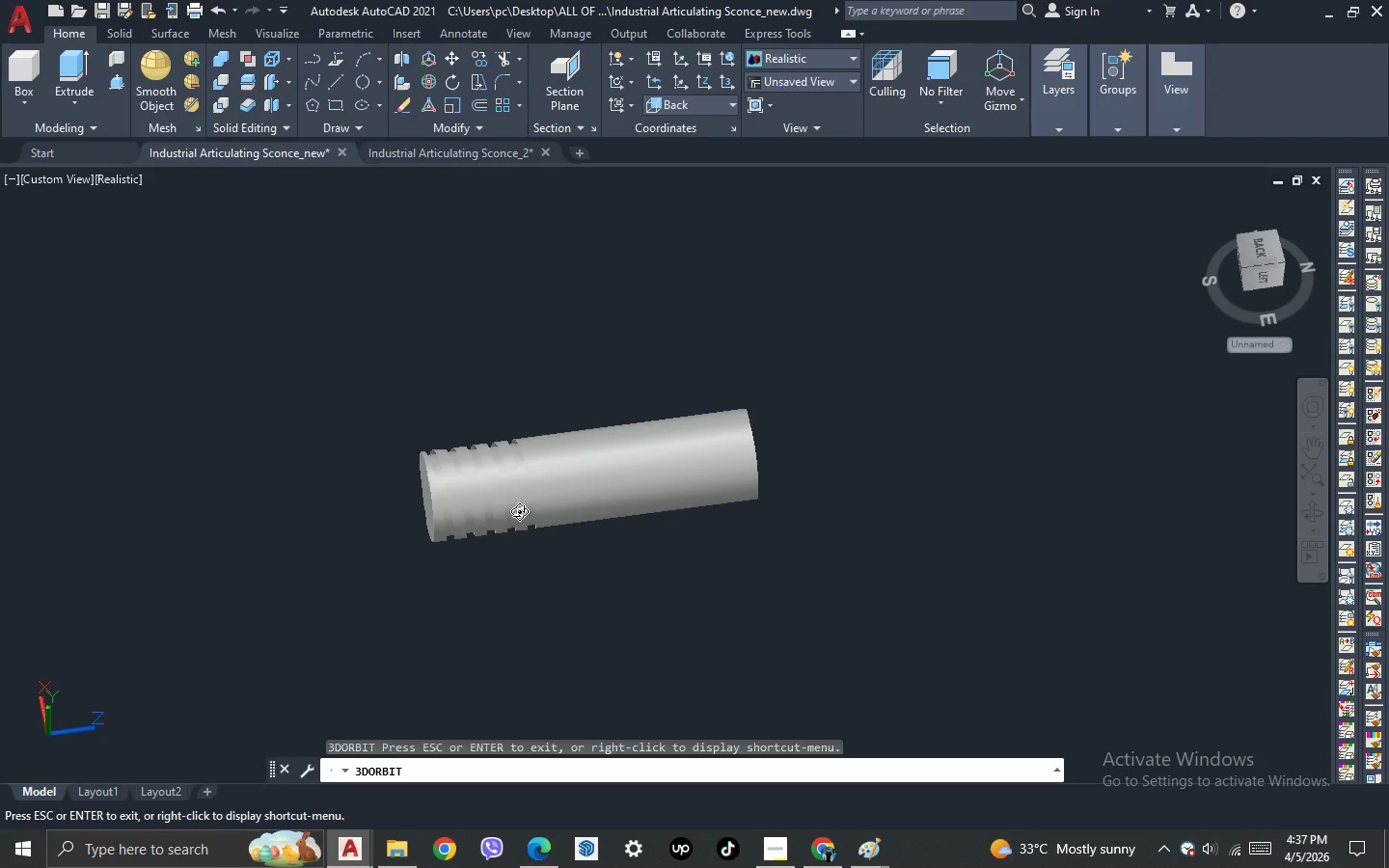 
scroll: coordinate [532, 470], scroll_direction: down, amount: 10.0
 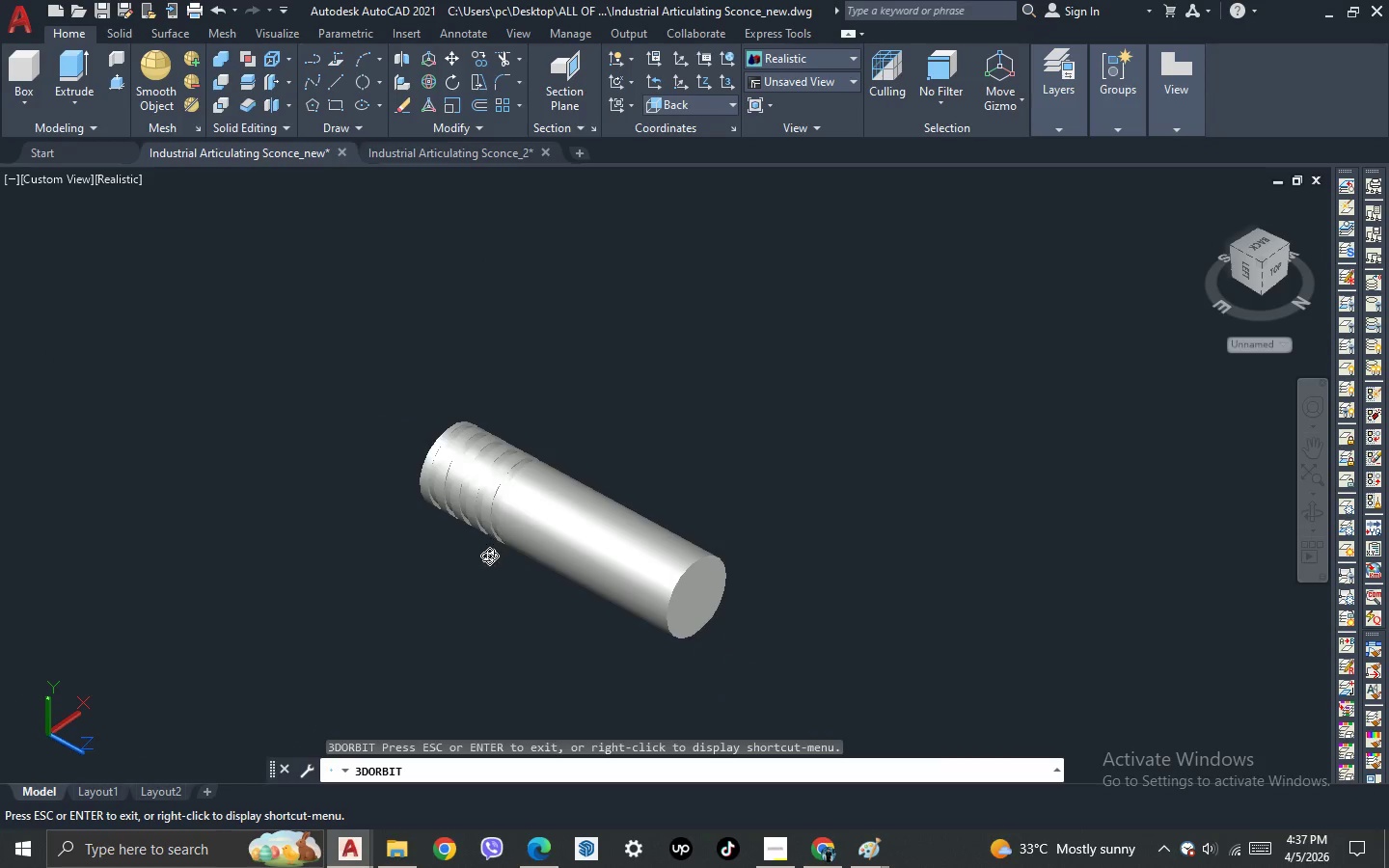 
scroll: coordinate [492, 484], scroll_direction: up, amount: 8.0
 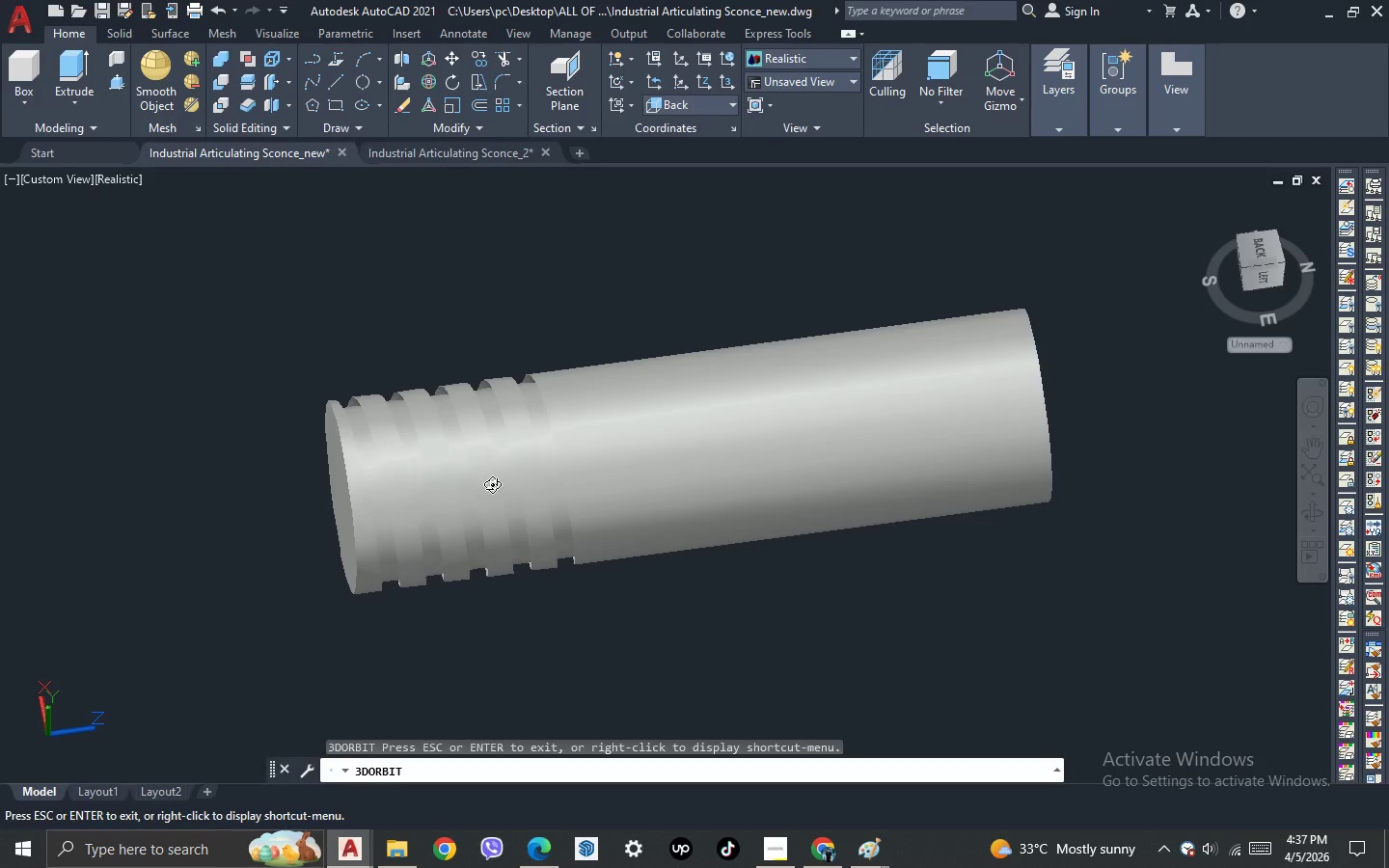 
left_click_drag(start_coordinate=[632, 599], to_coordinate=[486, 589])
 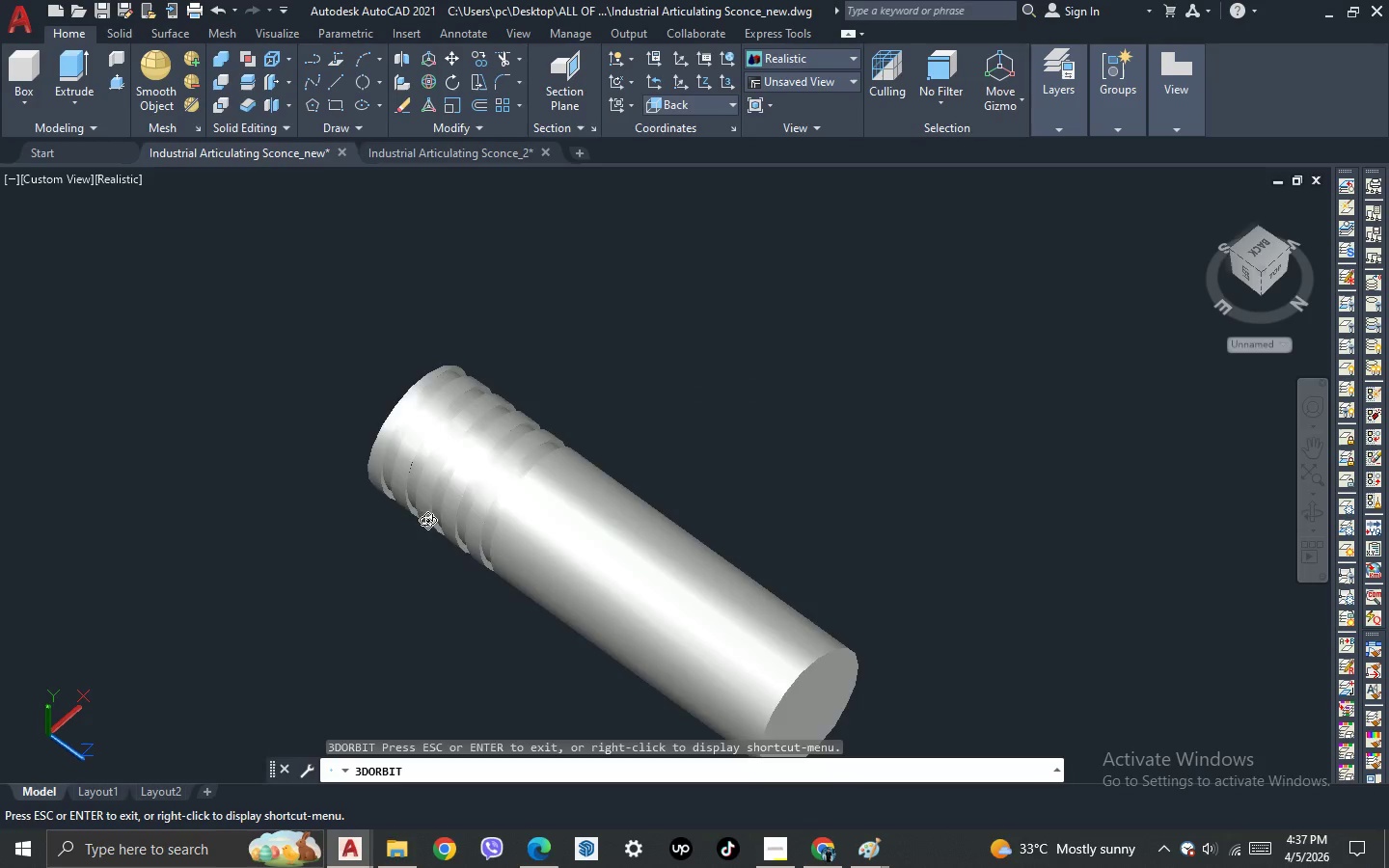 
scroll: coordinate [492, 484], scroll_direction: down, amount: 3.0
 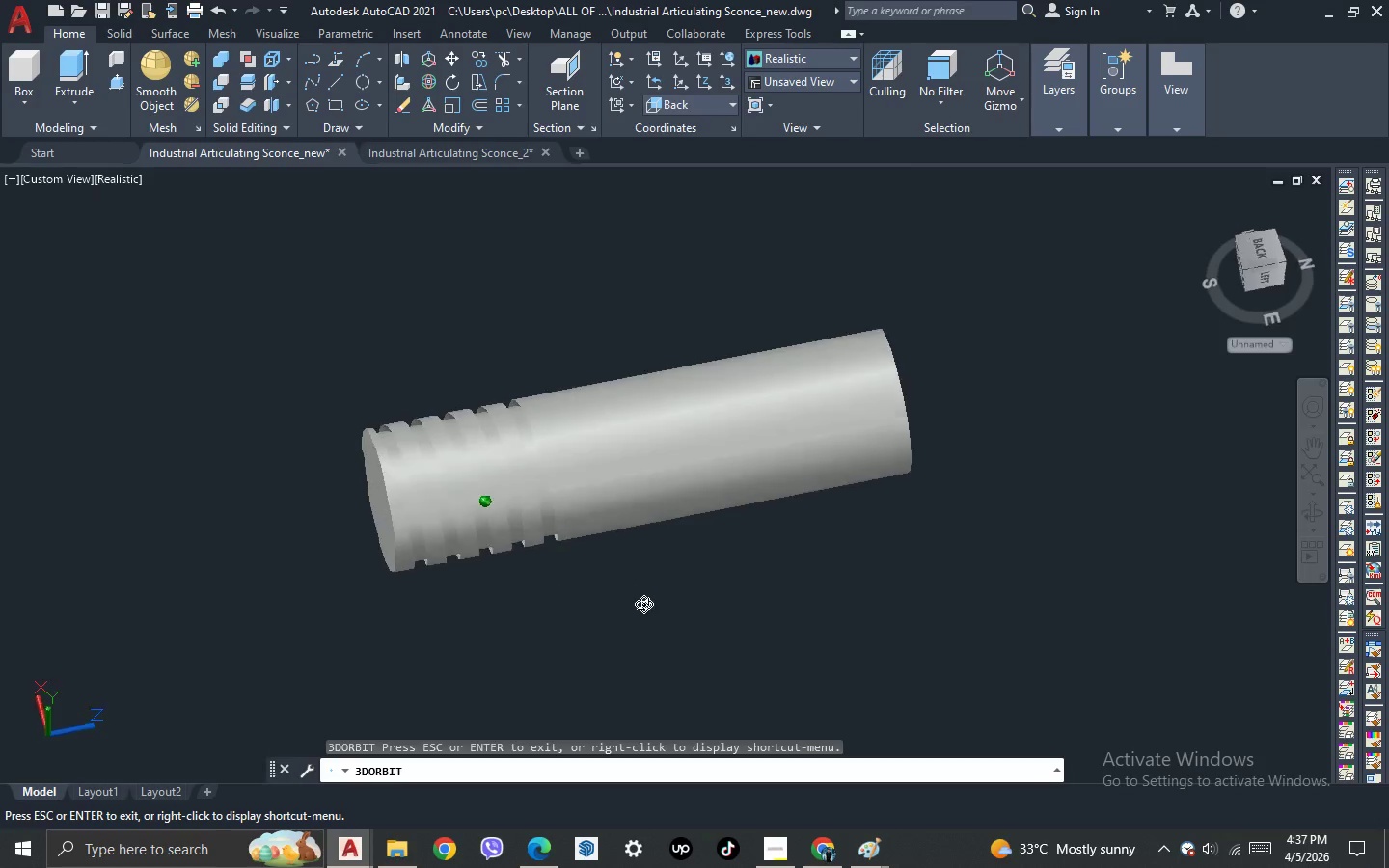 
key(Escape)
 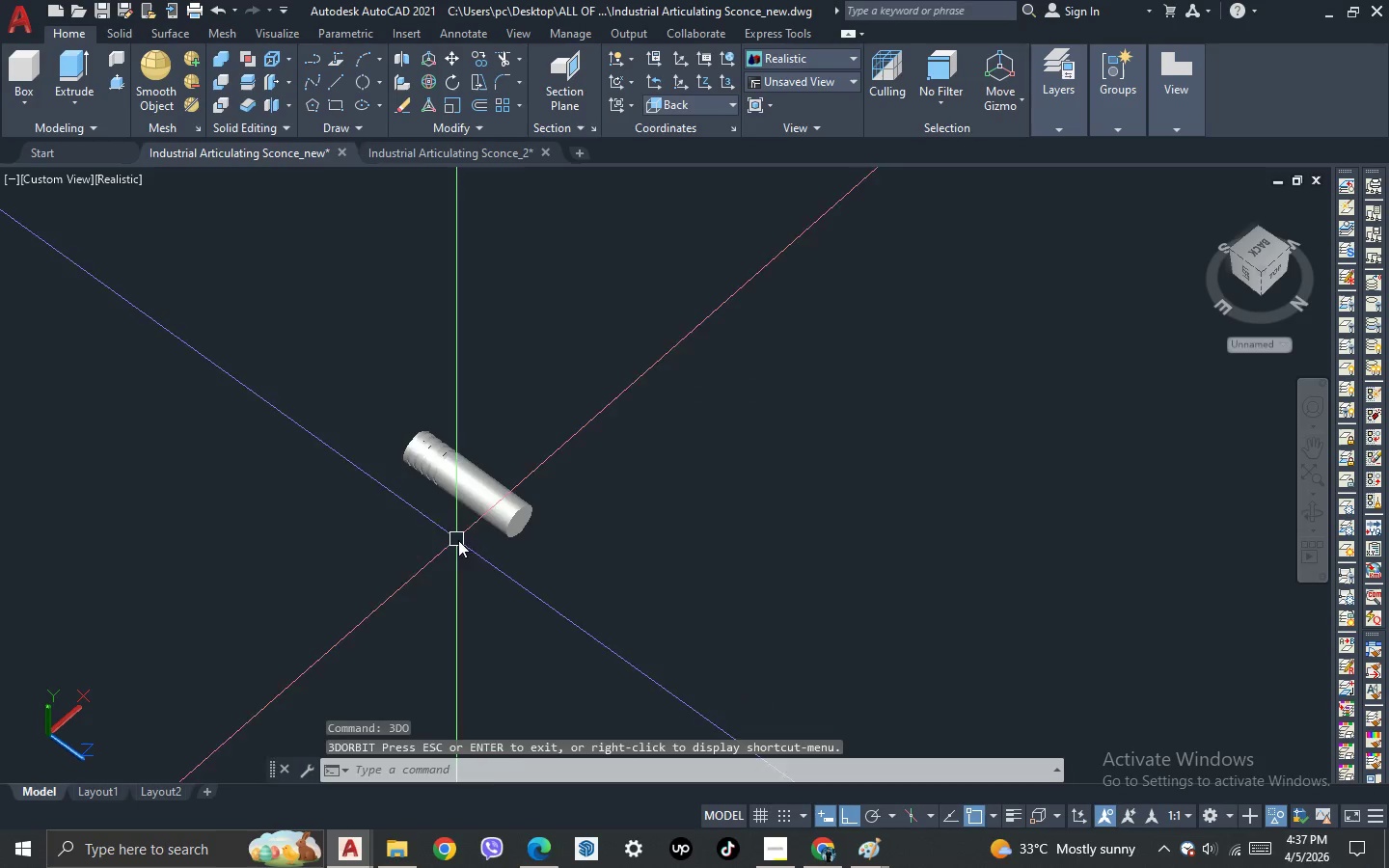 
left_click_drag(start_coordinate=[461, 544], to_coordinate=[526, 573])
 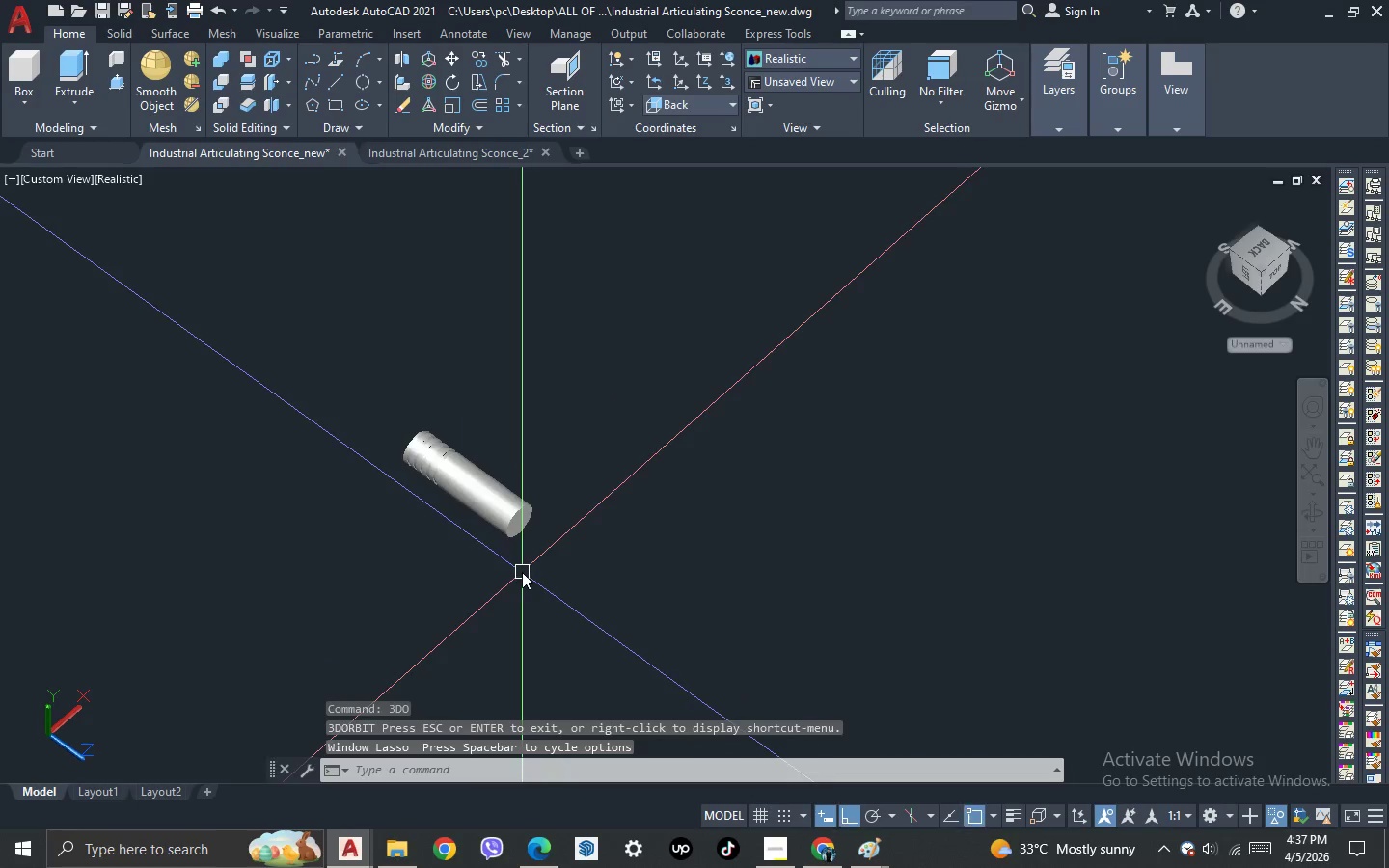 
scroll: coordinate [412, 434], scroll_direction: down, amount: 14.0
 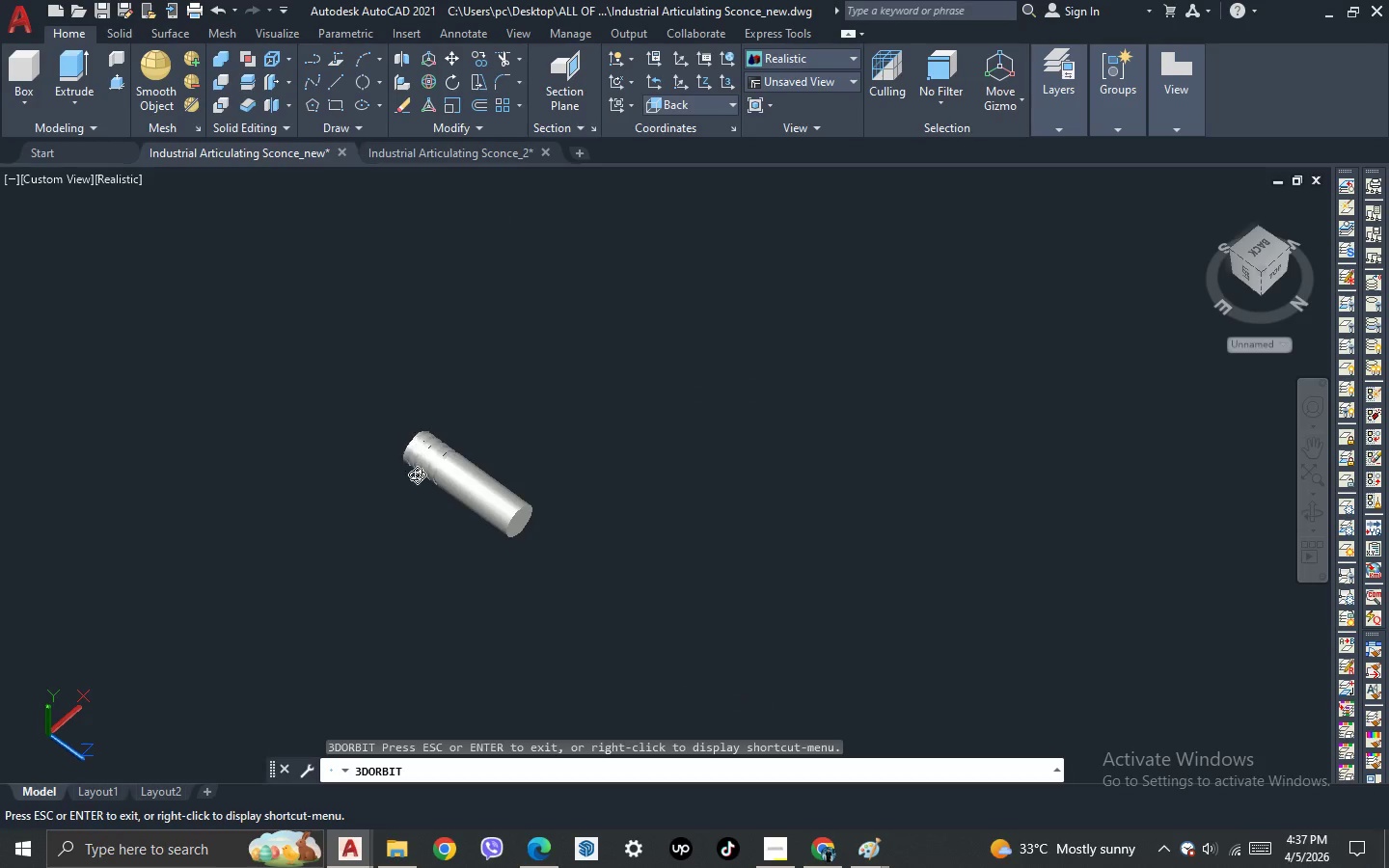 
key(Escape)
 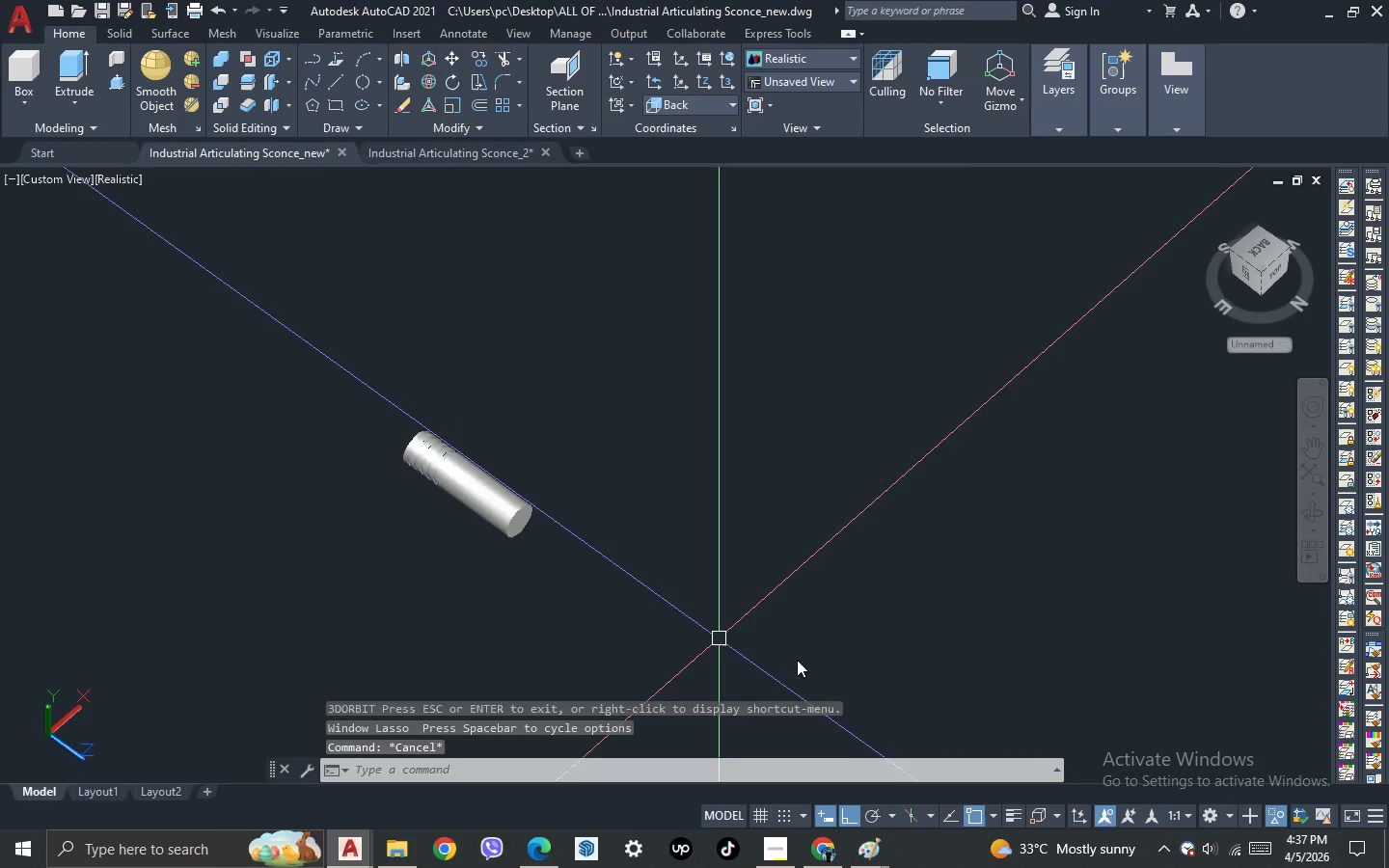 
key(Escape)
 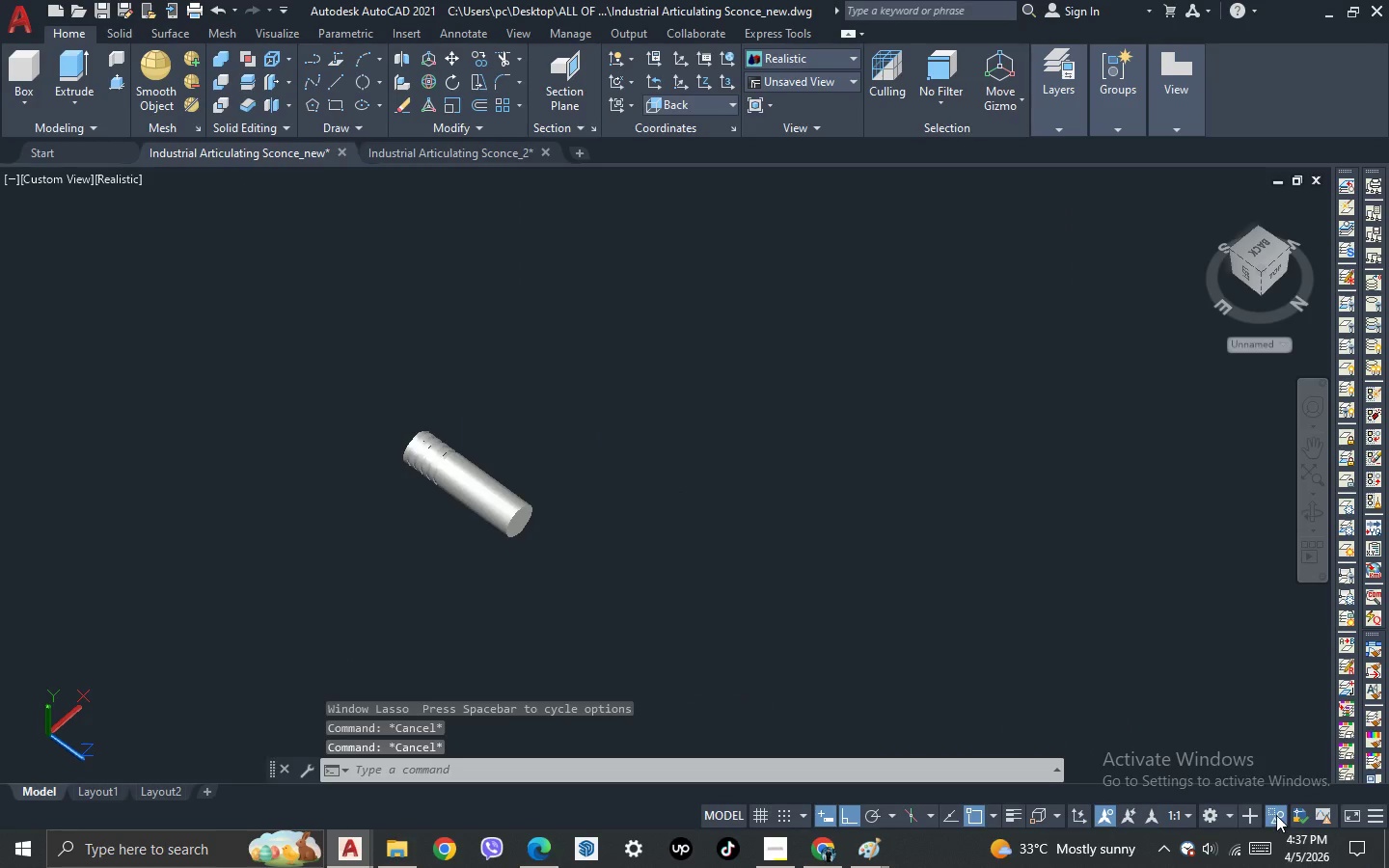 
double_click([1277, 801])
 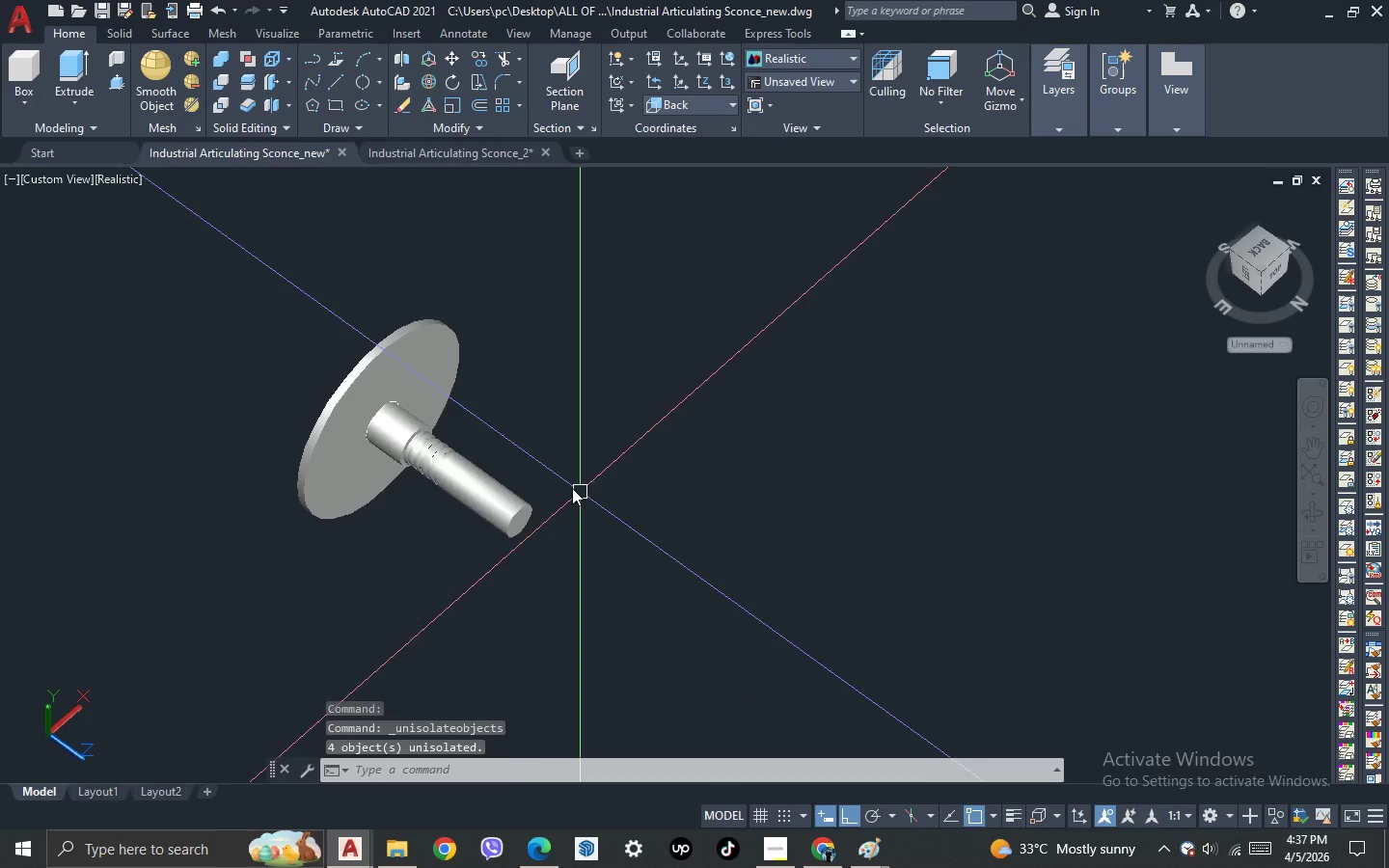 
key(3)
 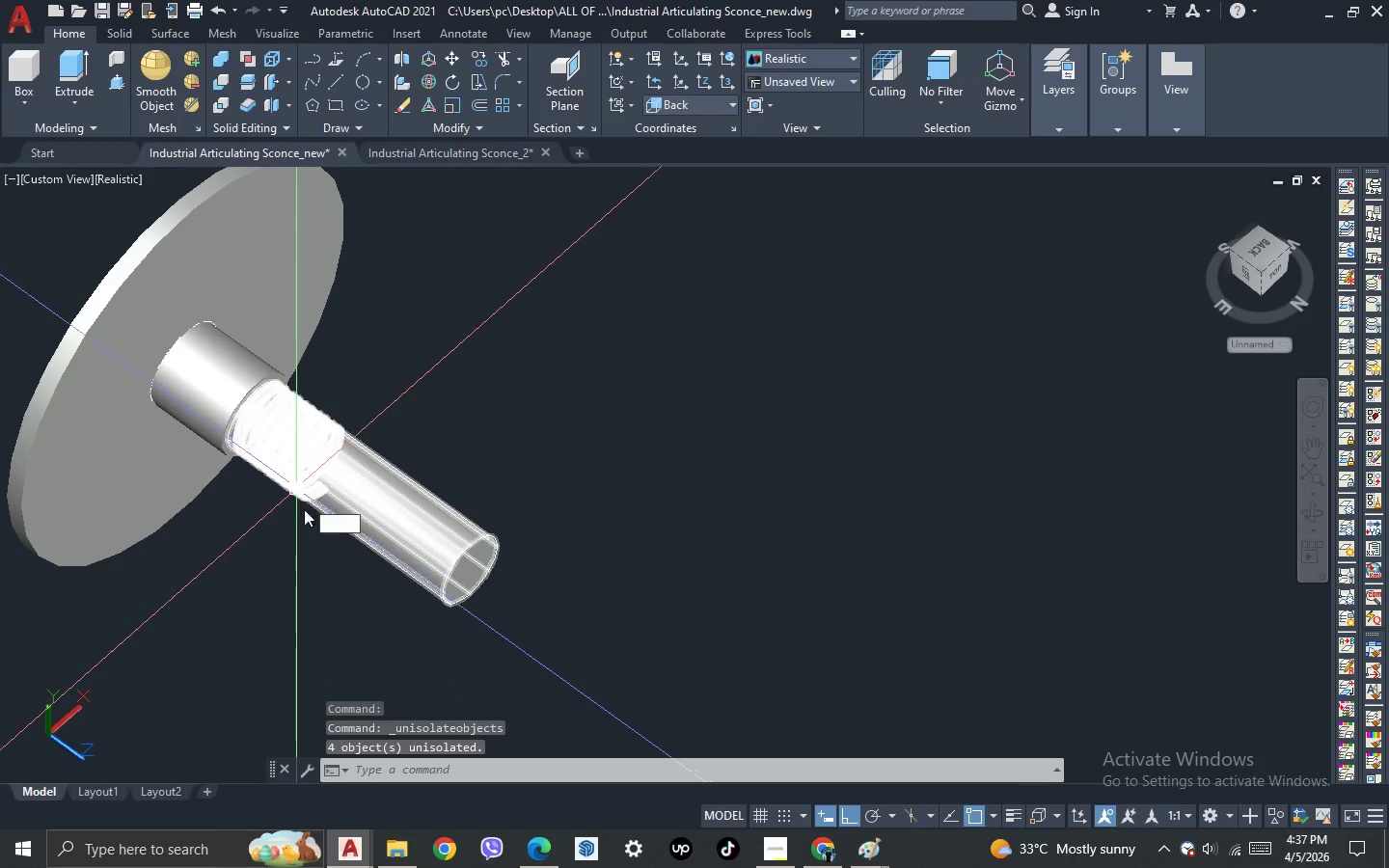 
scroll: coordinate [257, 396], scroll_direction: up, amount: 3.0
 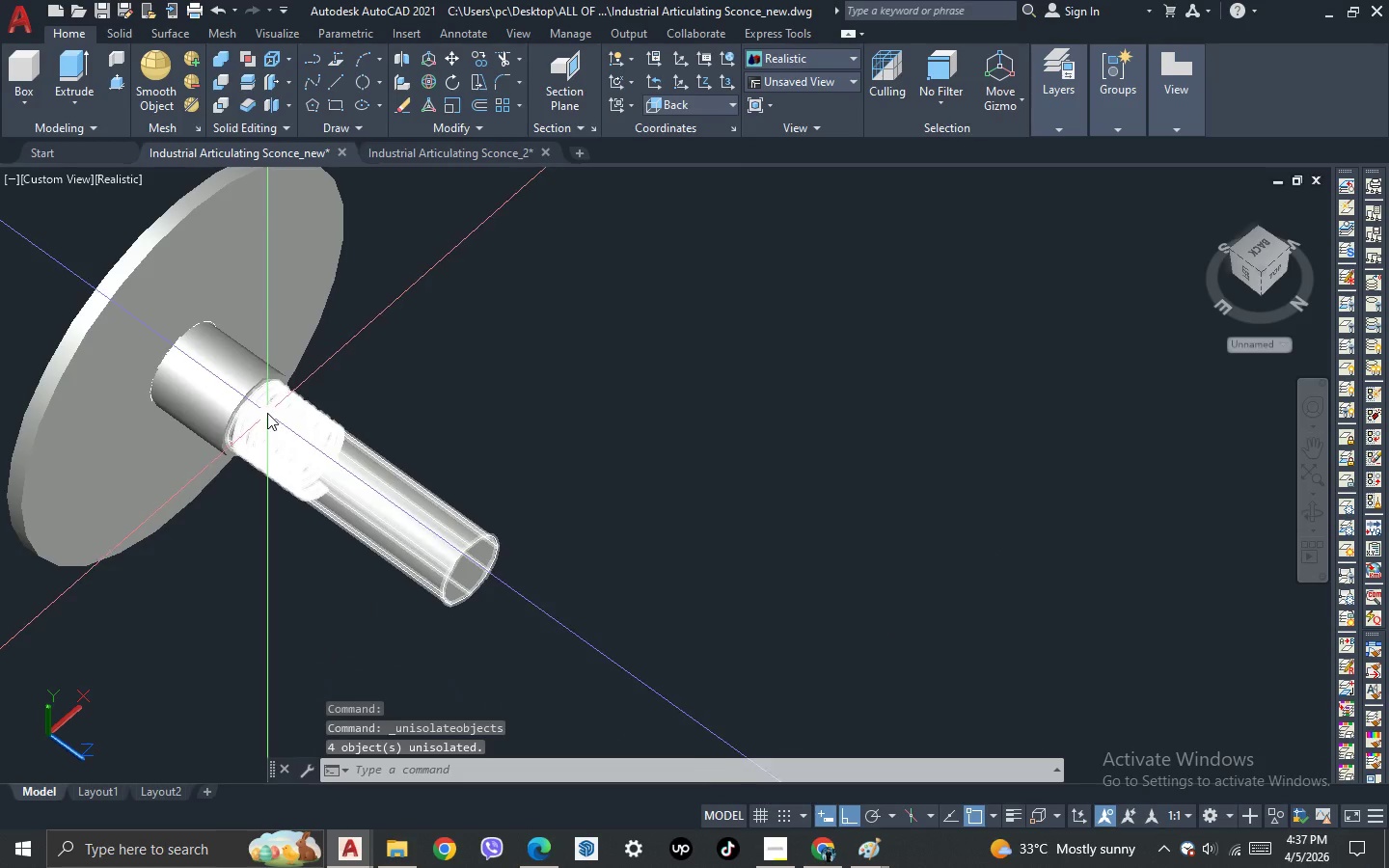 
key(Space)
 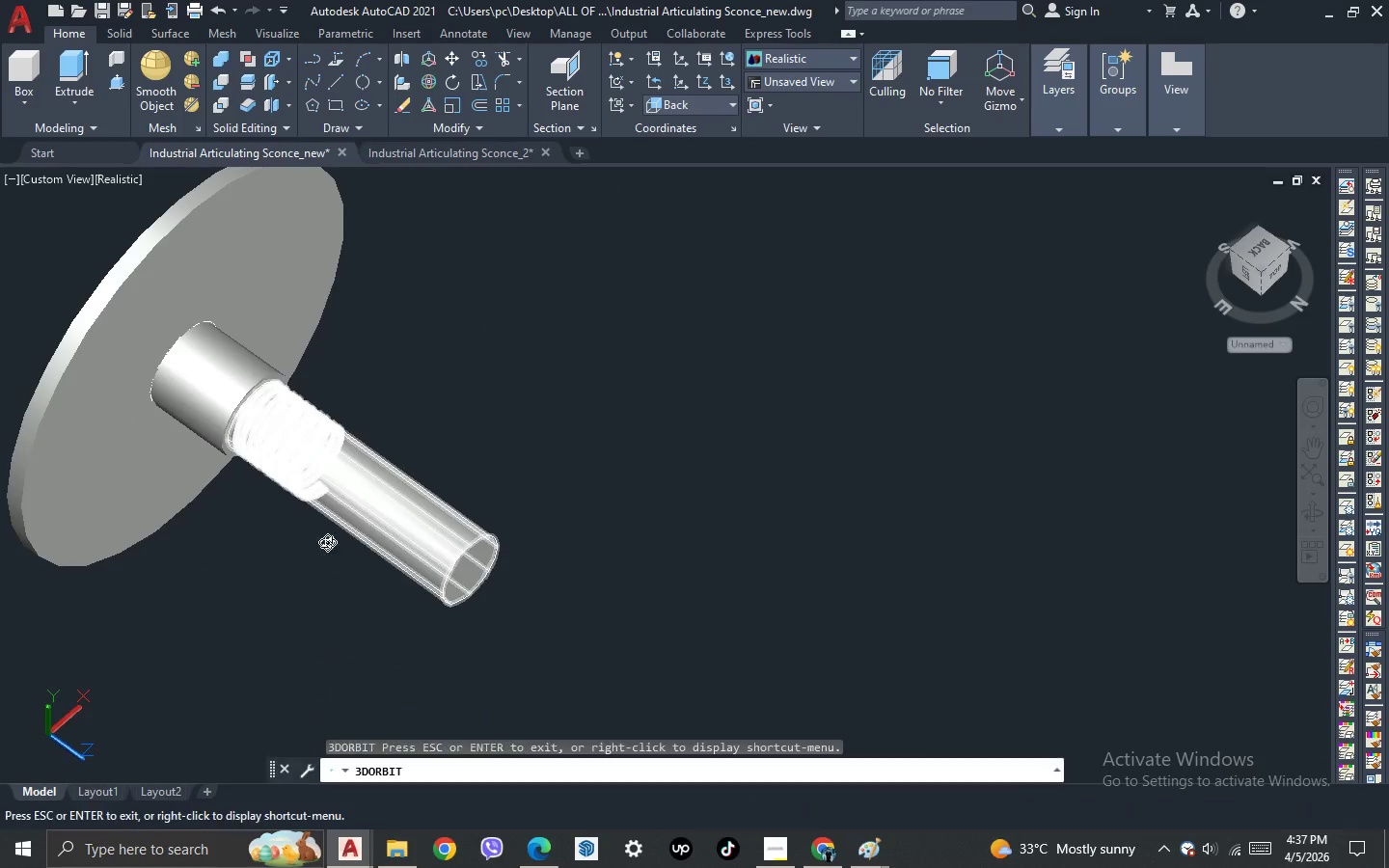 
left_click_drag(start_coordinate=[327, 541], to_coordinate=[347, 491])
 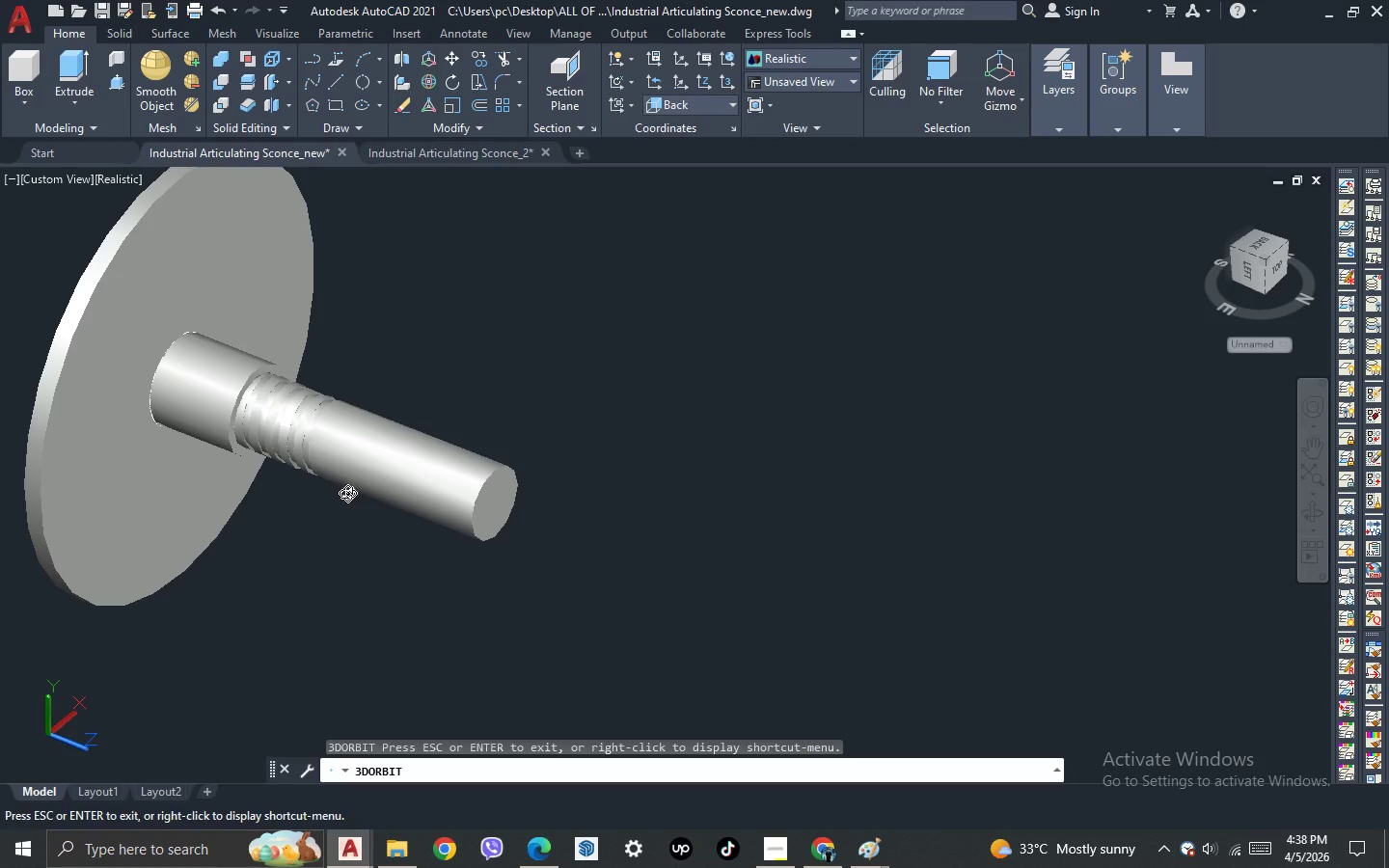 
key(Escape)
 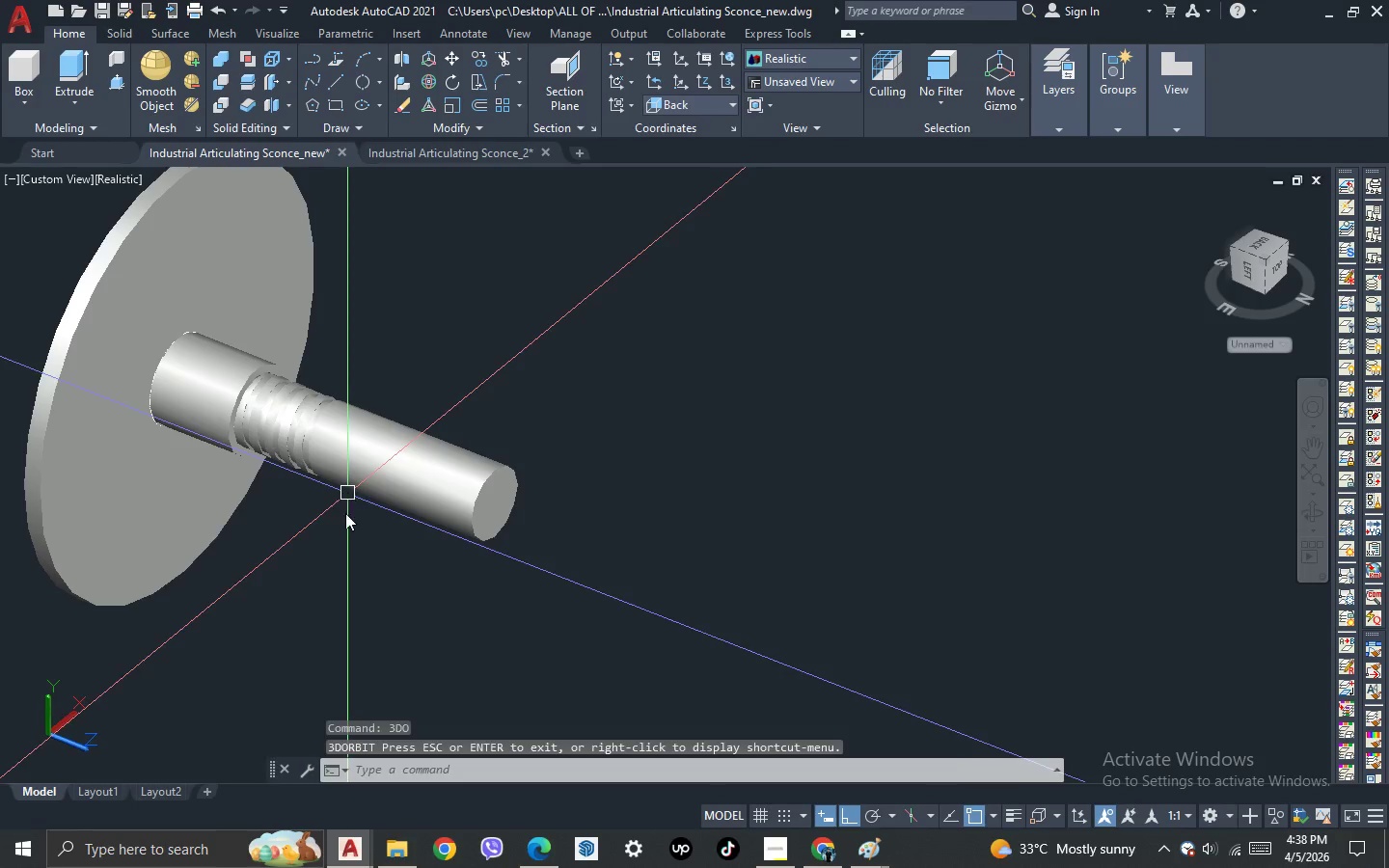 
key(Escape)
 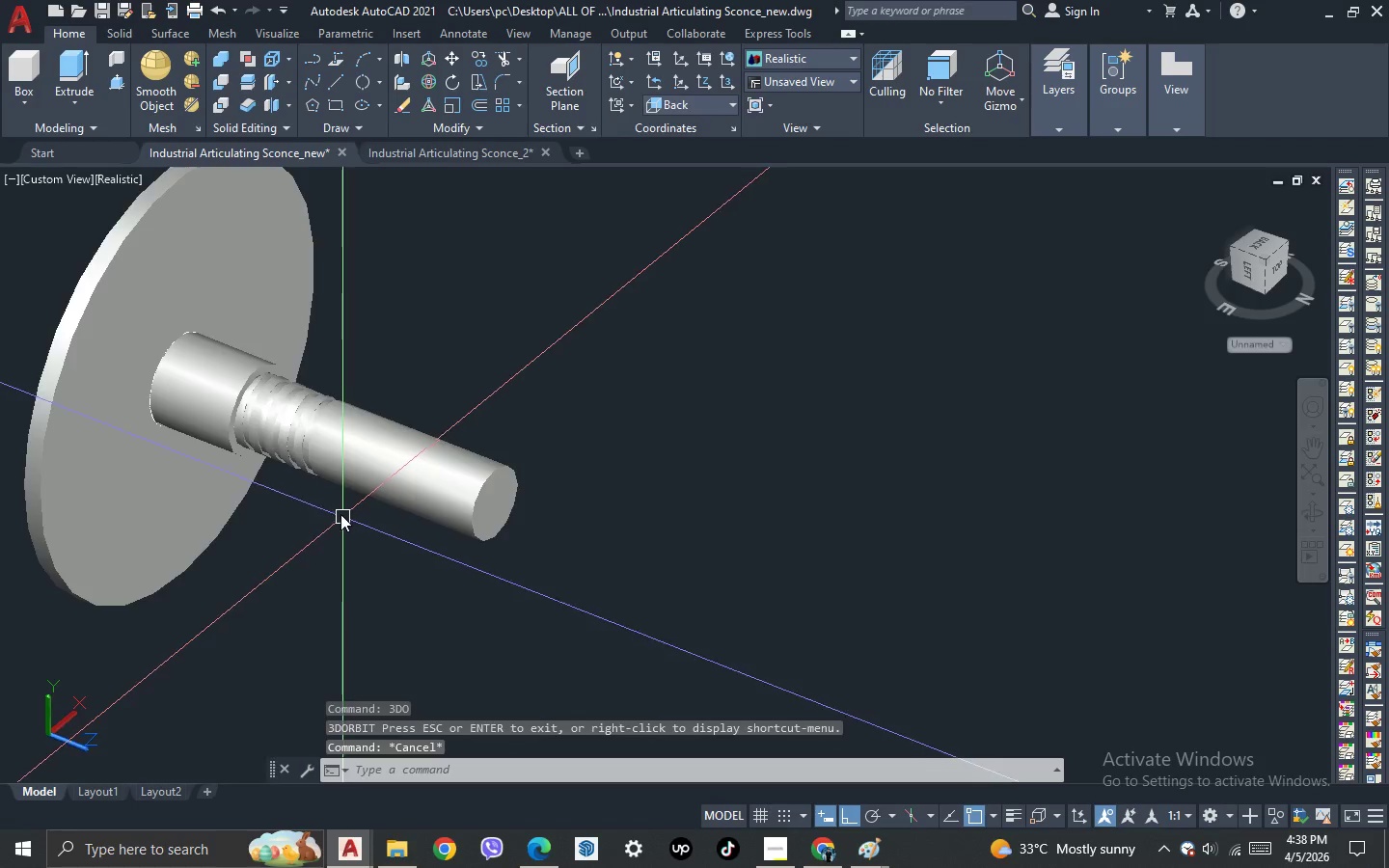 
scroll: coordinate [326, 492], scroll_direction: down, amount: 3.0
 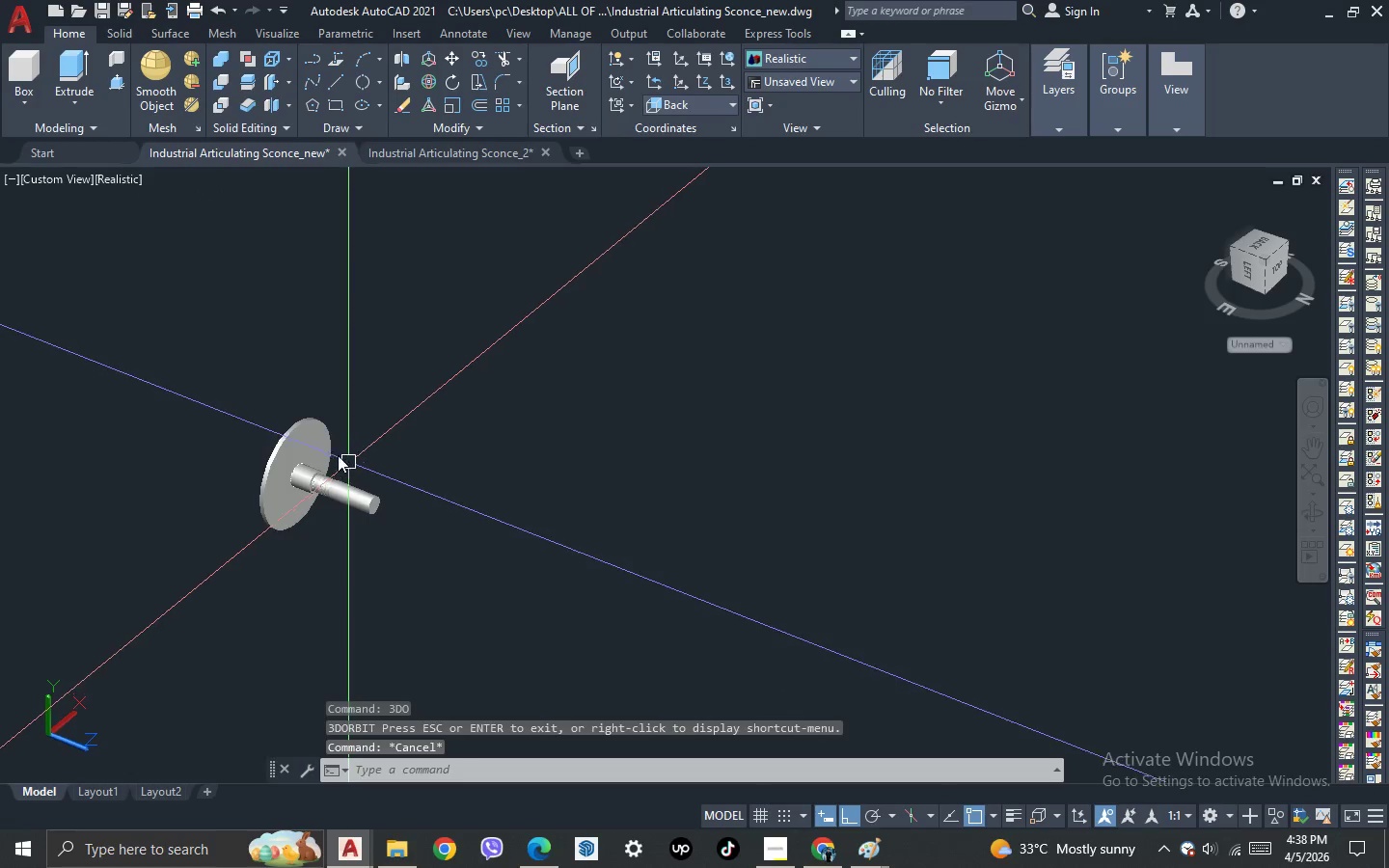 
scroll: coordinate [301, 478], scroll_direction: up, amount: 3.0
 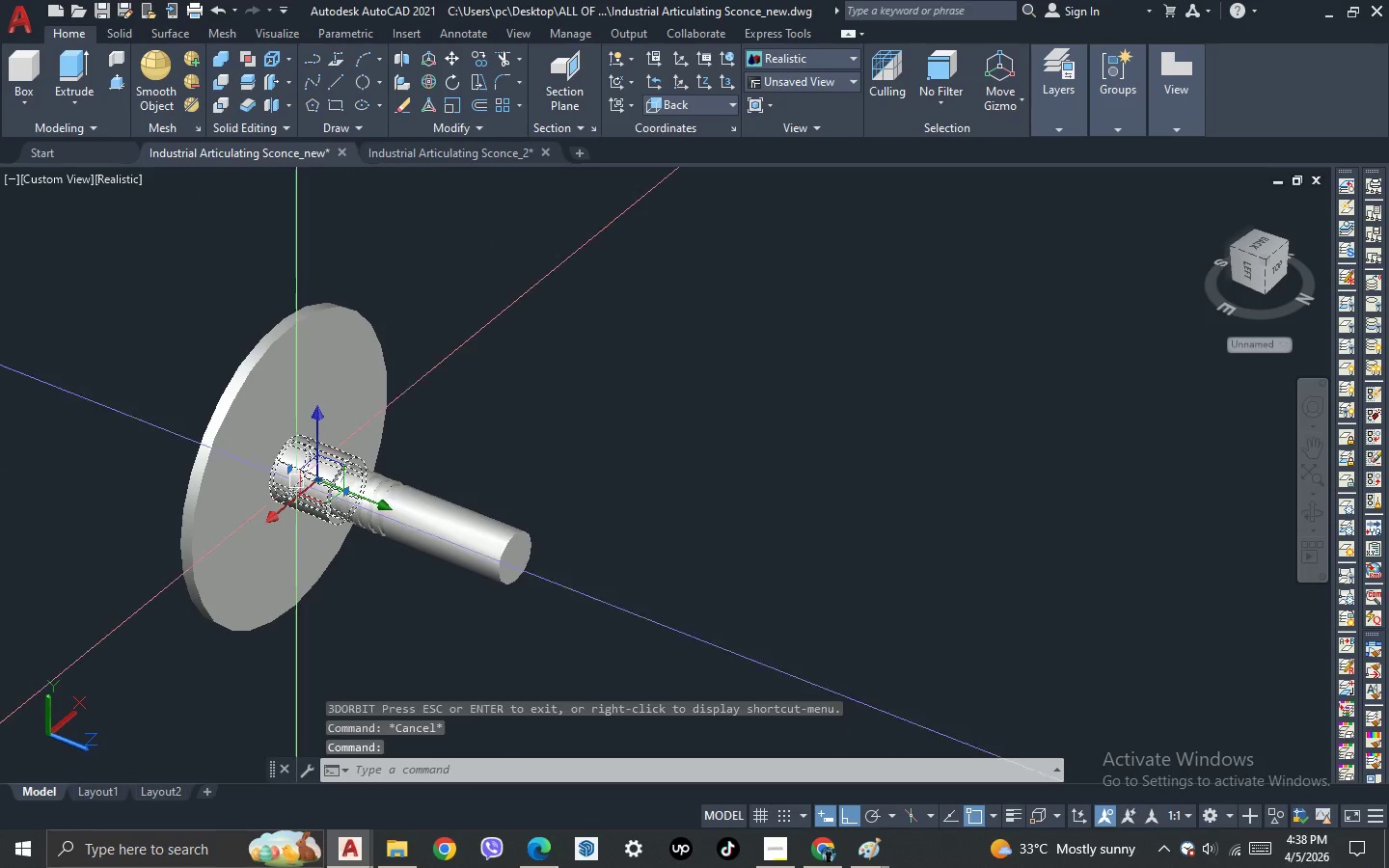 
key(Escape)
 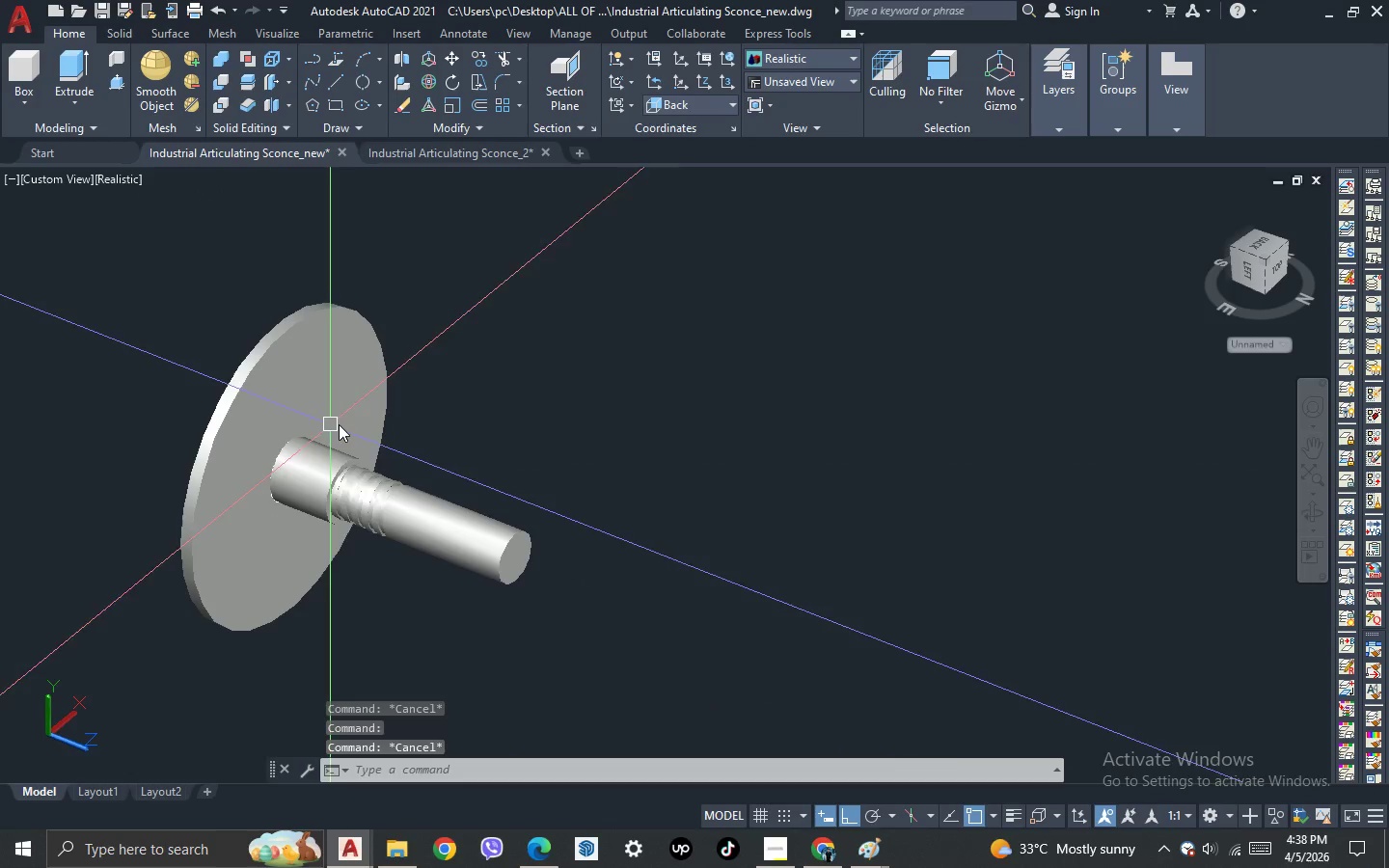 
key(Escape)
 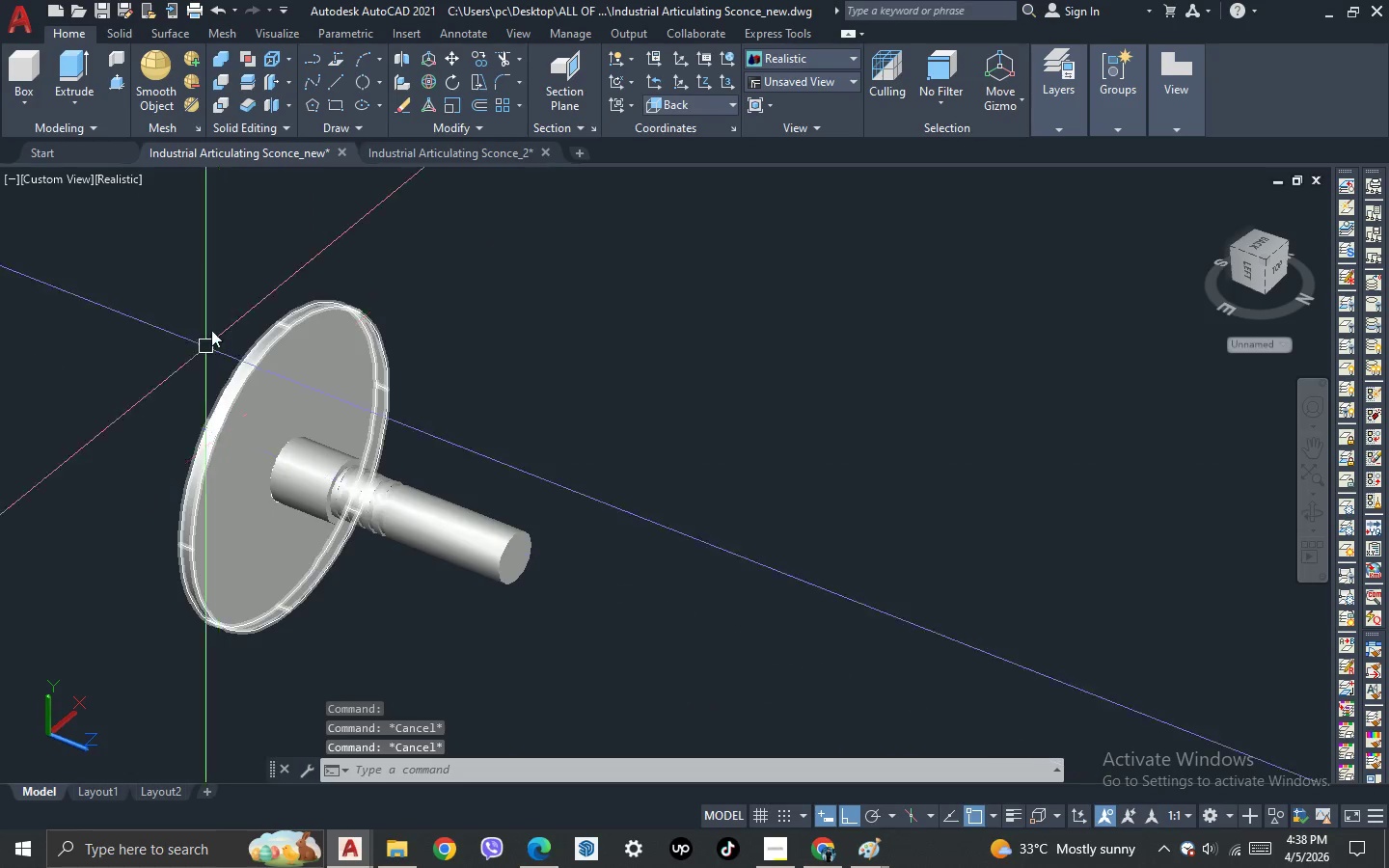 
scroll: coordinate [226, 308], scroll_direction: down, amount: 3.0
 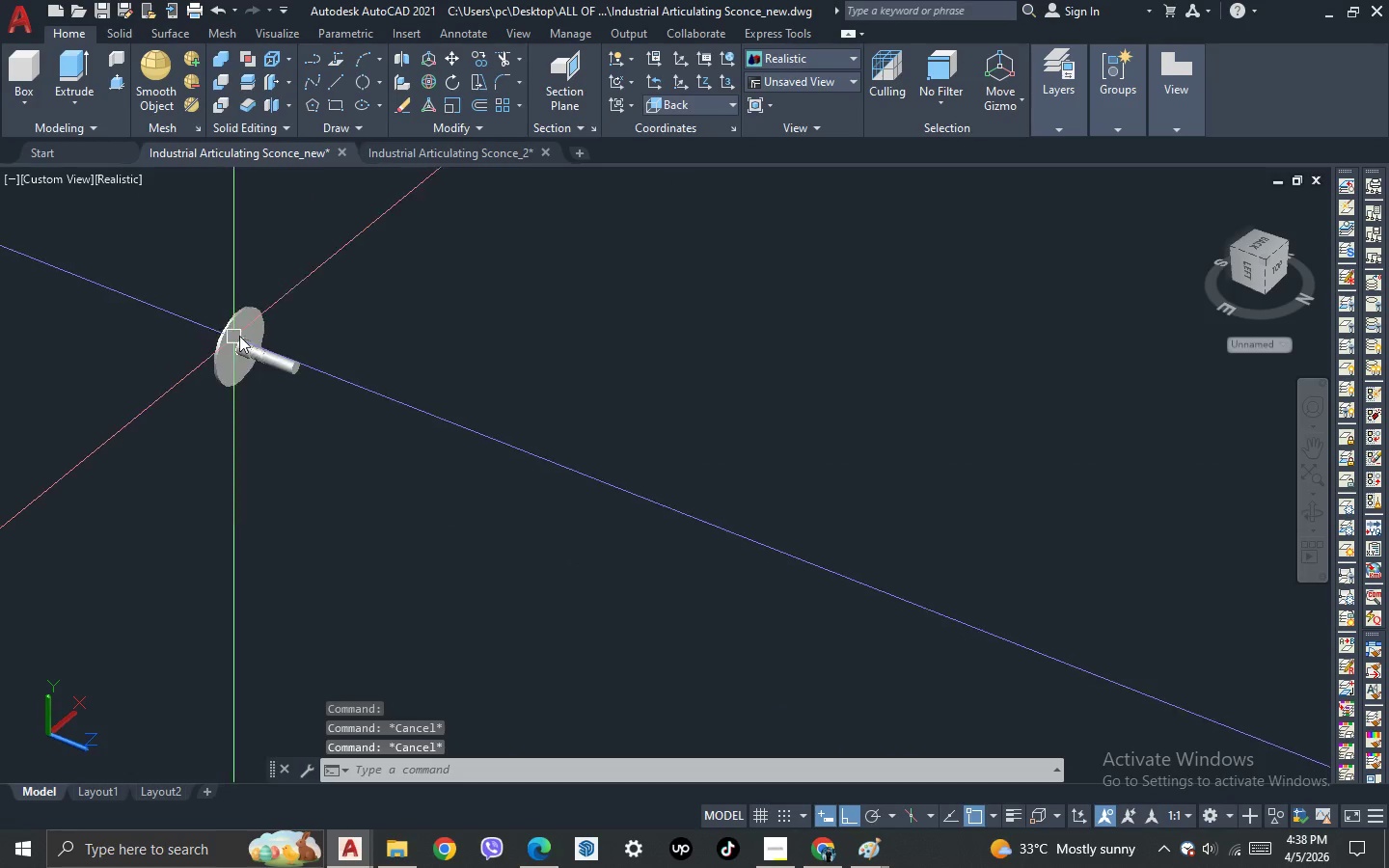 
scroll: coordinate [241, 334], scroll_direction: up, amount: 5.0
 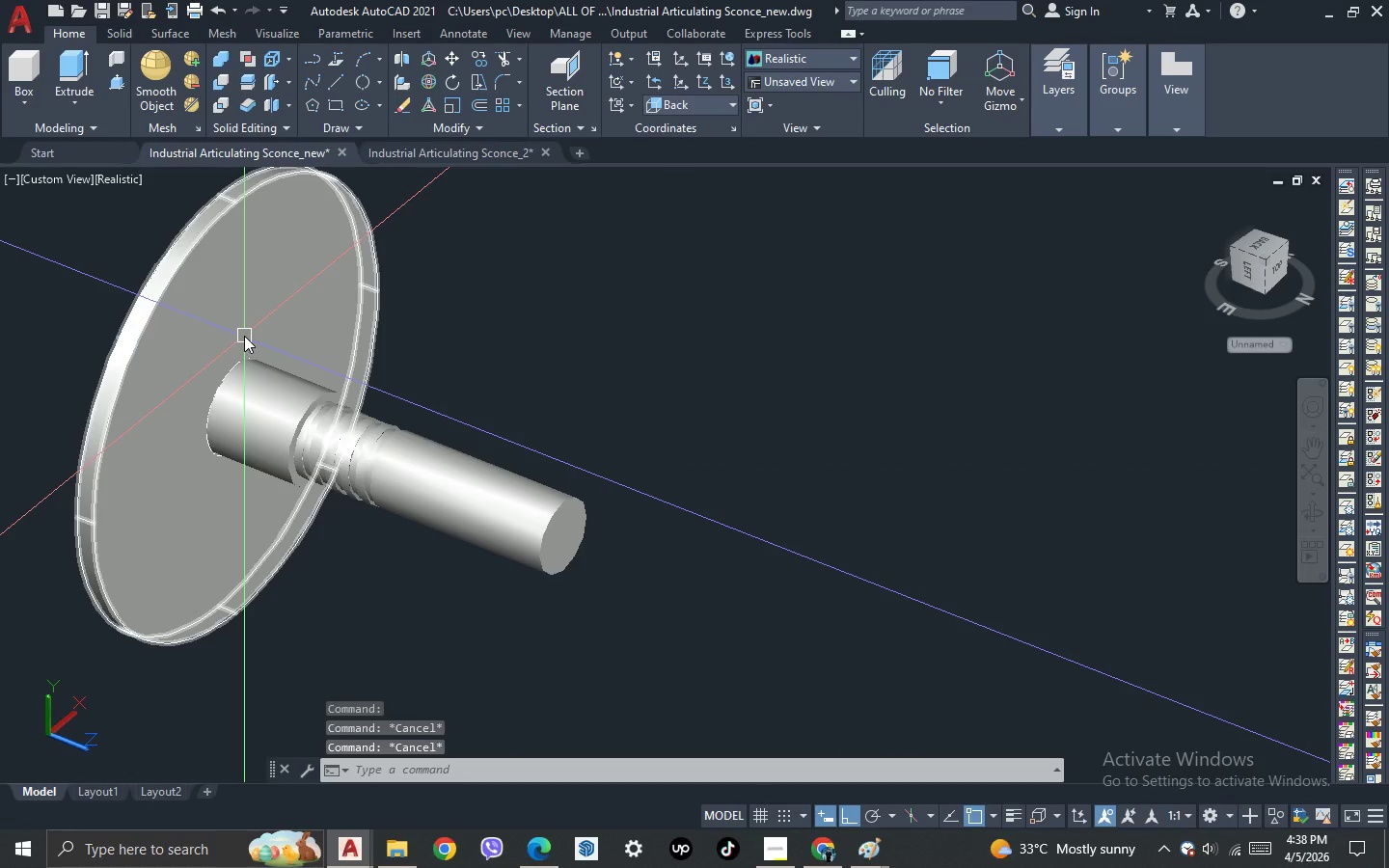 
type(co)
 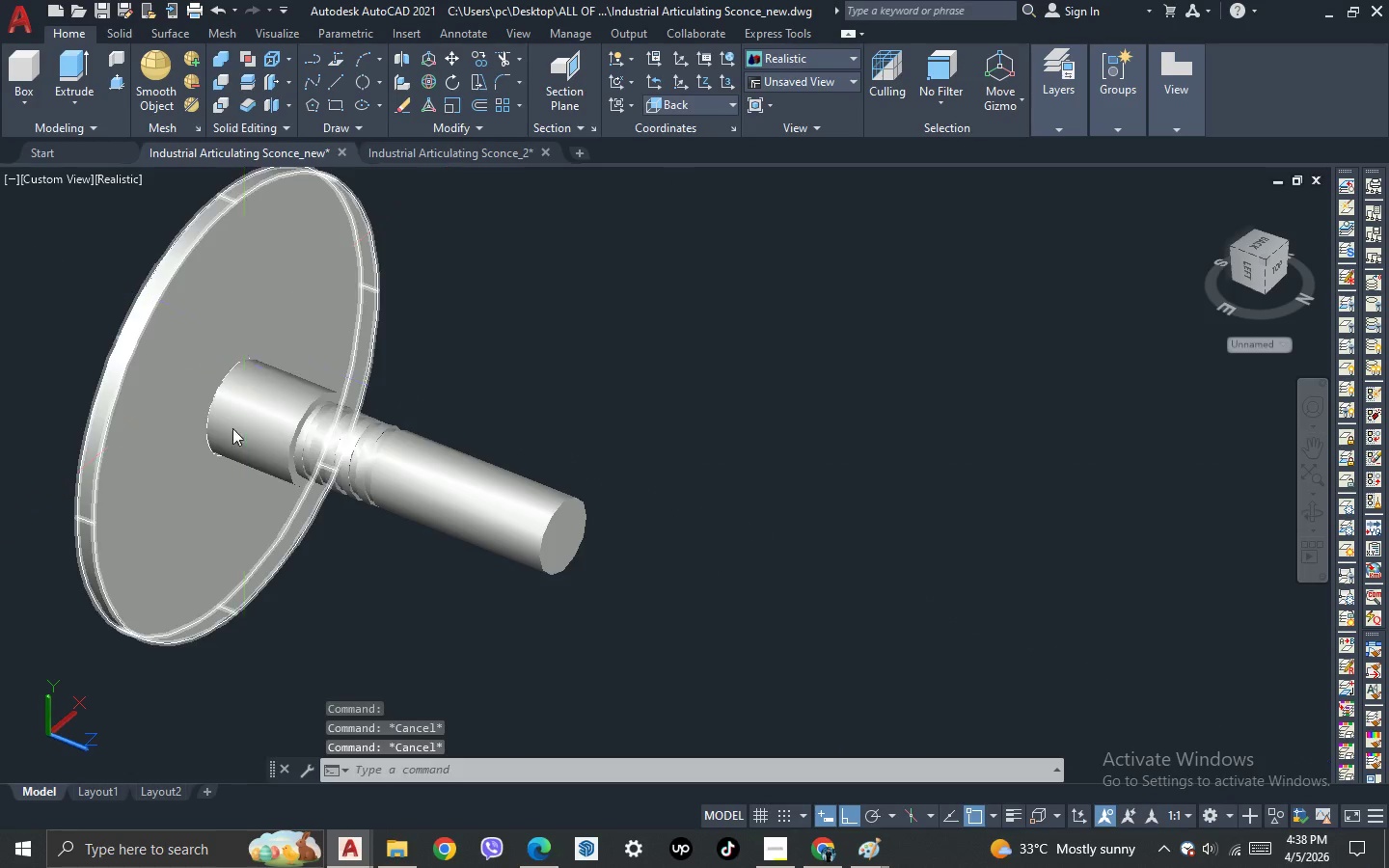 
key(Space)
 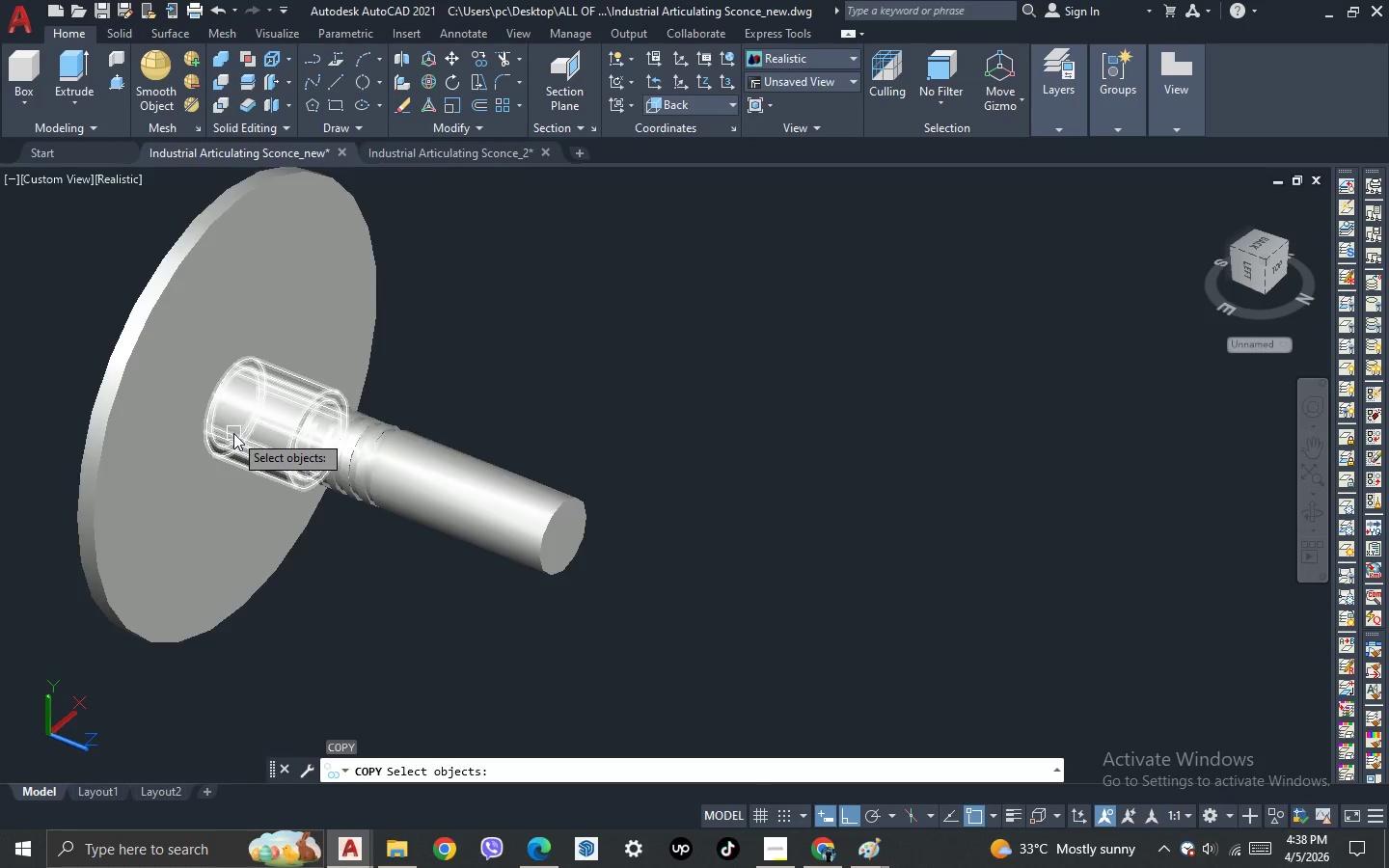 
scroll: coordinate [233, 433], scroll_direction: up, amount: 2.0
 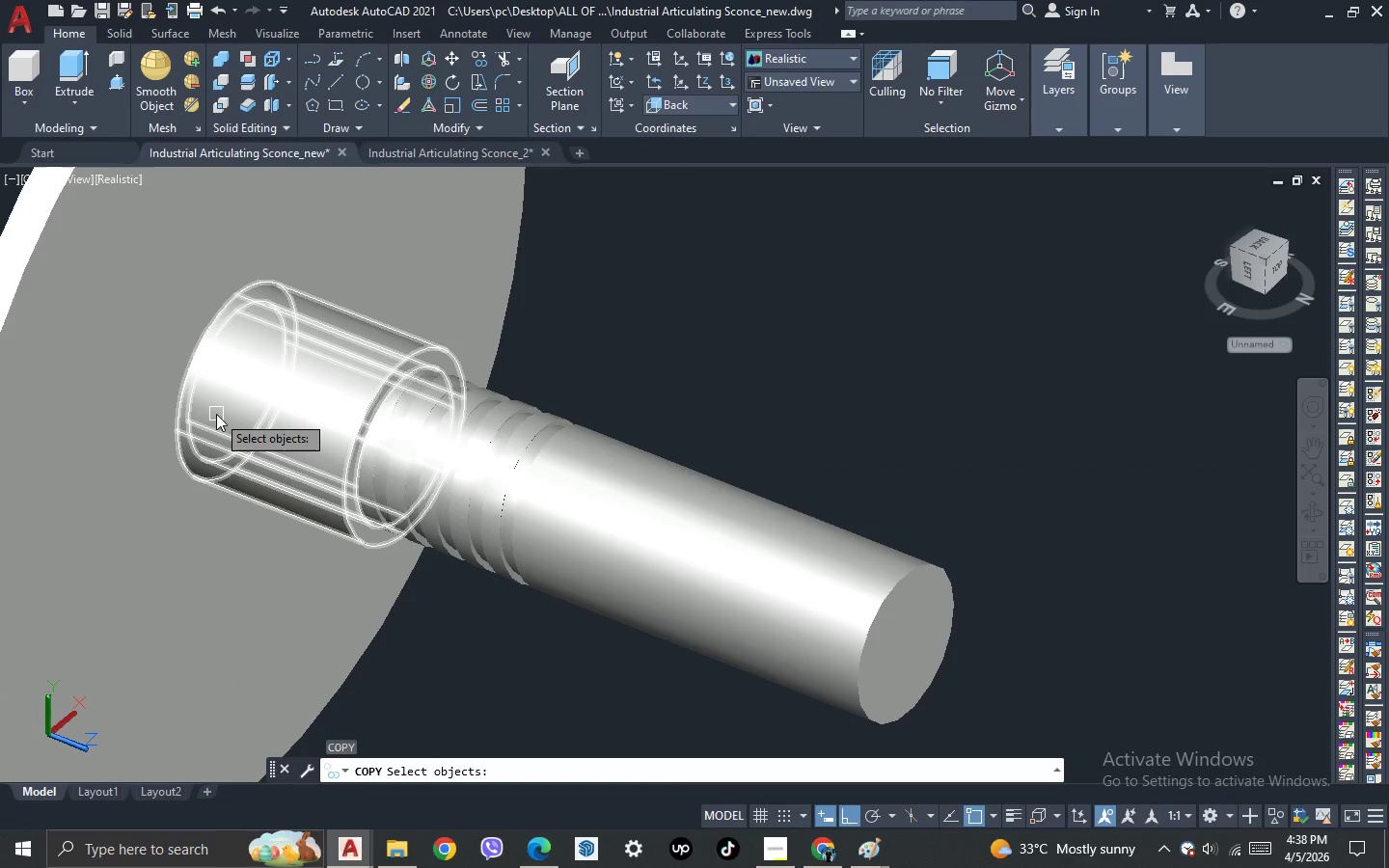 
left_click([218, 416])
 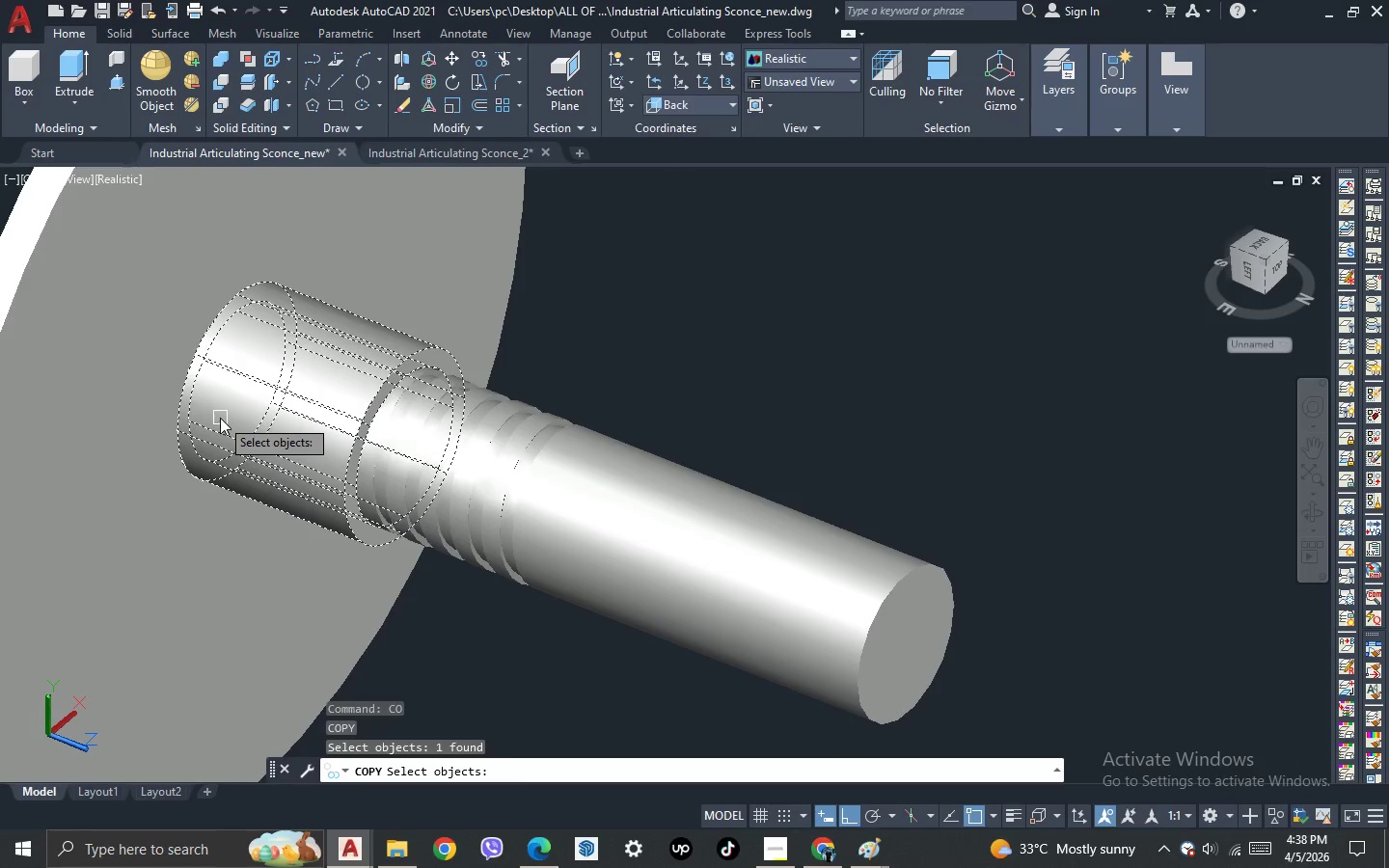 
type( co )
 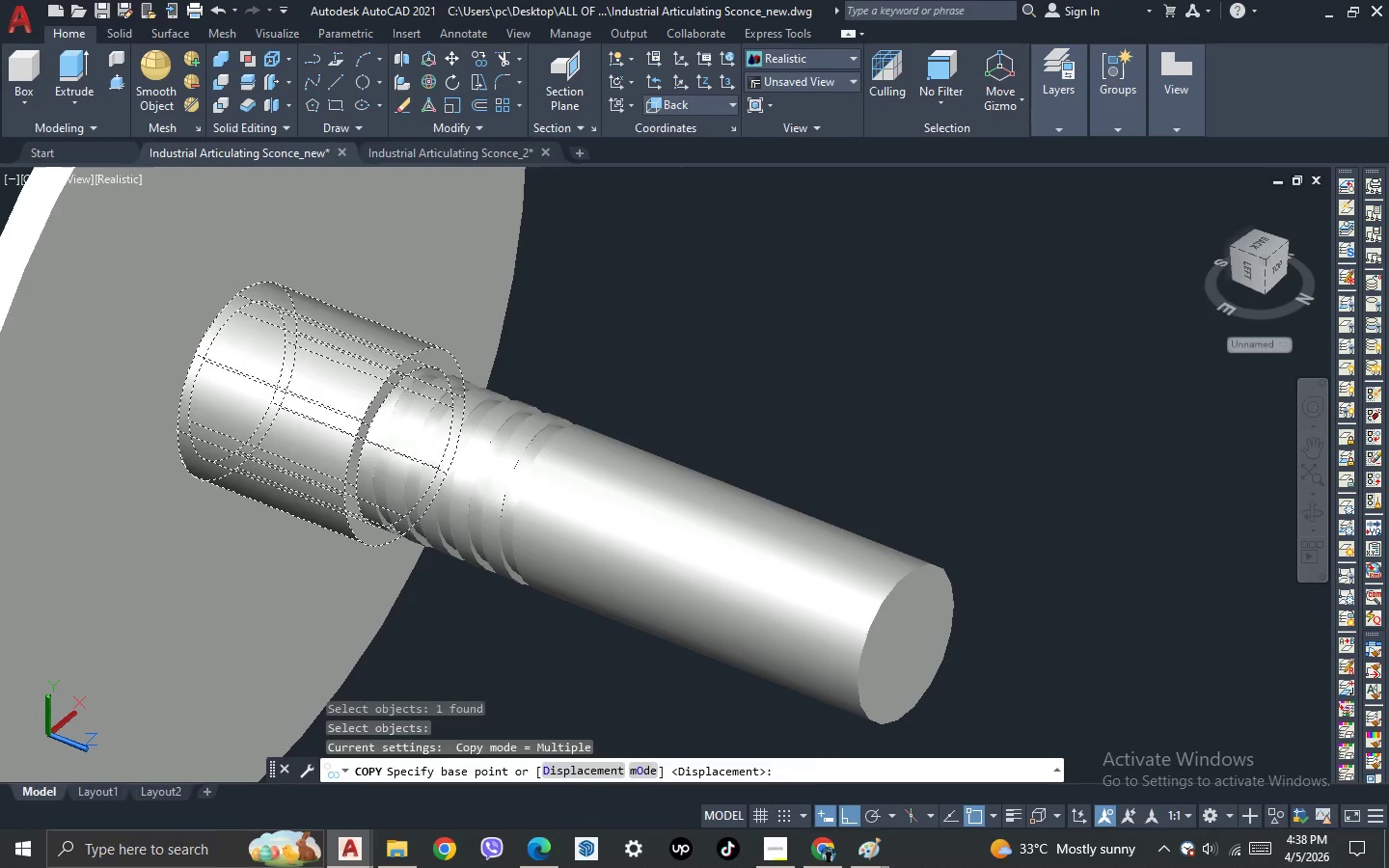 
left_click([232, 418])
 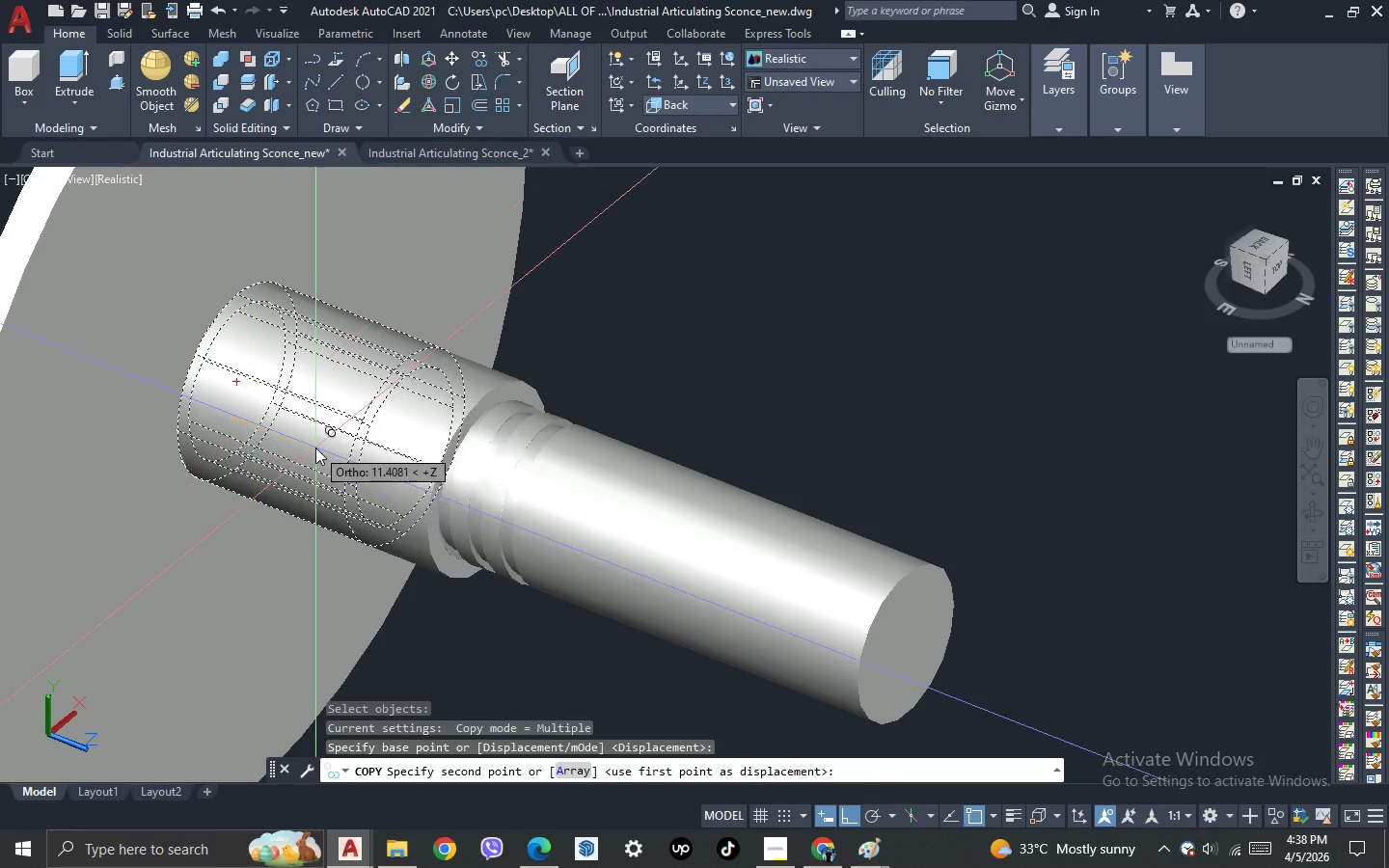 
scroll: coordinate [314, 439], scroll_direction: down, amount: 2.0
 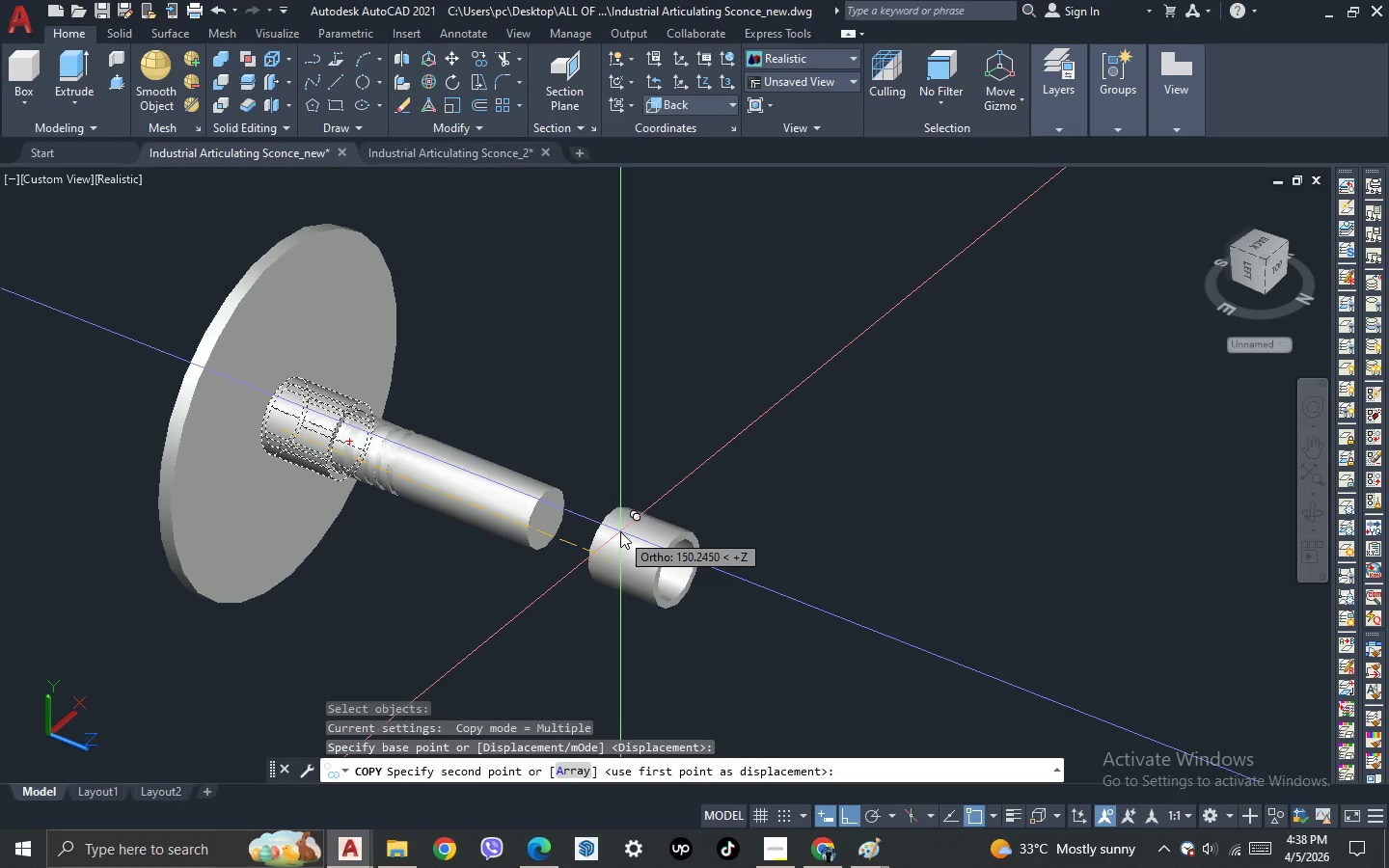 
left_click([620, 531])
 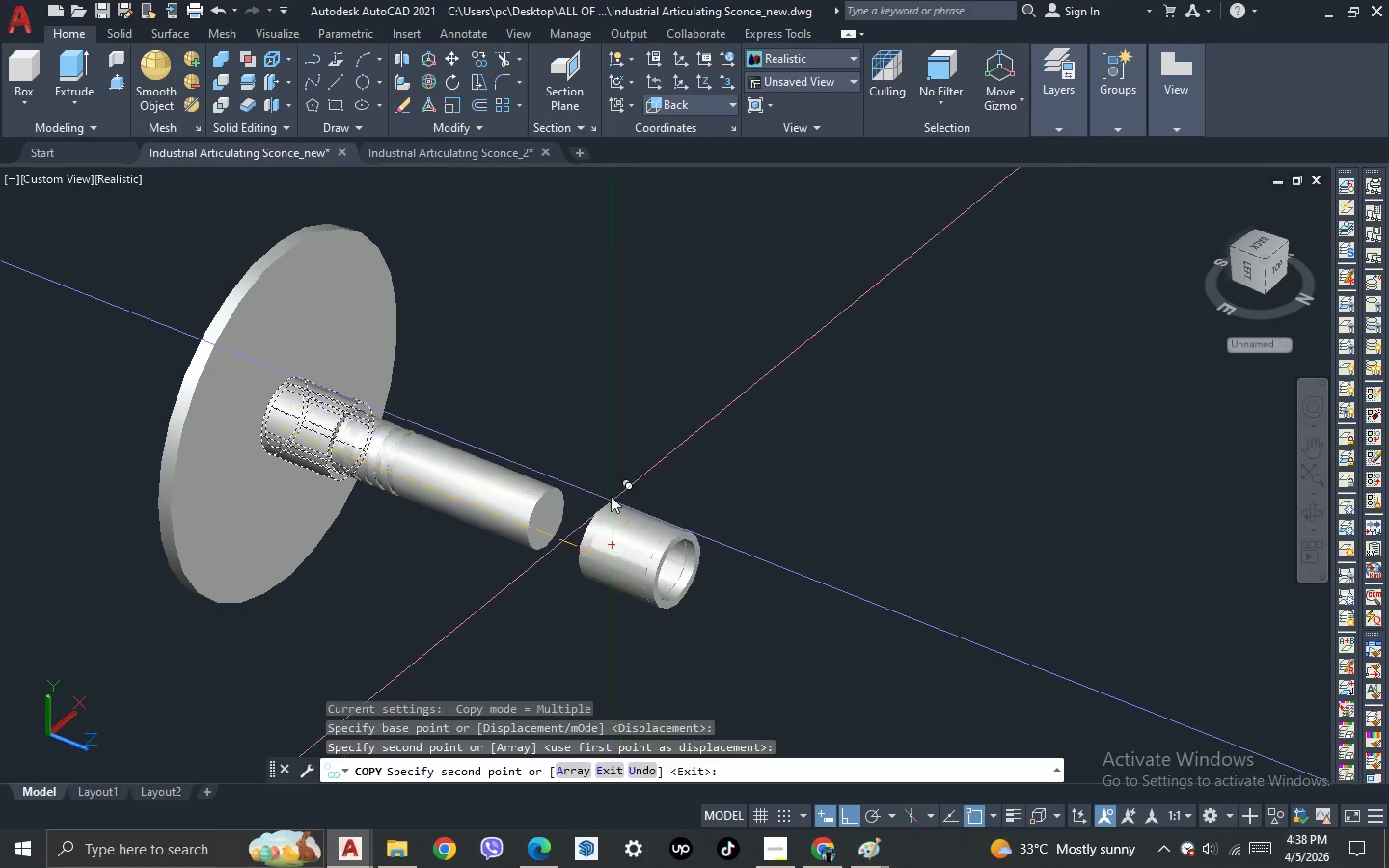 
key(Escape)
 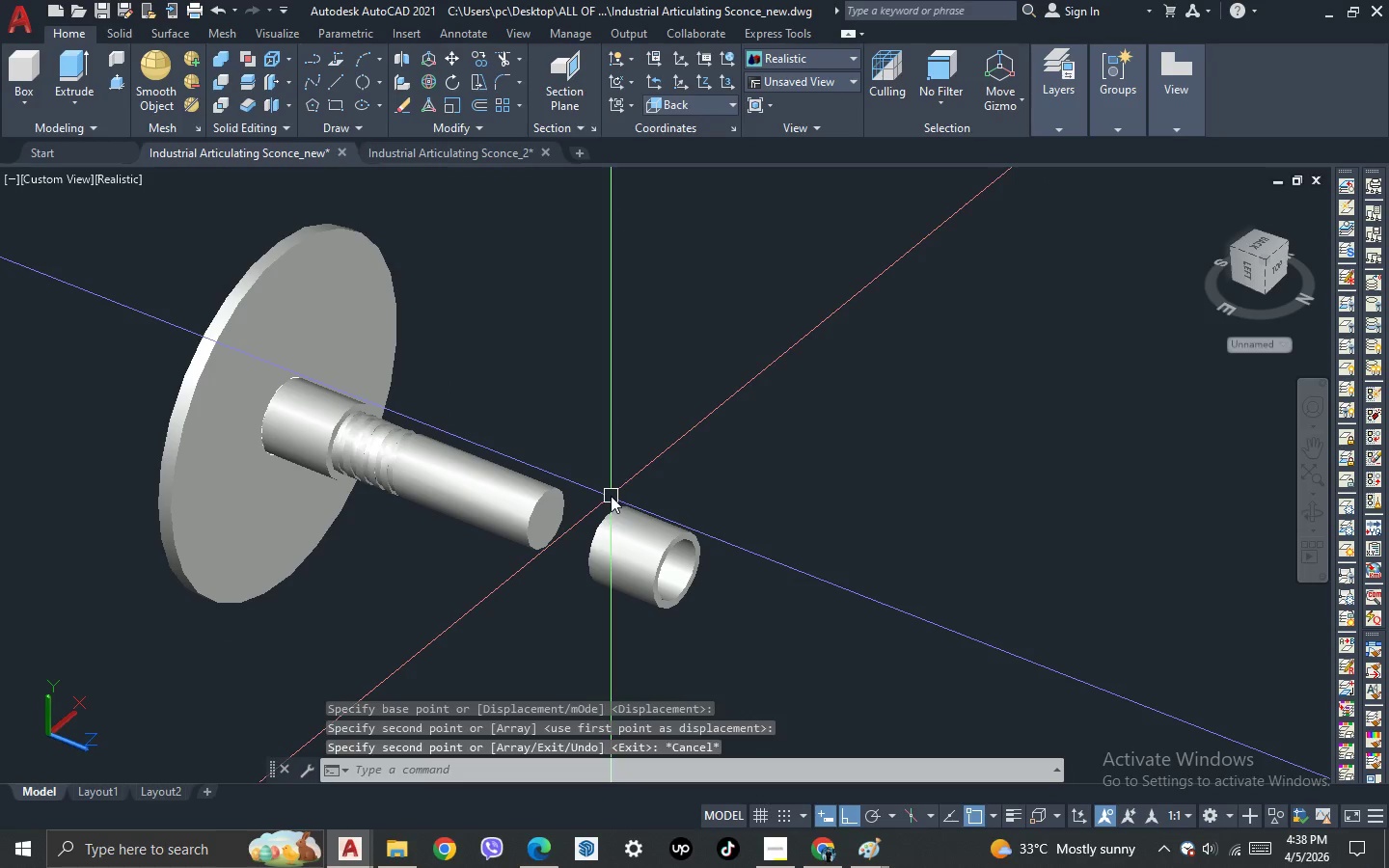 
key(Escape)
 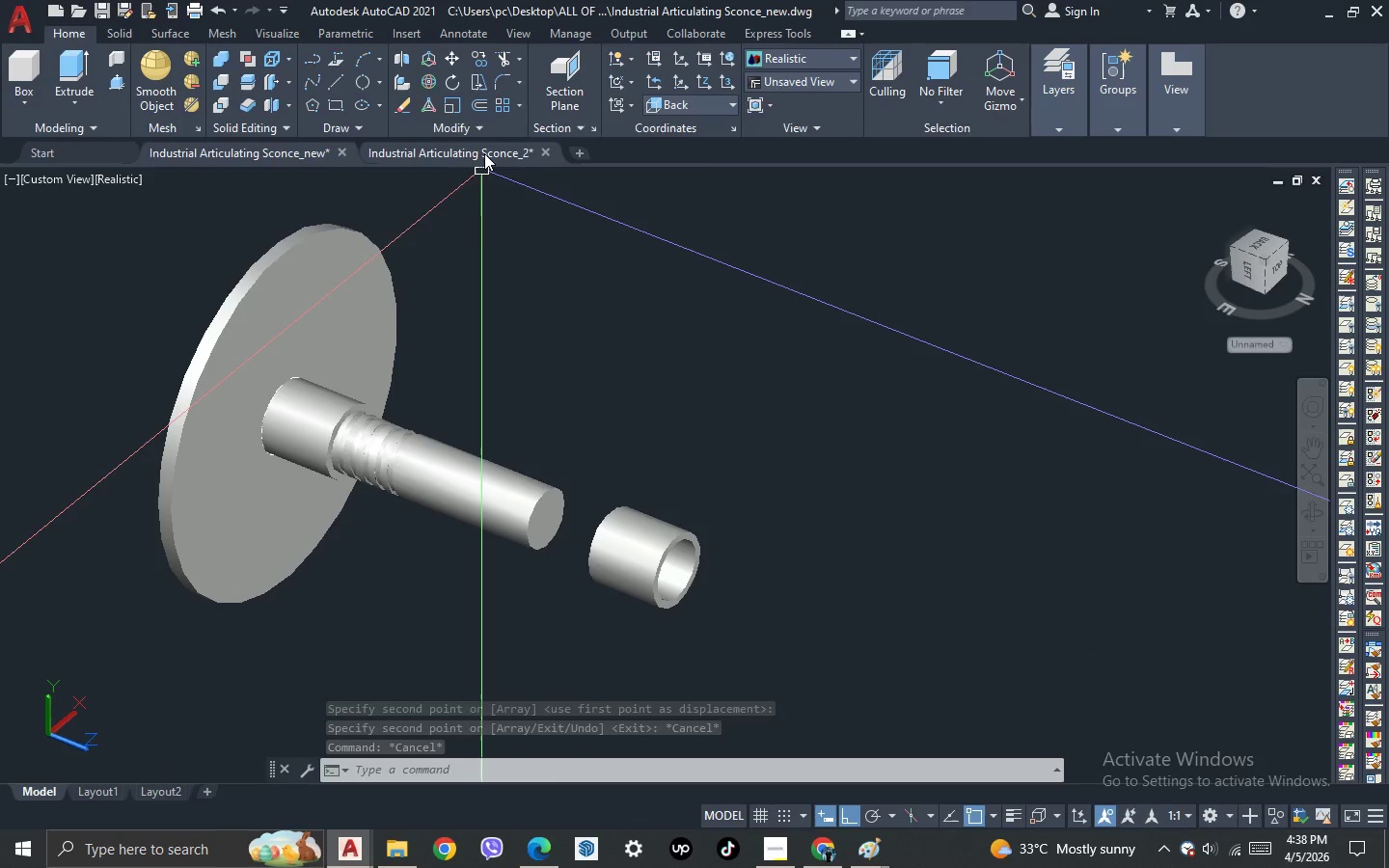 
wait(5.77)
 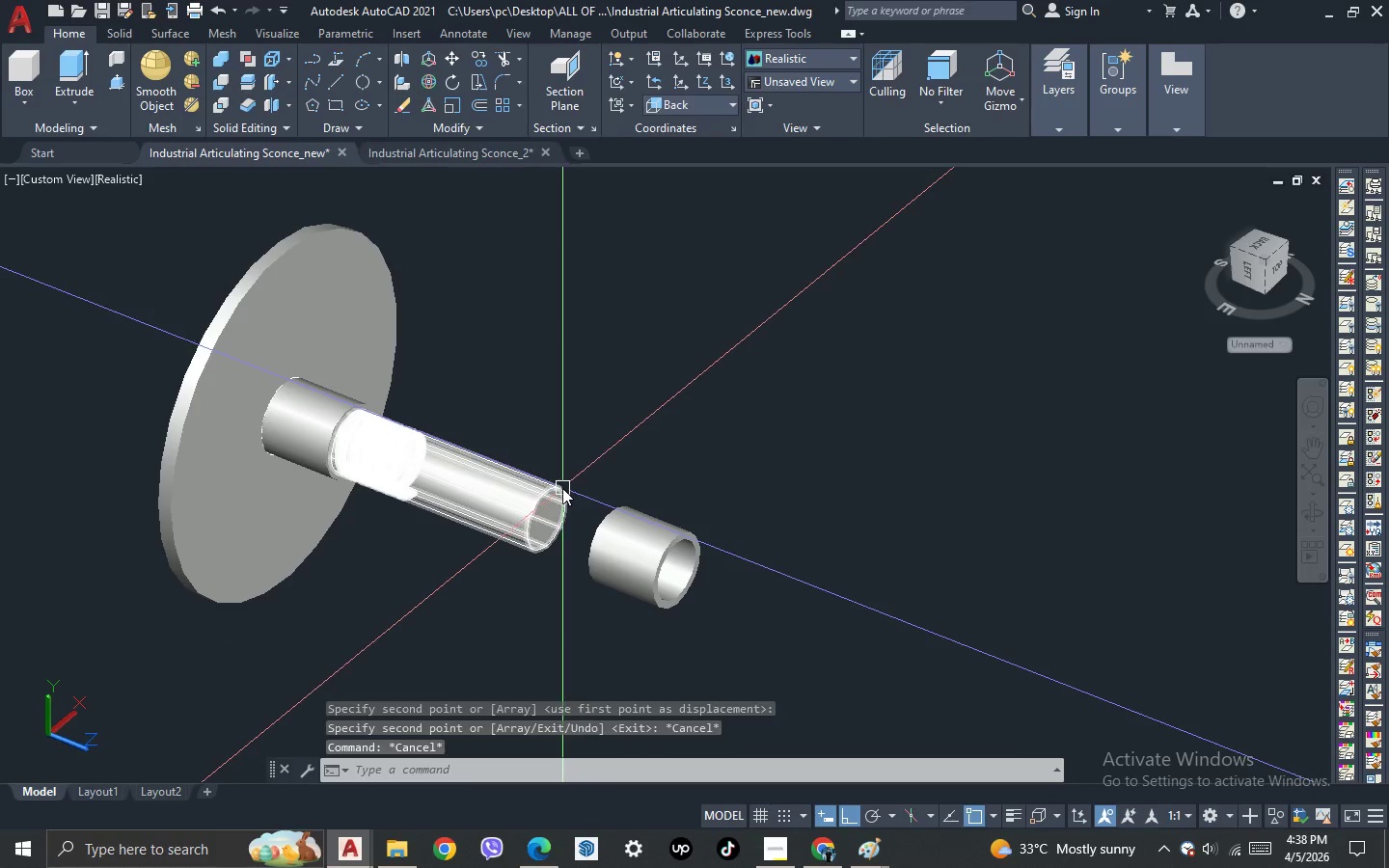 
left_click([430, 448])
 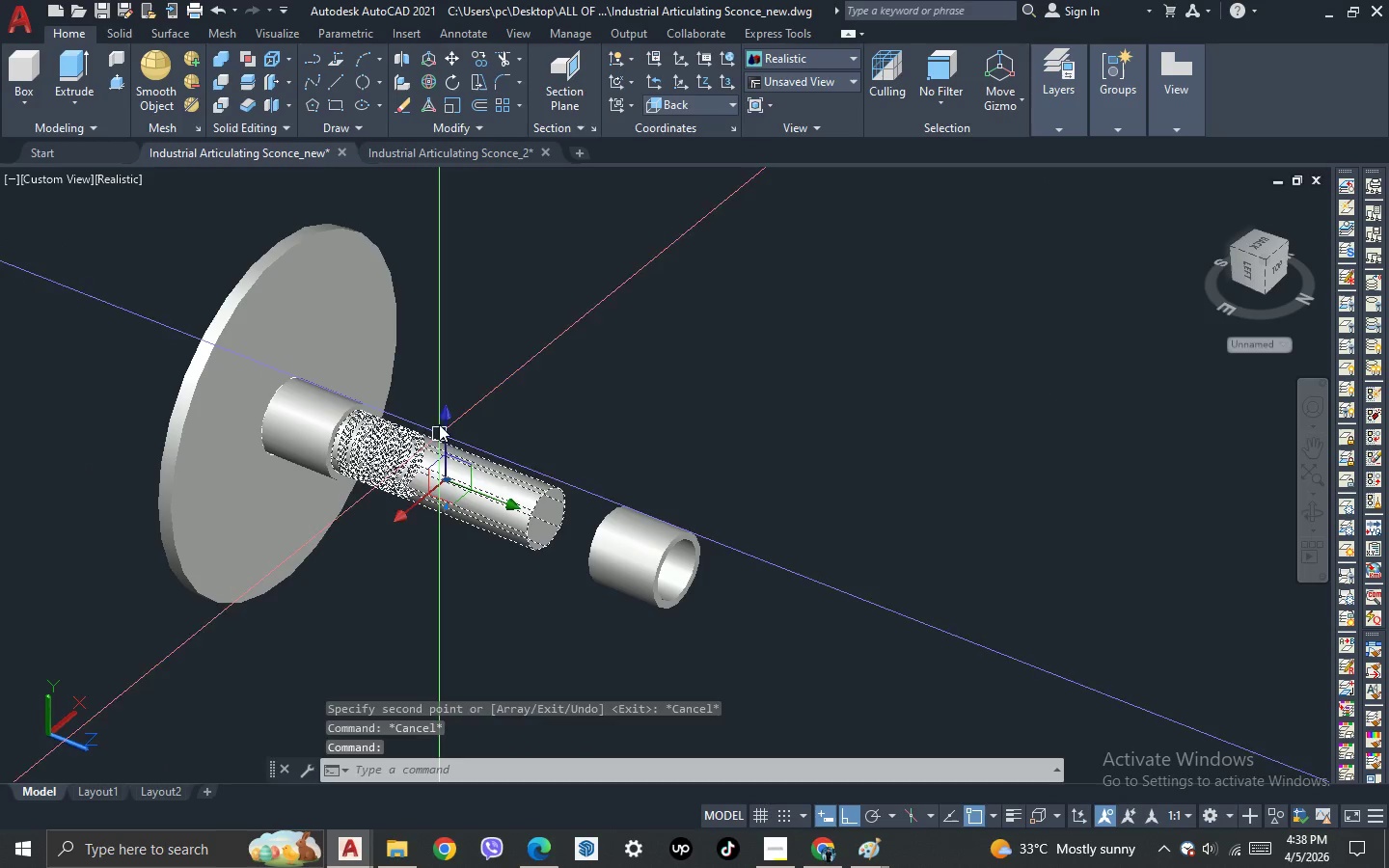 
key(Delete)
 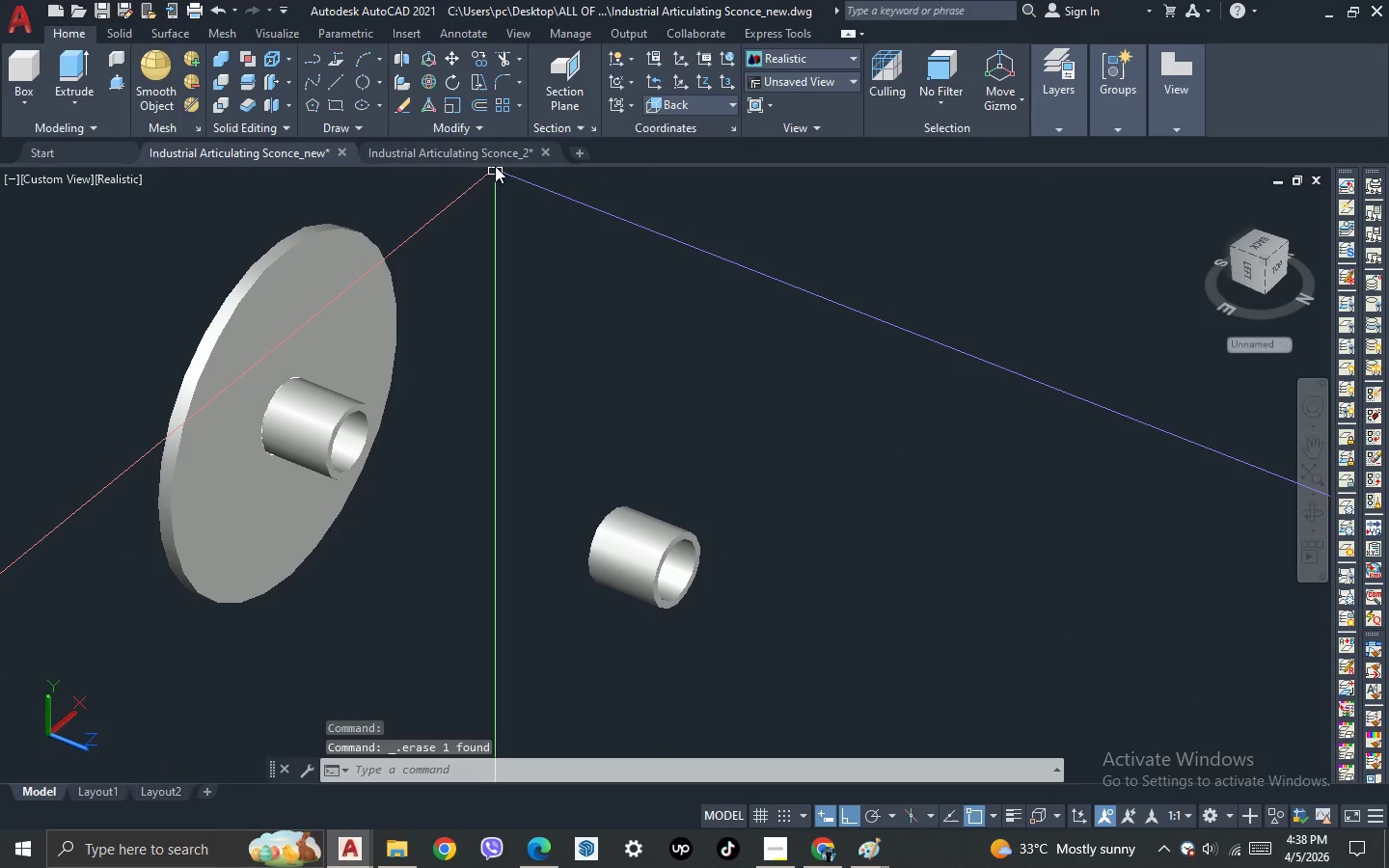 
left_click([497, 154])
 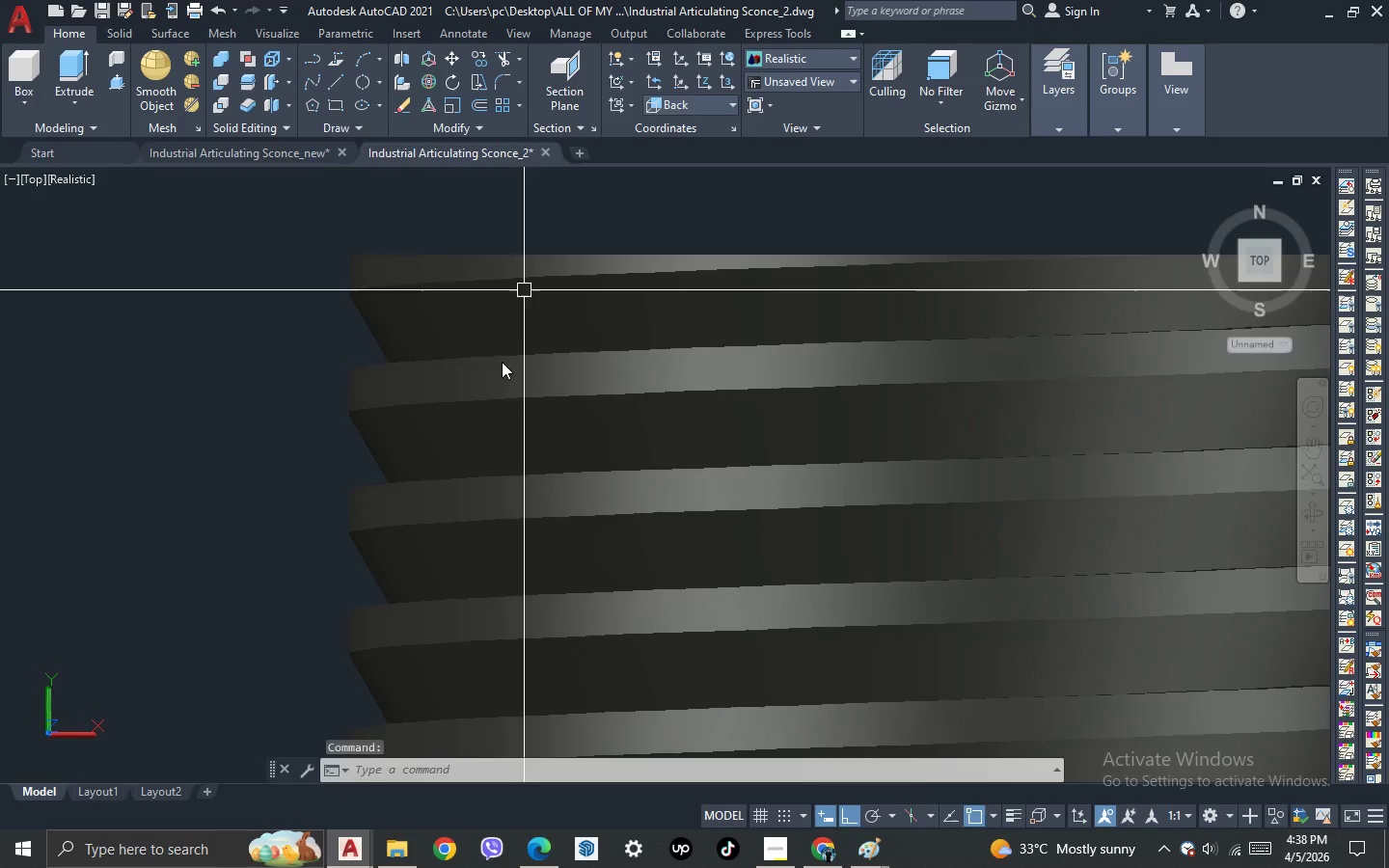 
left_click([504, 377])
 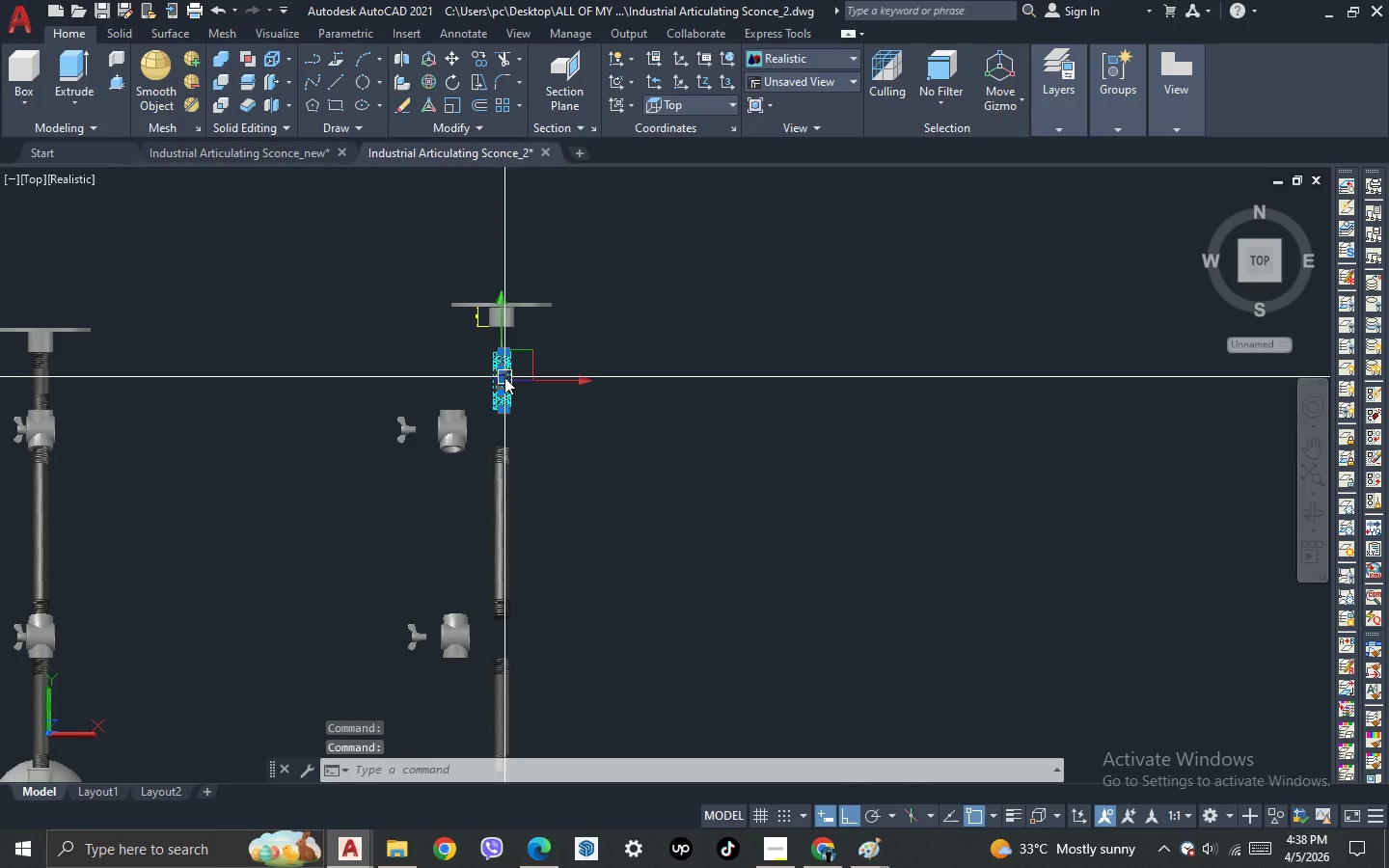 
scroll: coordinate [489, 347], scroll_direction: down, amount: 15.0
 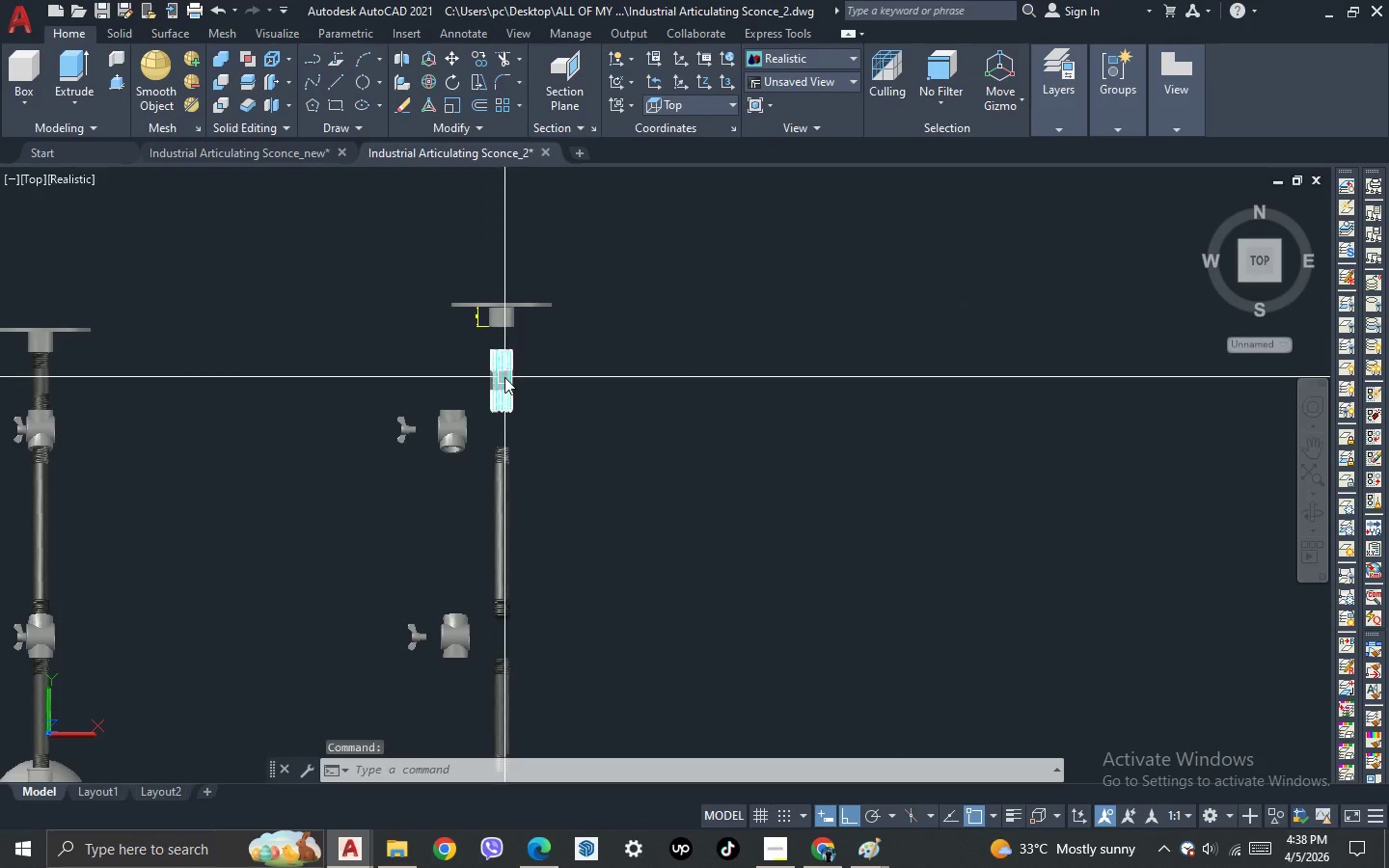 
key(Control+C)
 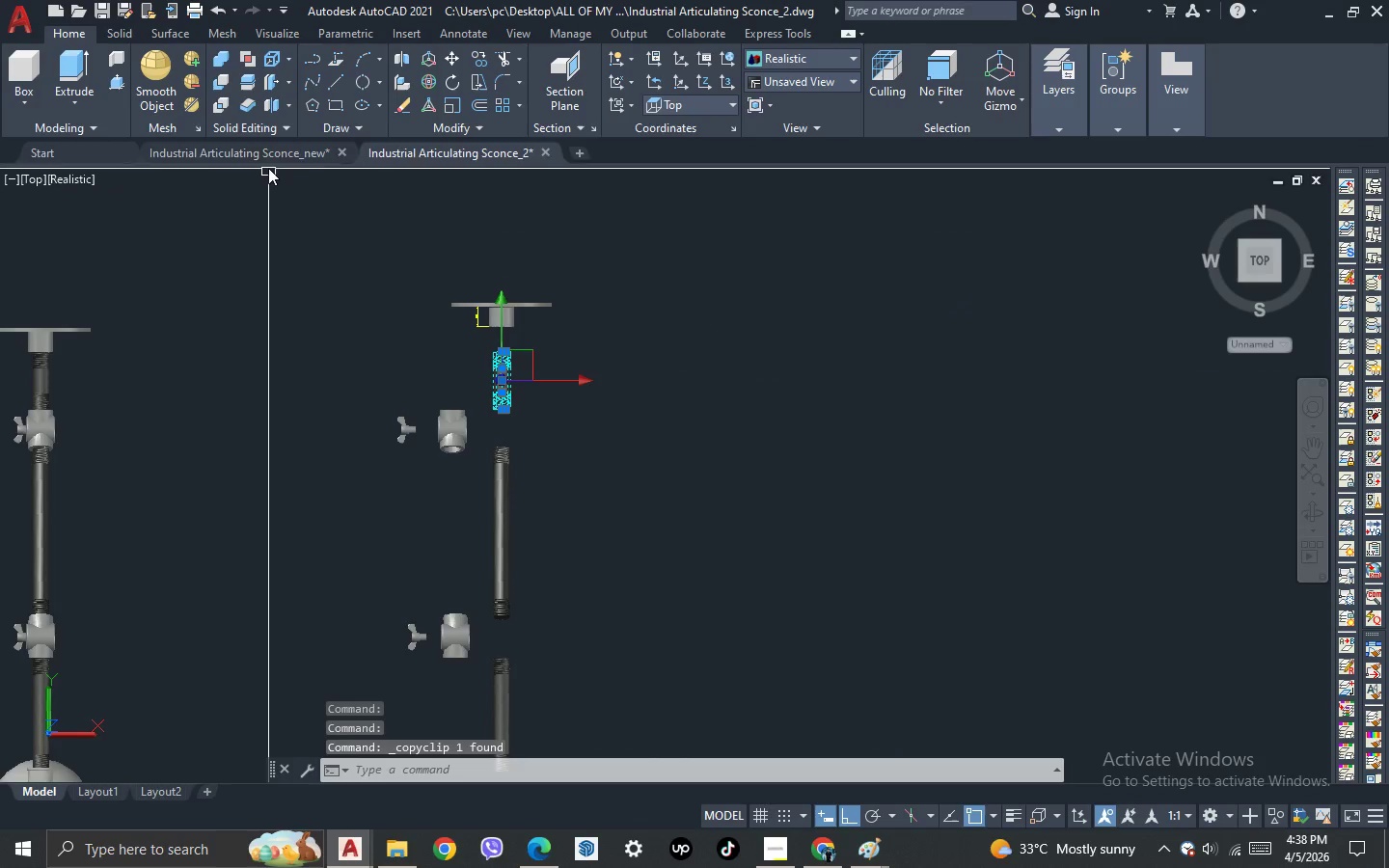 
left_click([268, 158])
 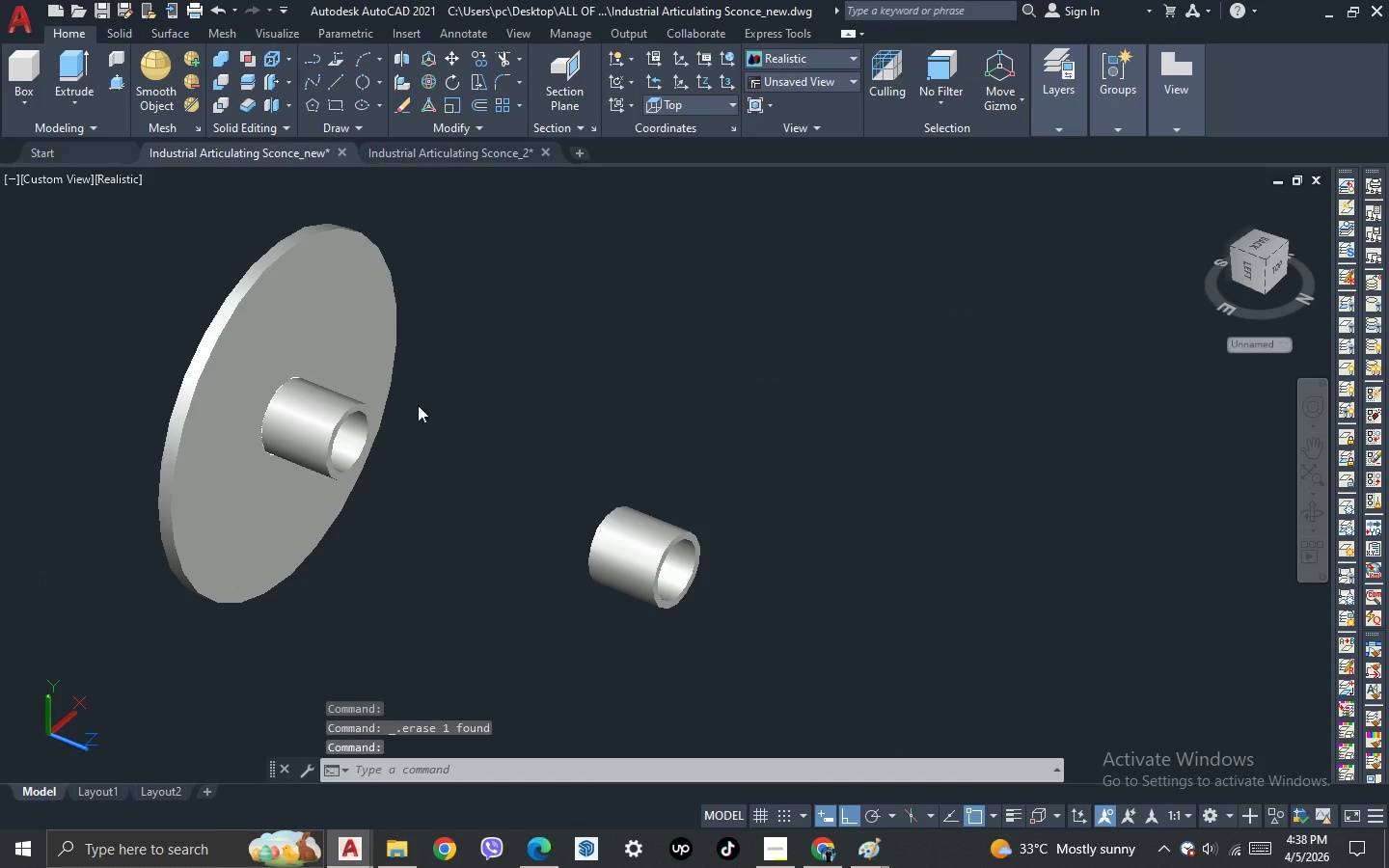 
key(Control+V)
 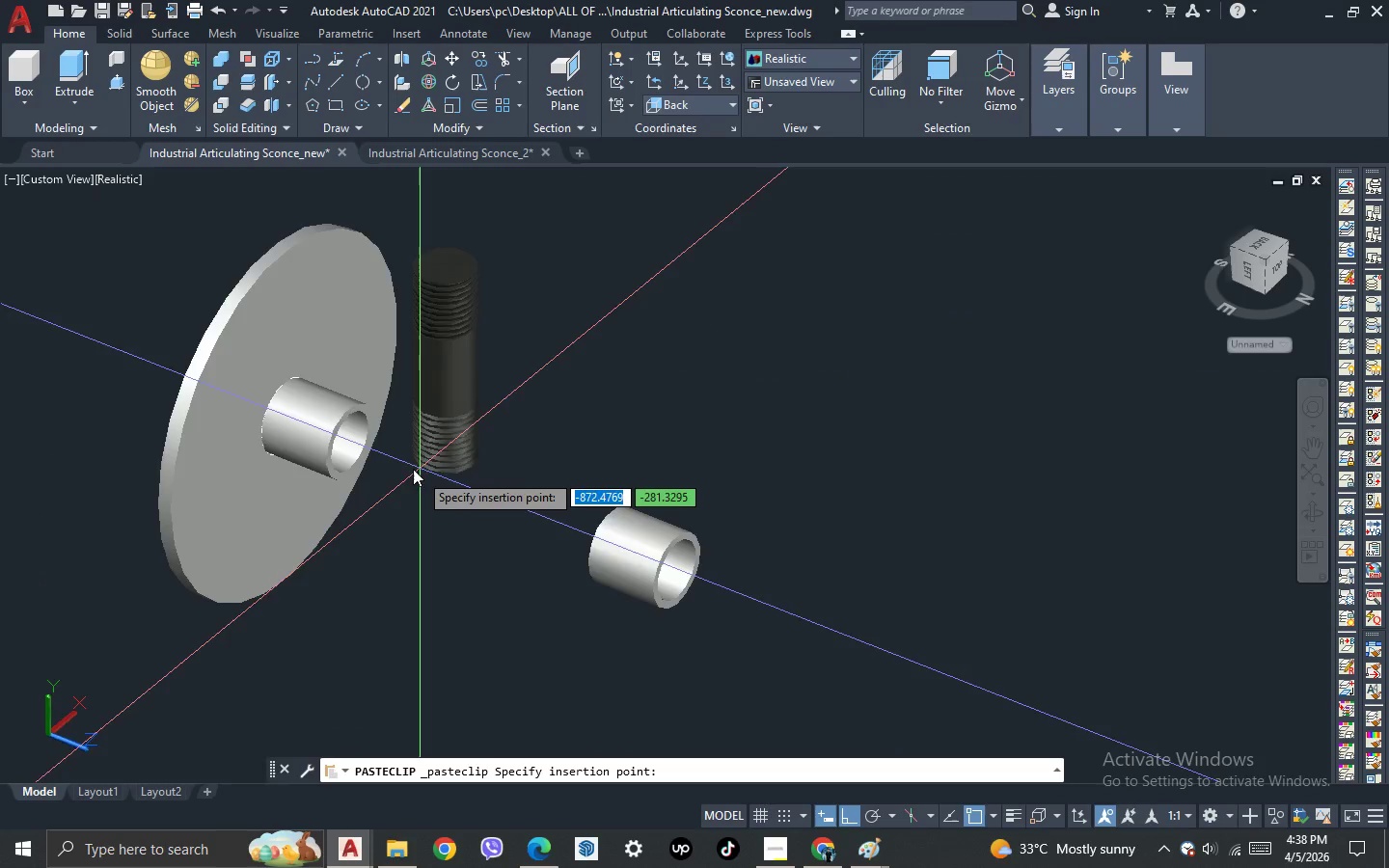 
scroll: coordinate [412, 468], scroll_direction: down, amount: 4.0
 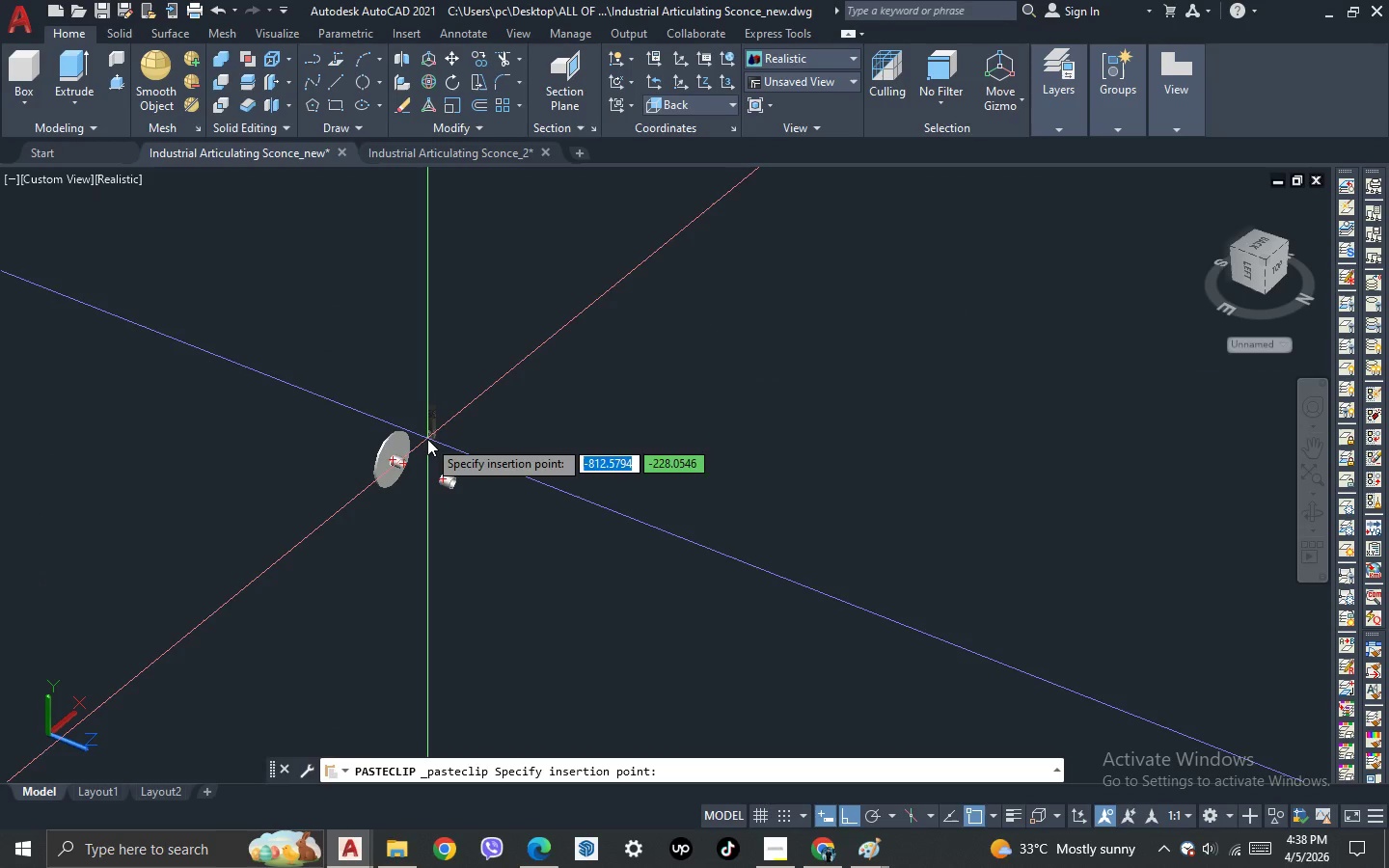 
left_click([427, 439])
 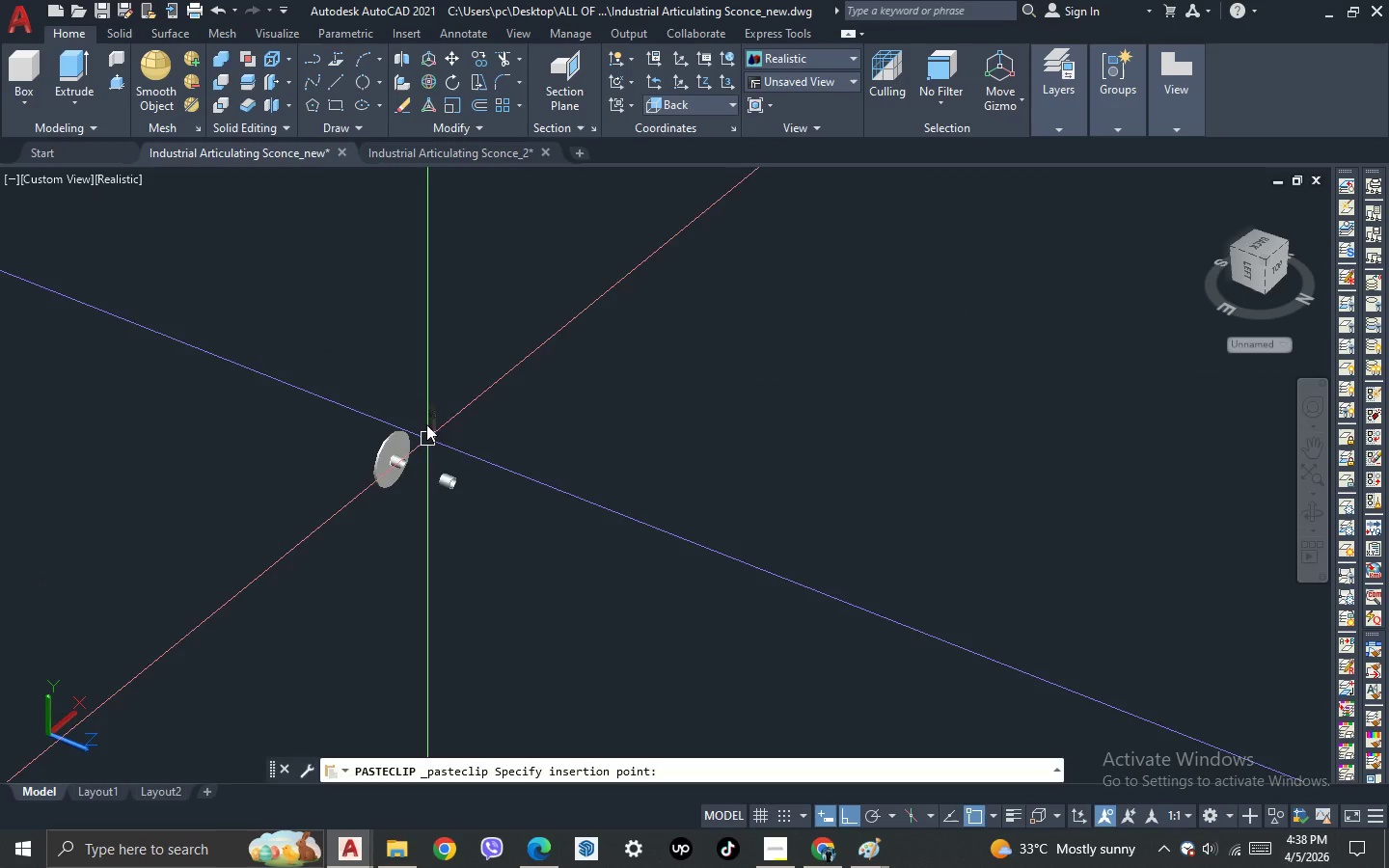 
left_click([452, 387])
 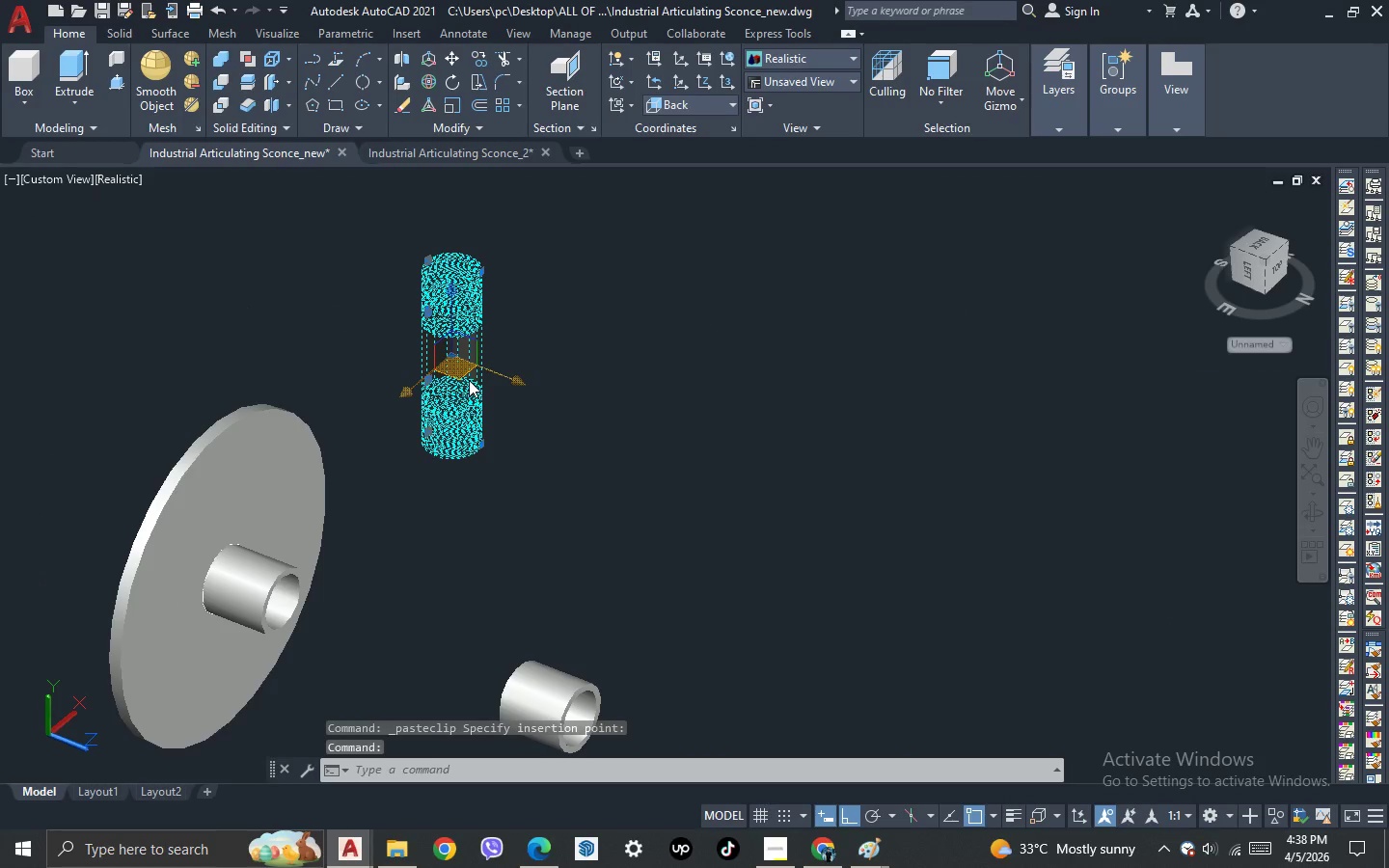 
scroll: coordinate [426, 424], scroll_direction: up, amount: 6.0
 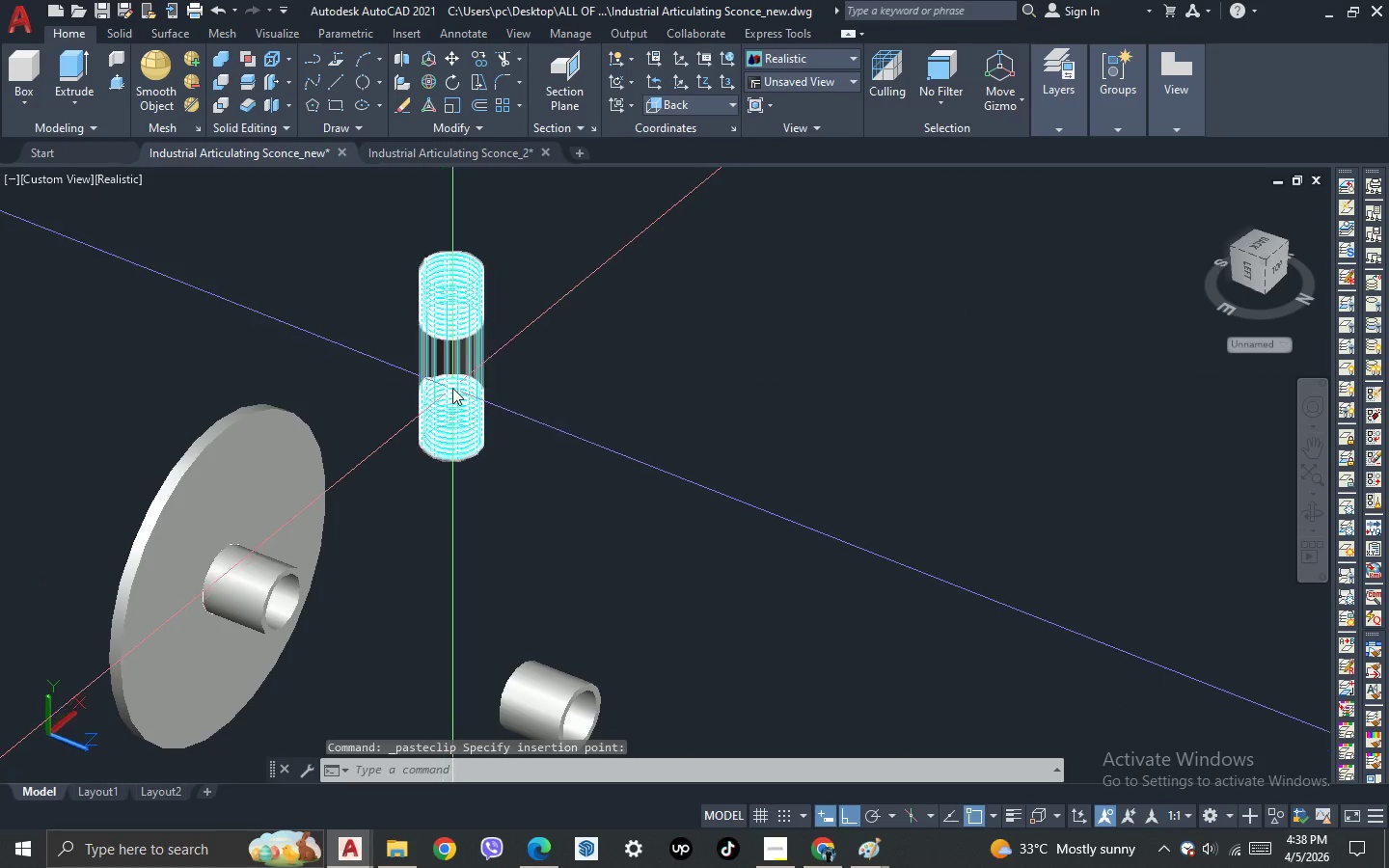 
key(3)
 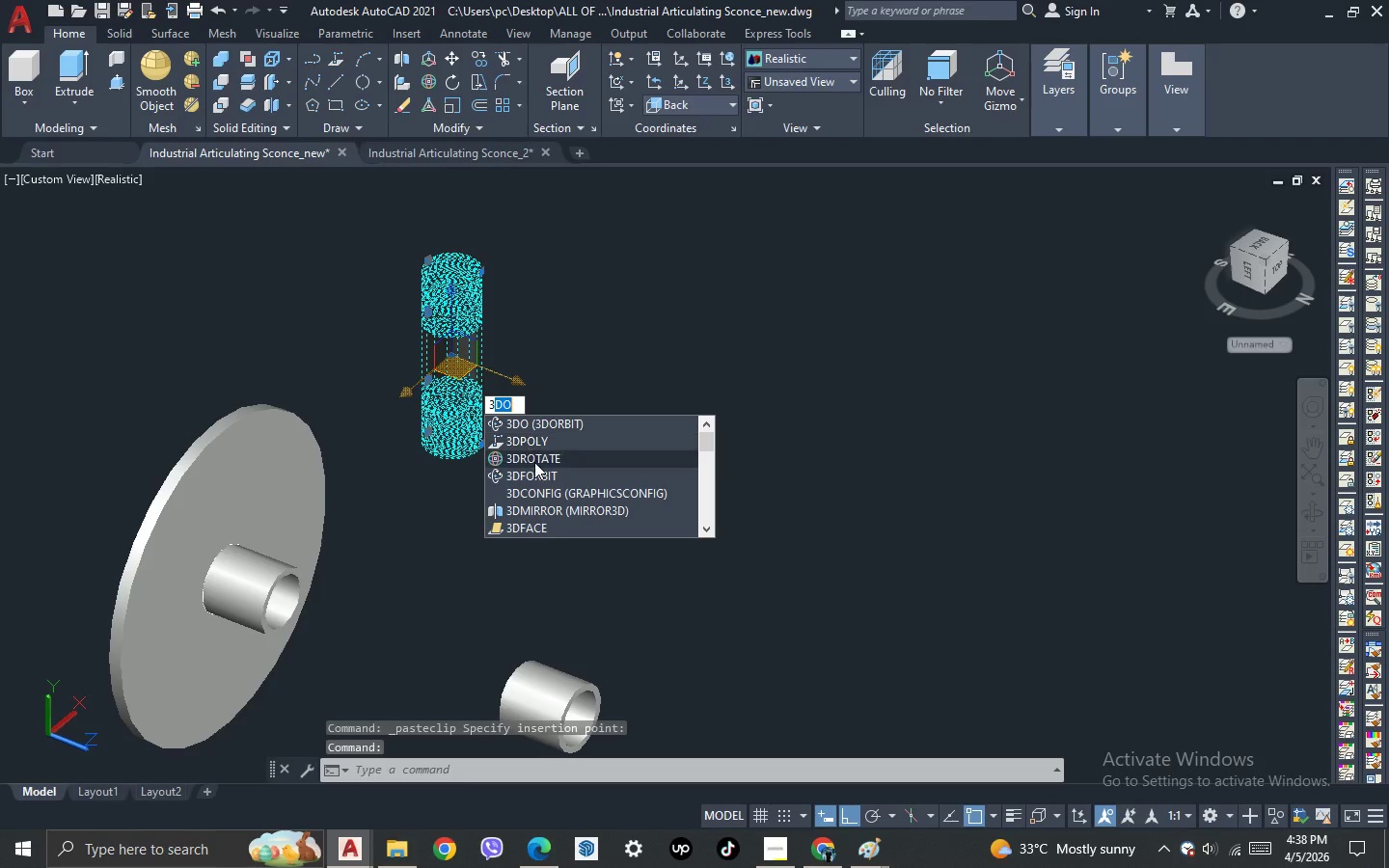 
left_click([534, 463])
 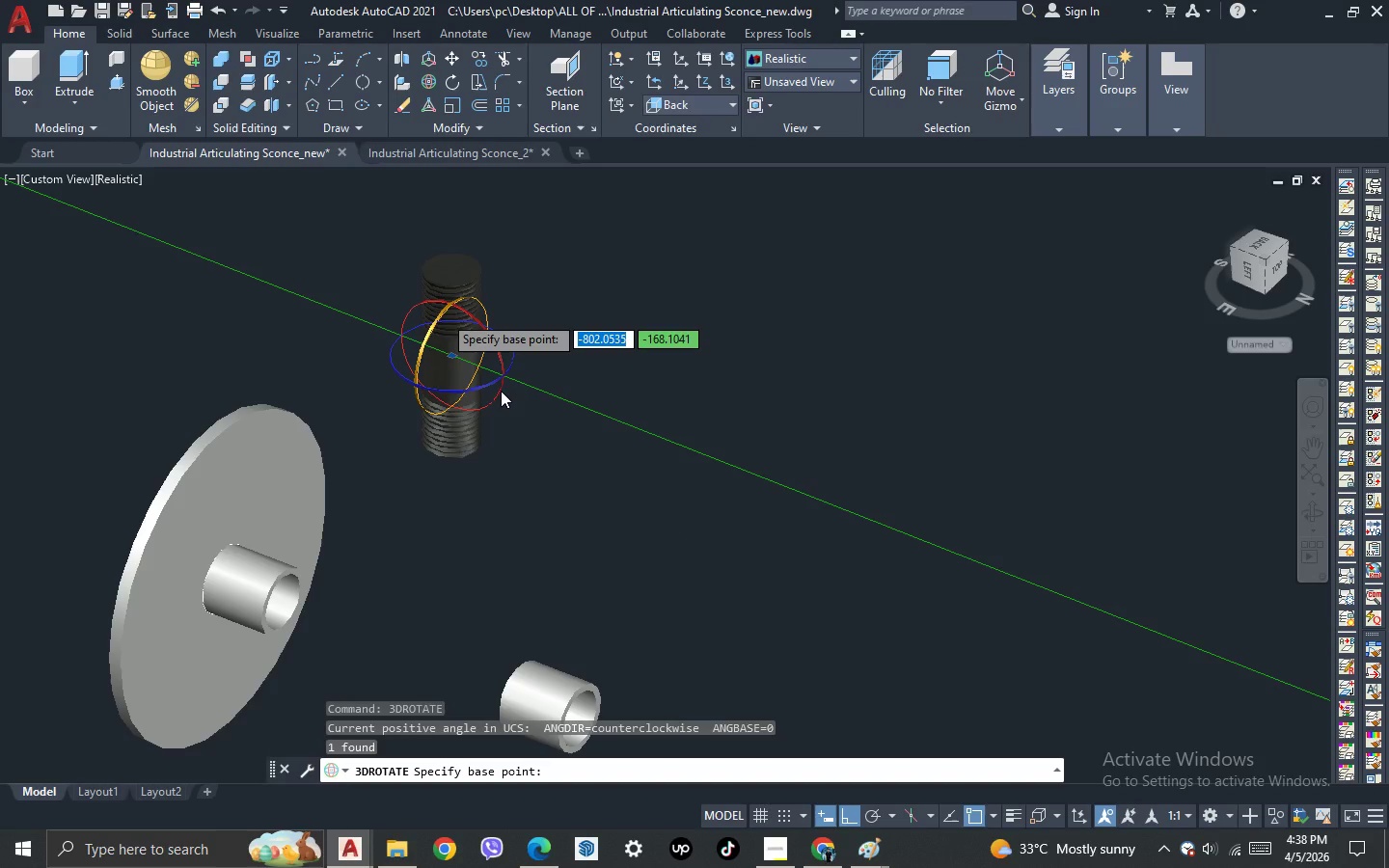 
left_click_drag(start_coordinate=[501, 391], to_coordinate=[501, 395])
 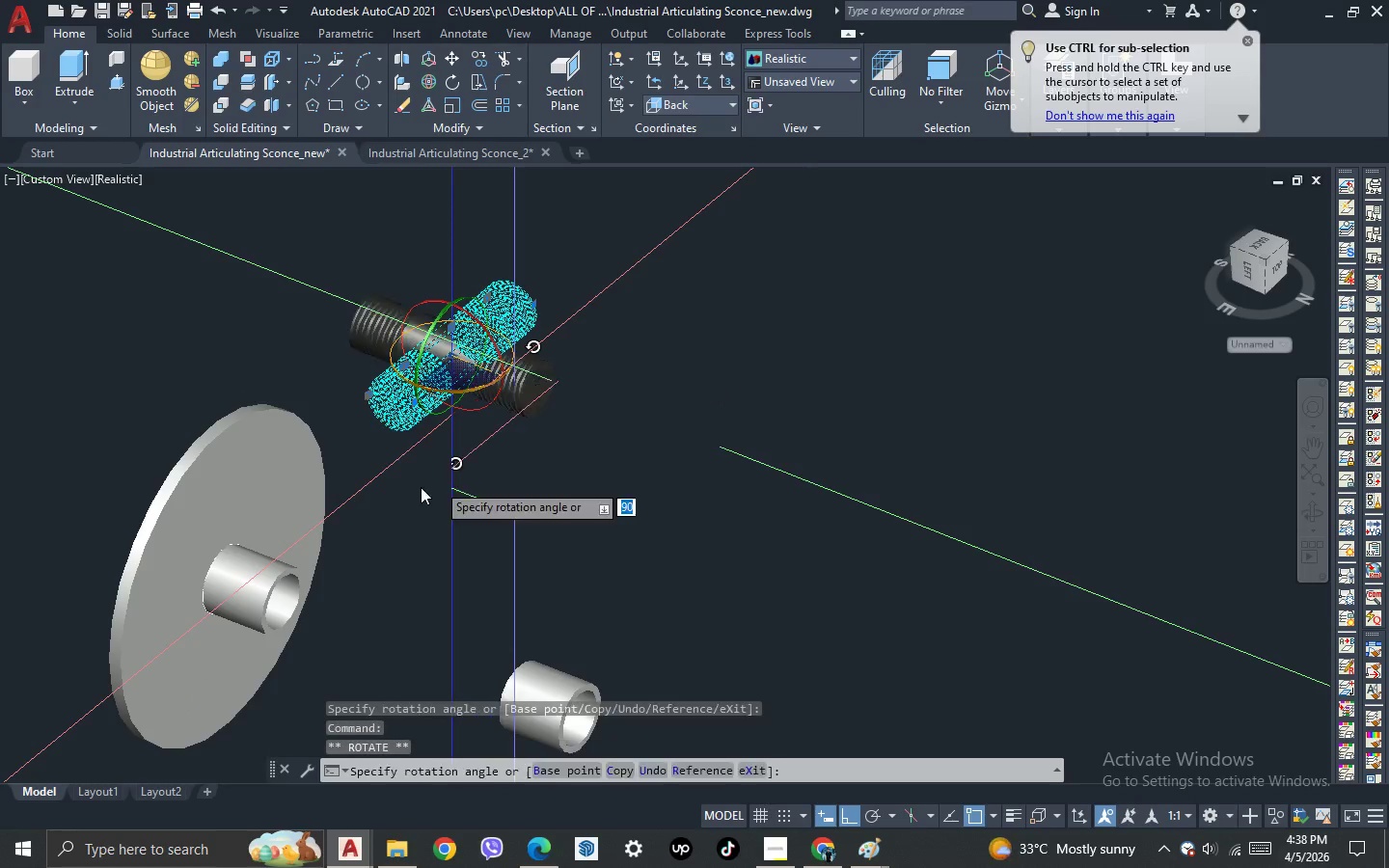 
left_click([531, 470])
 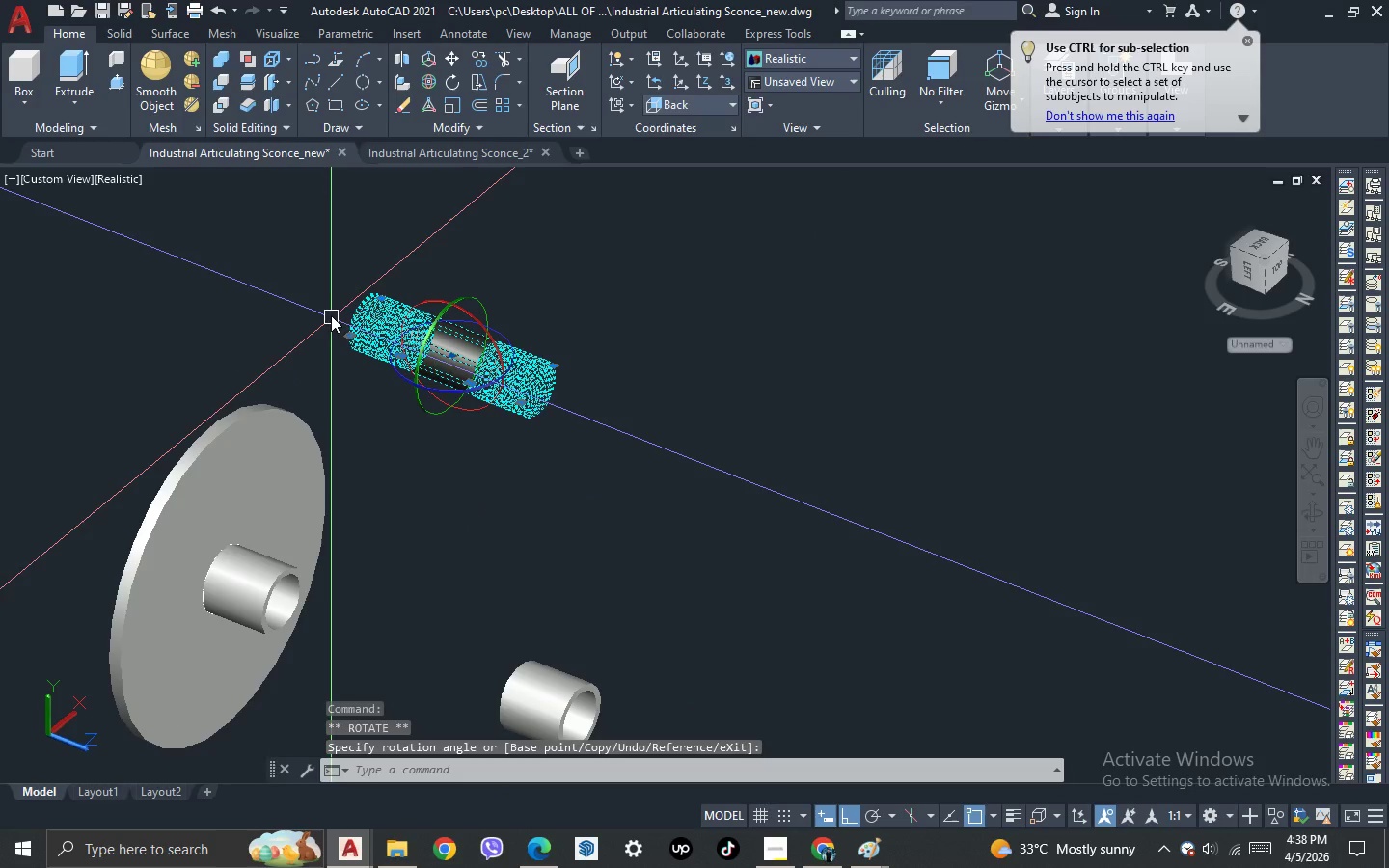 
key(Escape)
 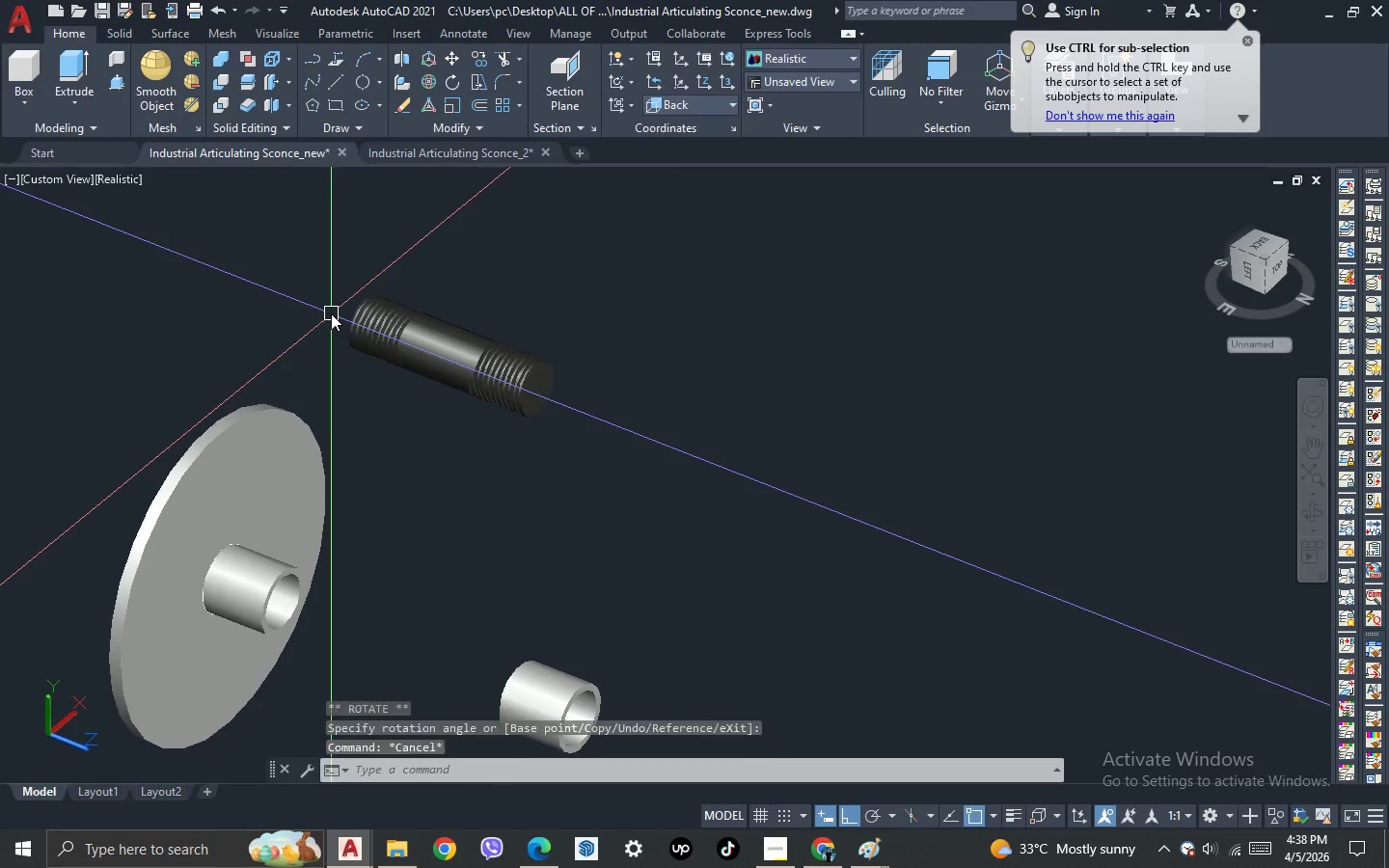 
key(Escape)
 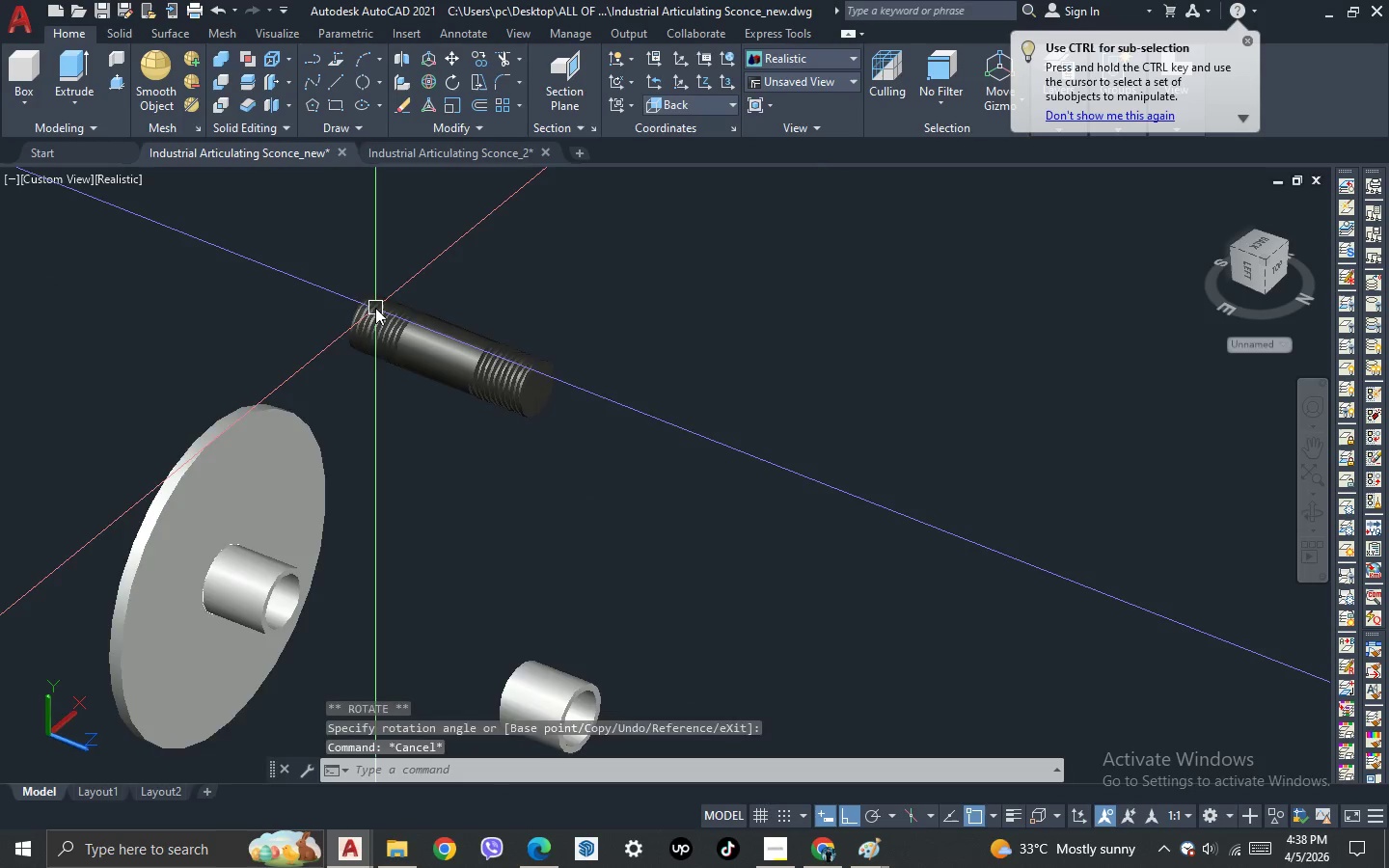 
key(3)
 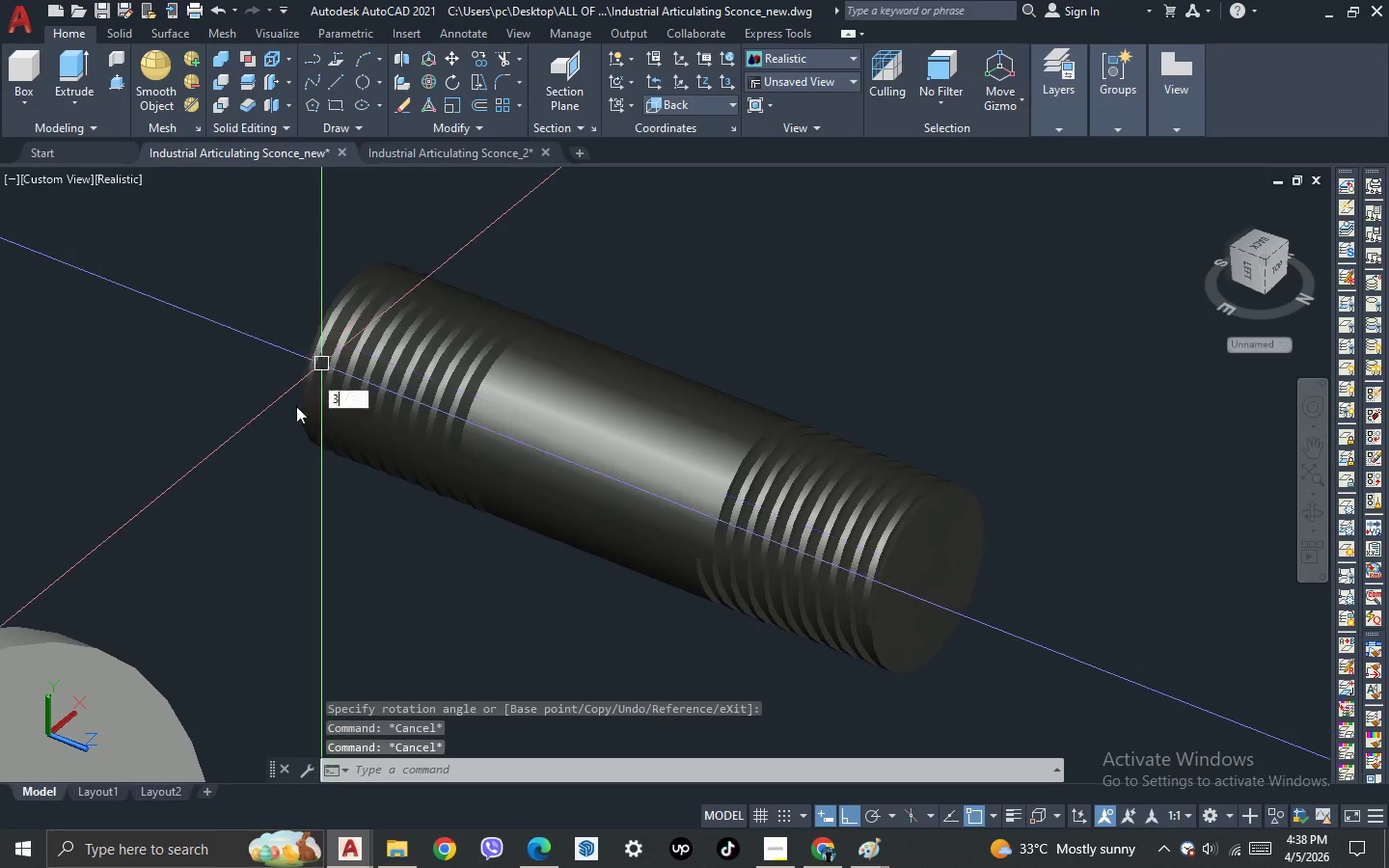 
key(Space)
 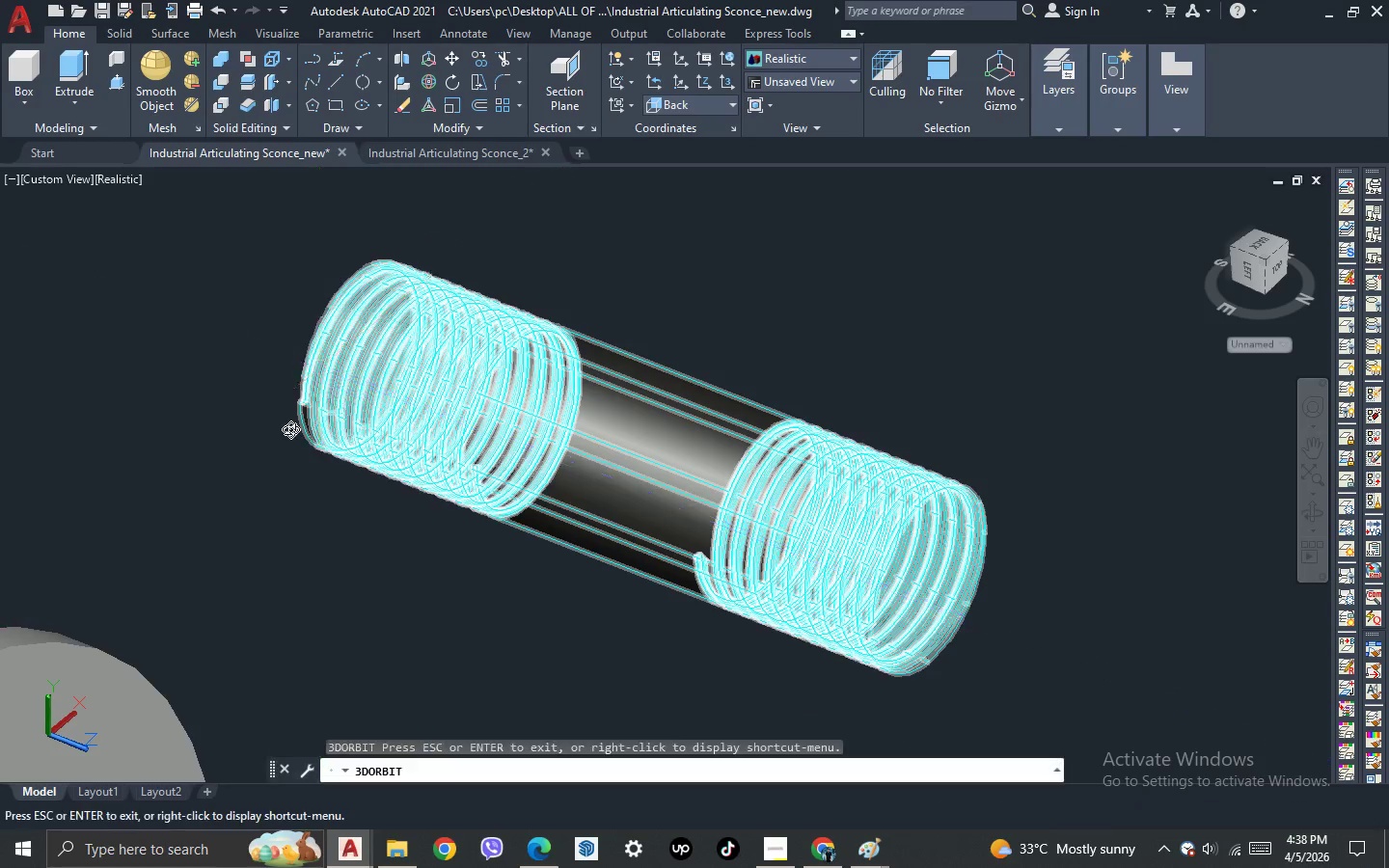 
scroll: coordinate [345, 308], scroll_direction: up, amount: 7.0
 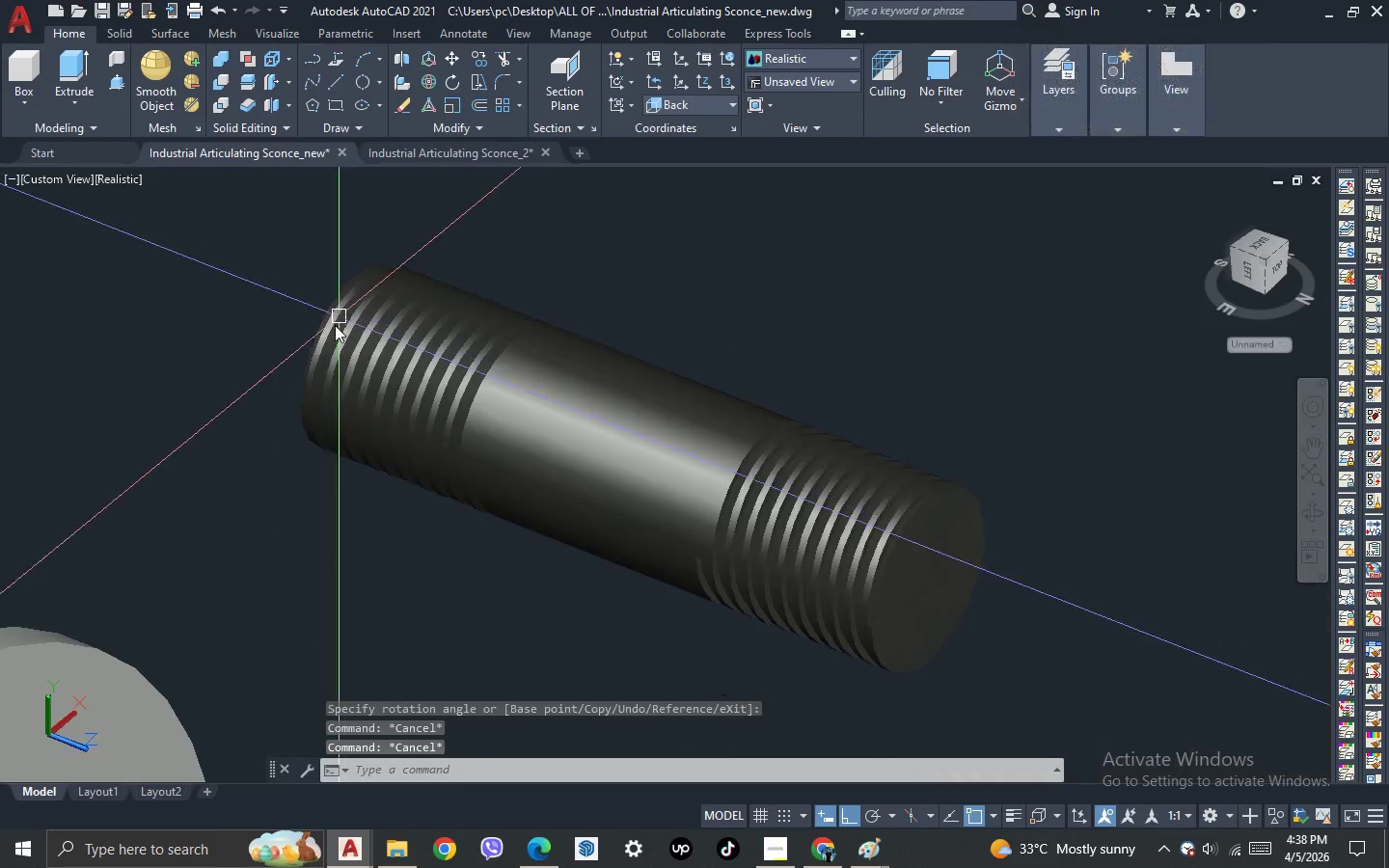 
left_click_drag(start_coordinate=[286, 425], to_coordinate=[489, 559])
 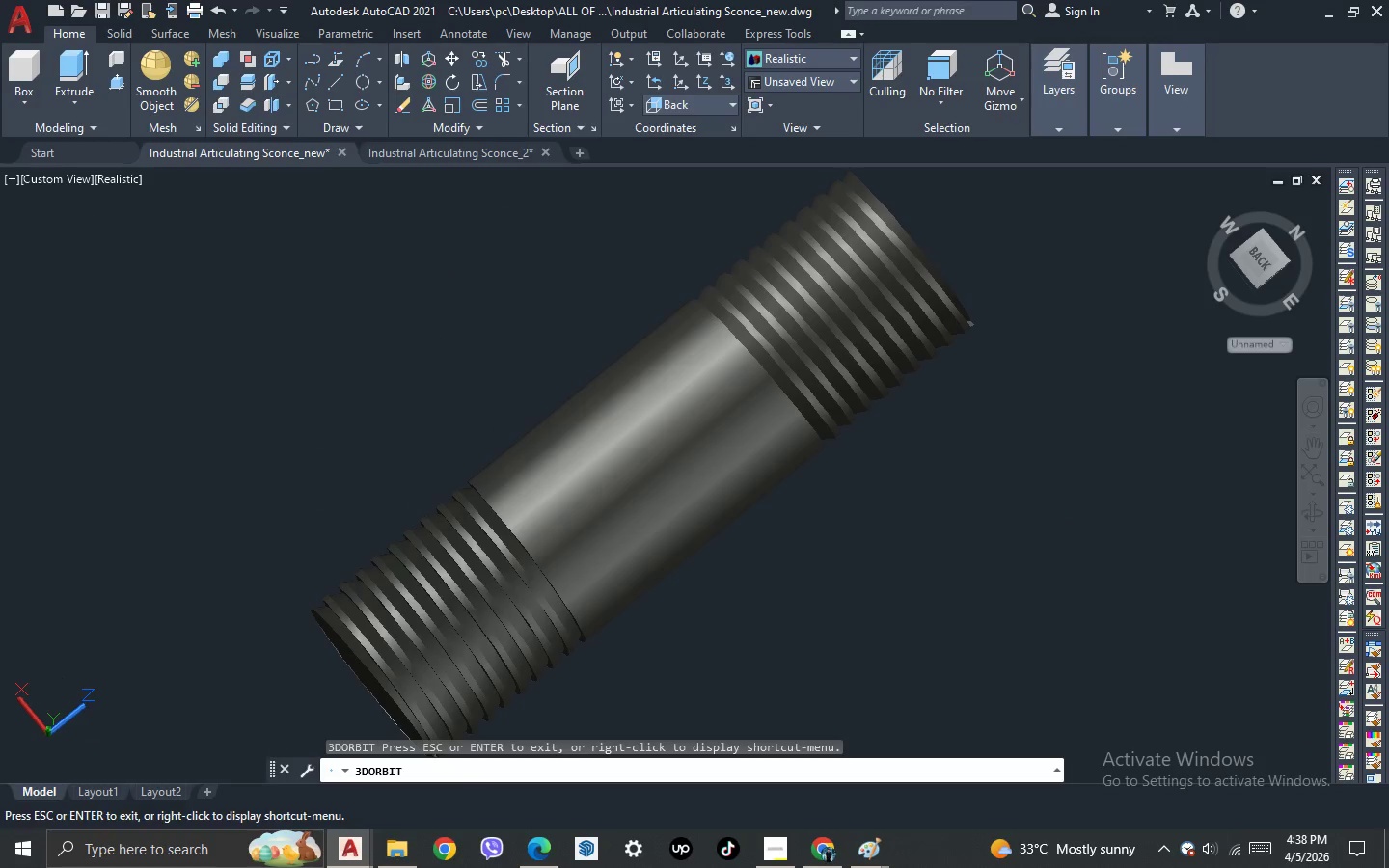 
key(Escape)
 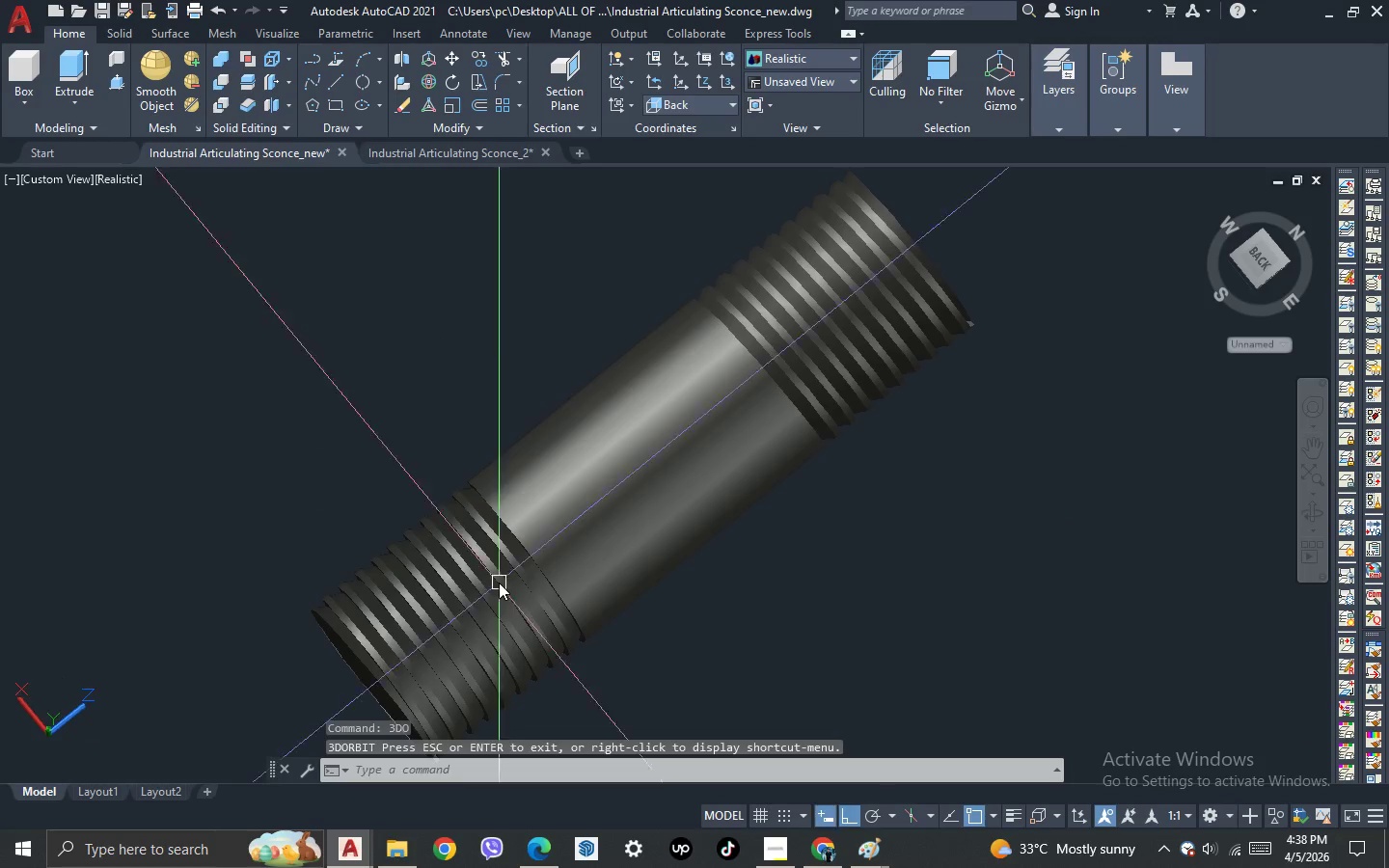 
scroll: coordinate [503, 572], scroll_direction: up, amount: 6.0
 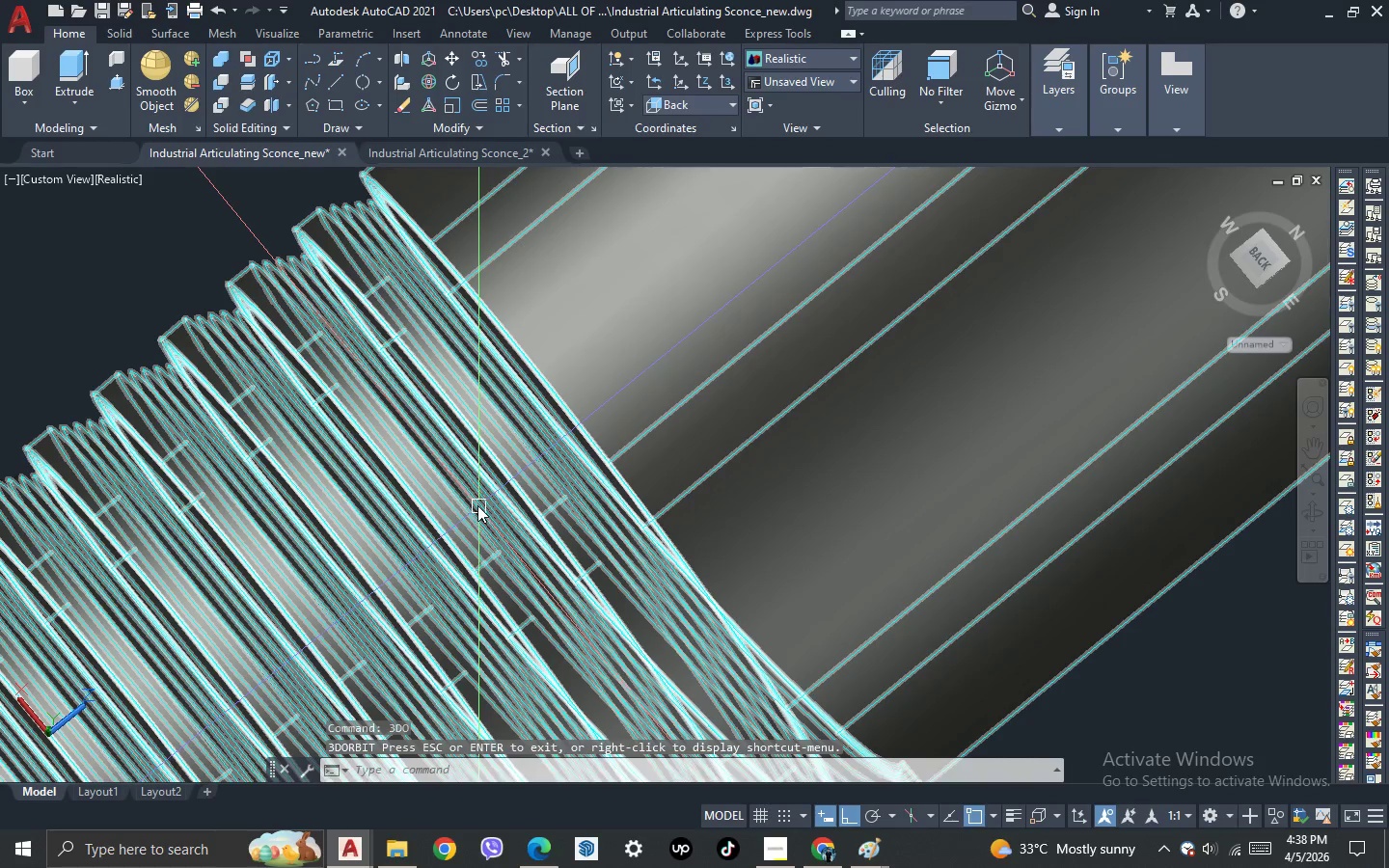 
scroll: coordinate [368, 339], scroll_direction: down, amount: 6.0
 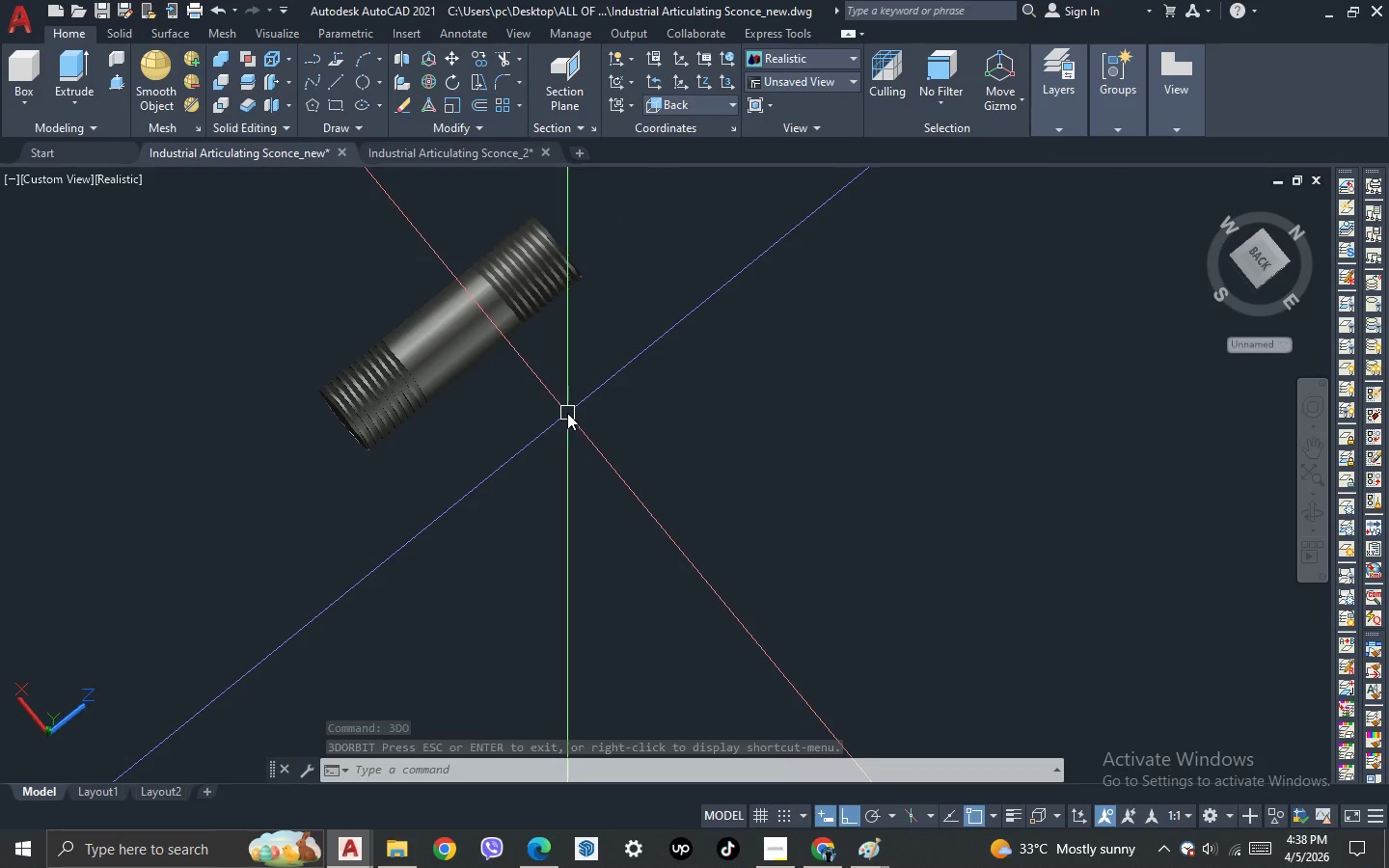 
key(3)
 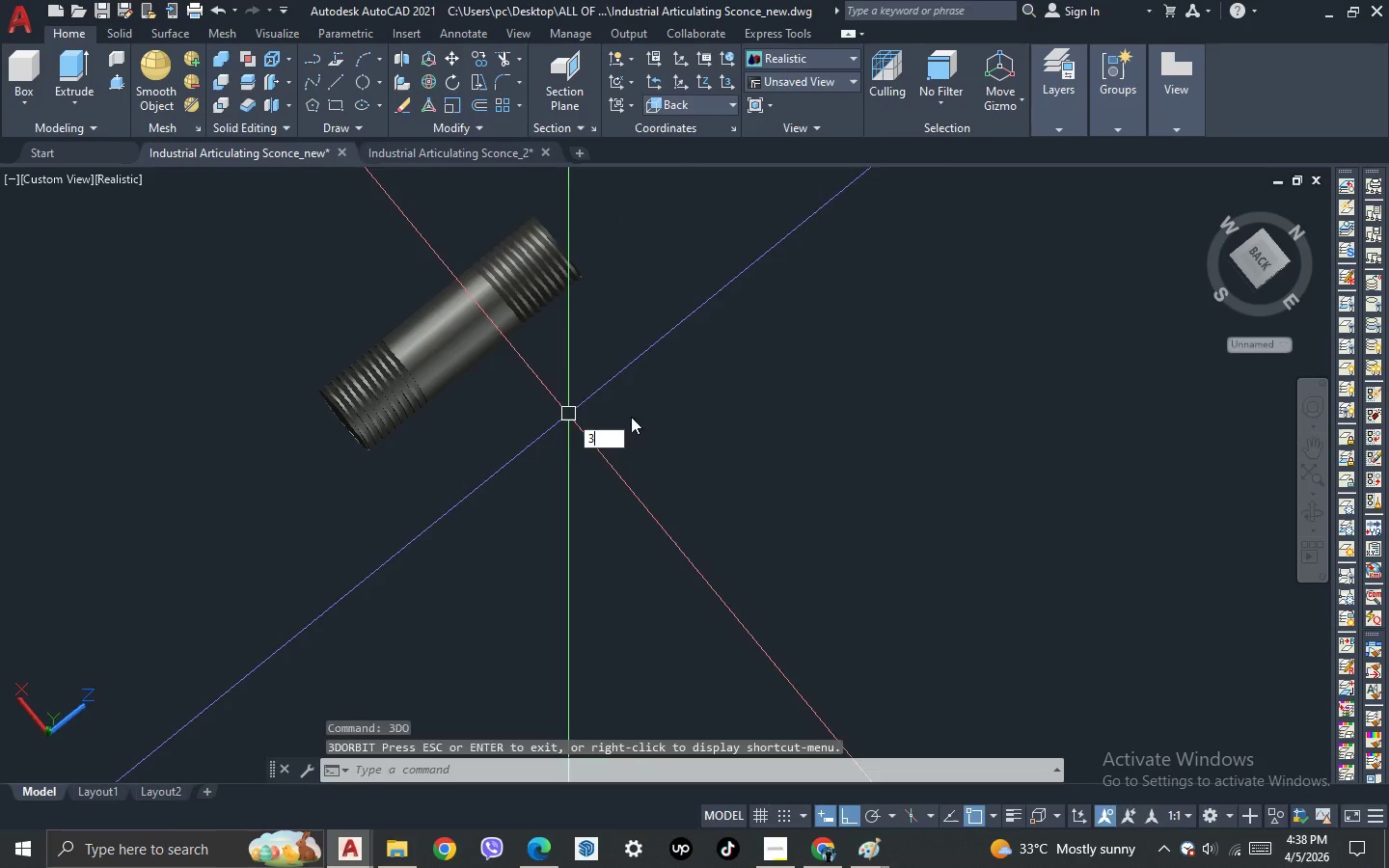 
key(Space)
 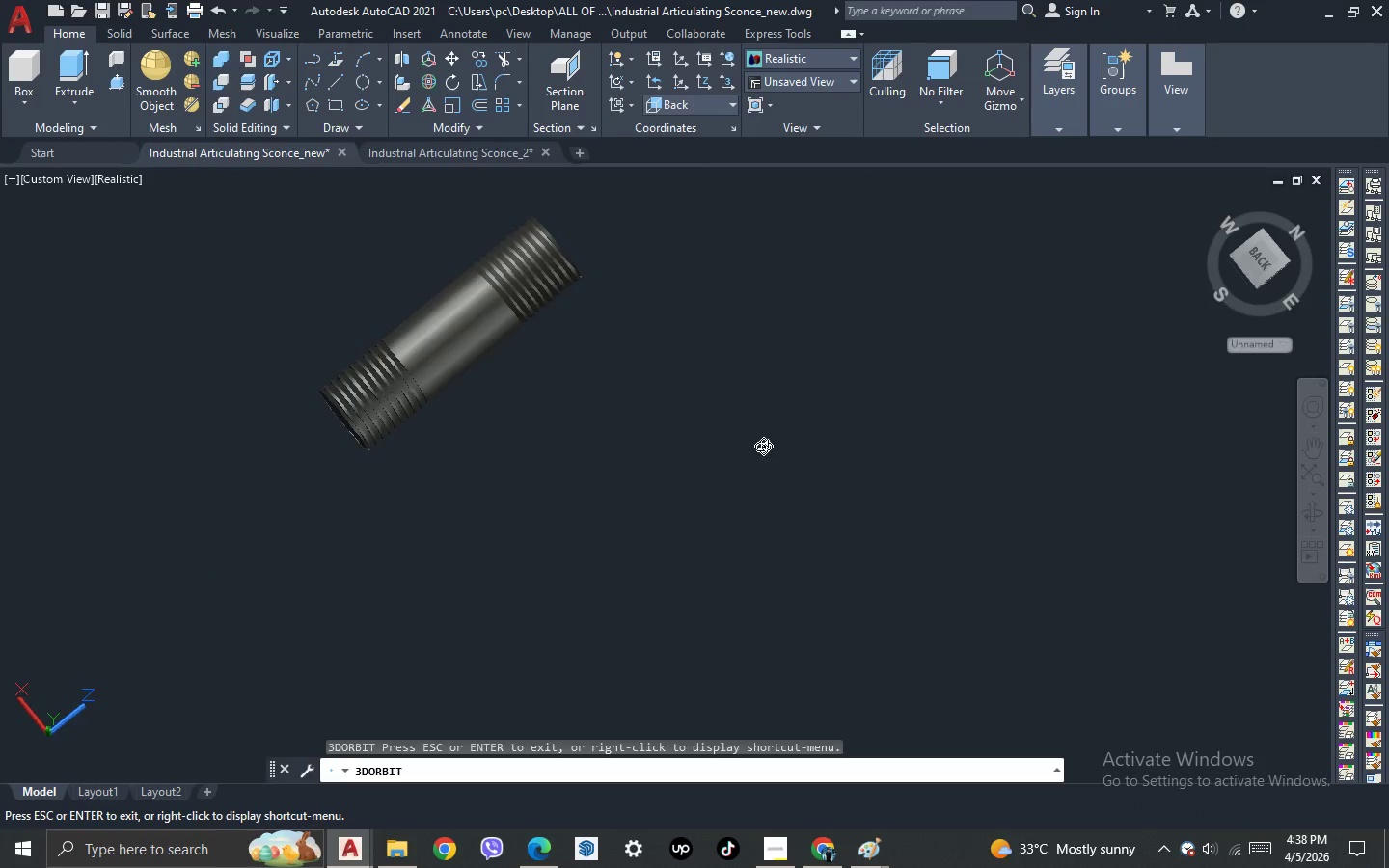 
left_click_drag(start_coordinate=[763, 446], to_coordinate=[599, 474])
 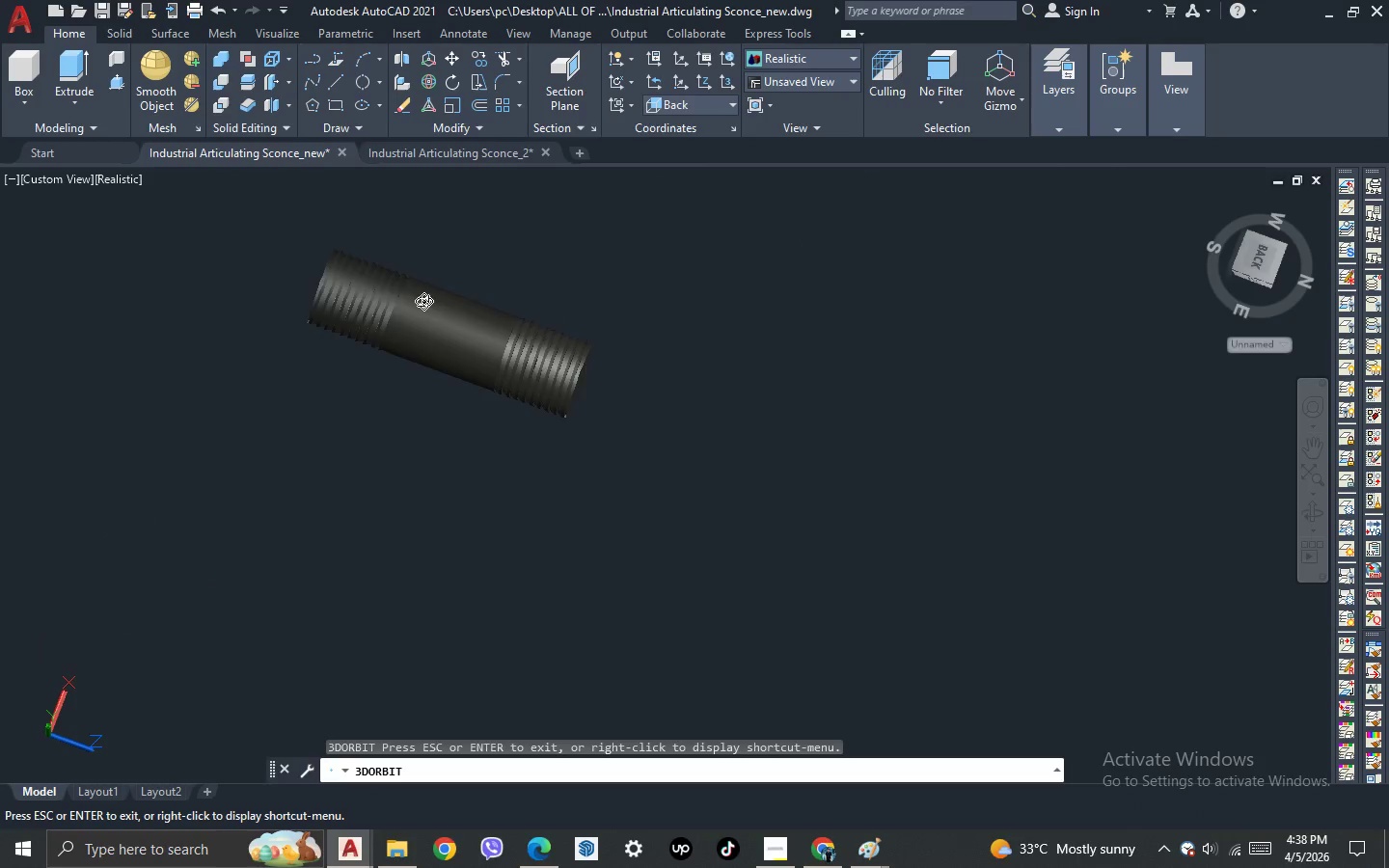 
key(Escape)
 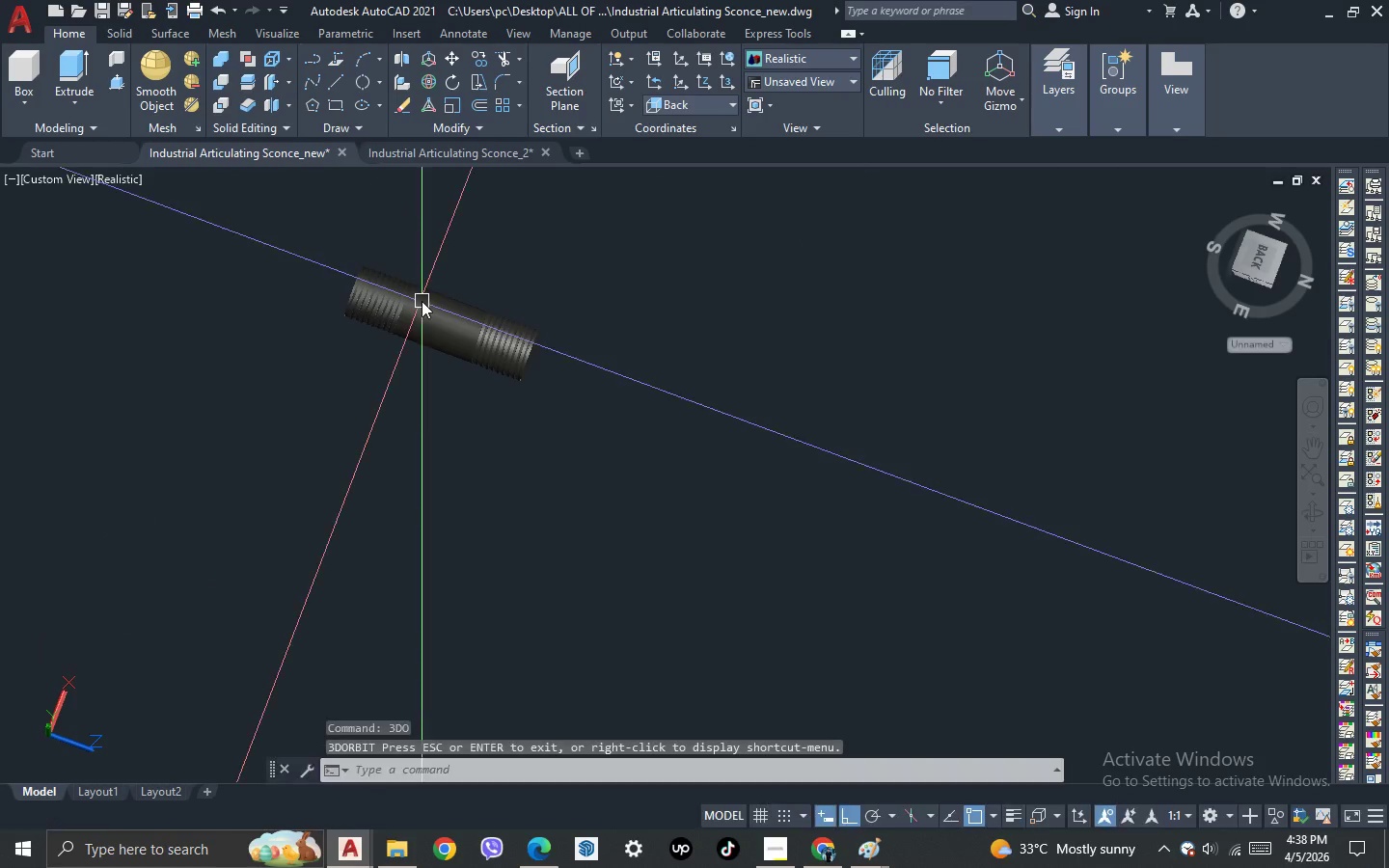 
key(Escape)
 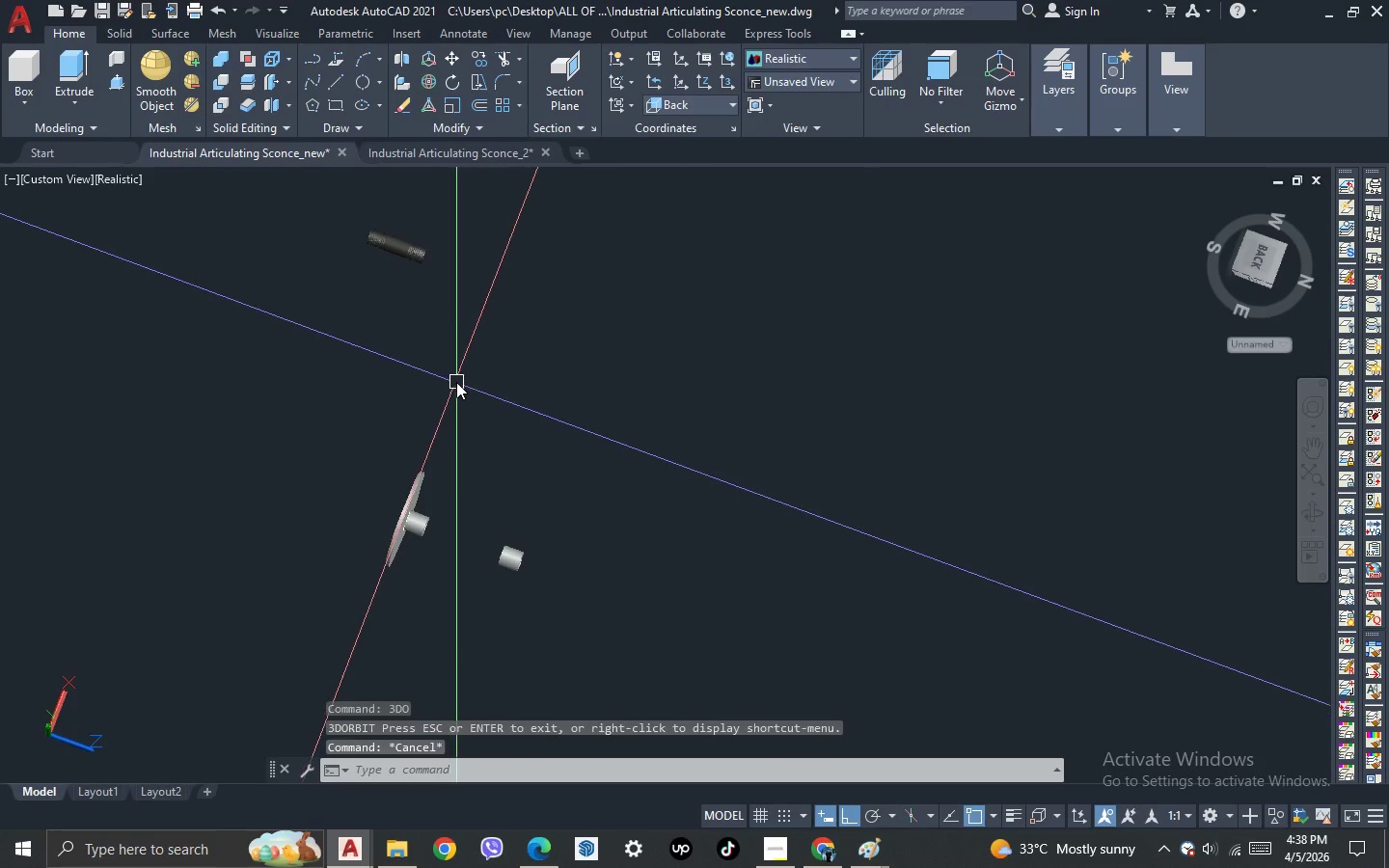 
scroll: coordinate [449, 391], scroll_direction: down, amount: 7.0
 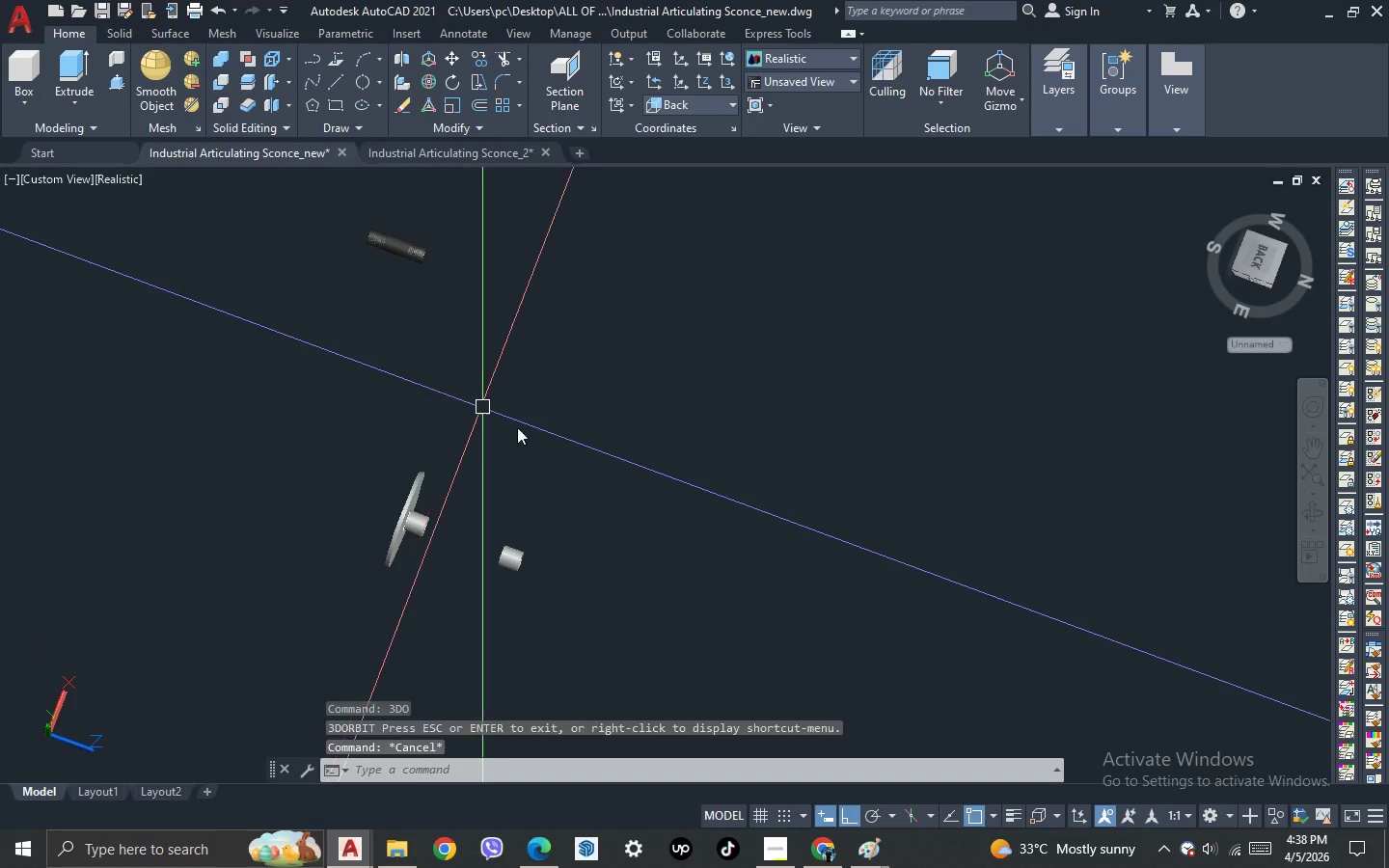 
key(3)
 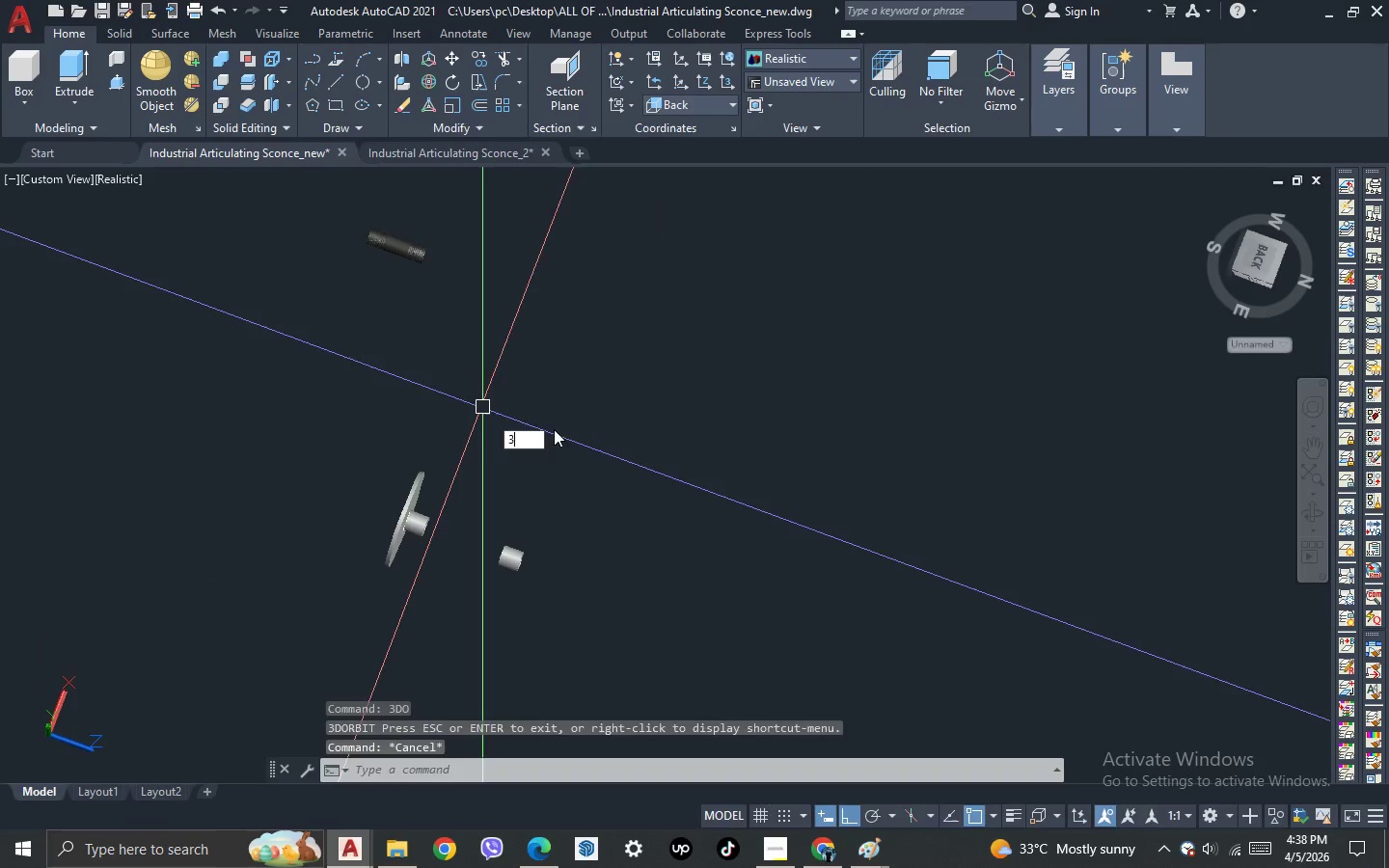 
key(Space)
 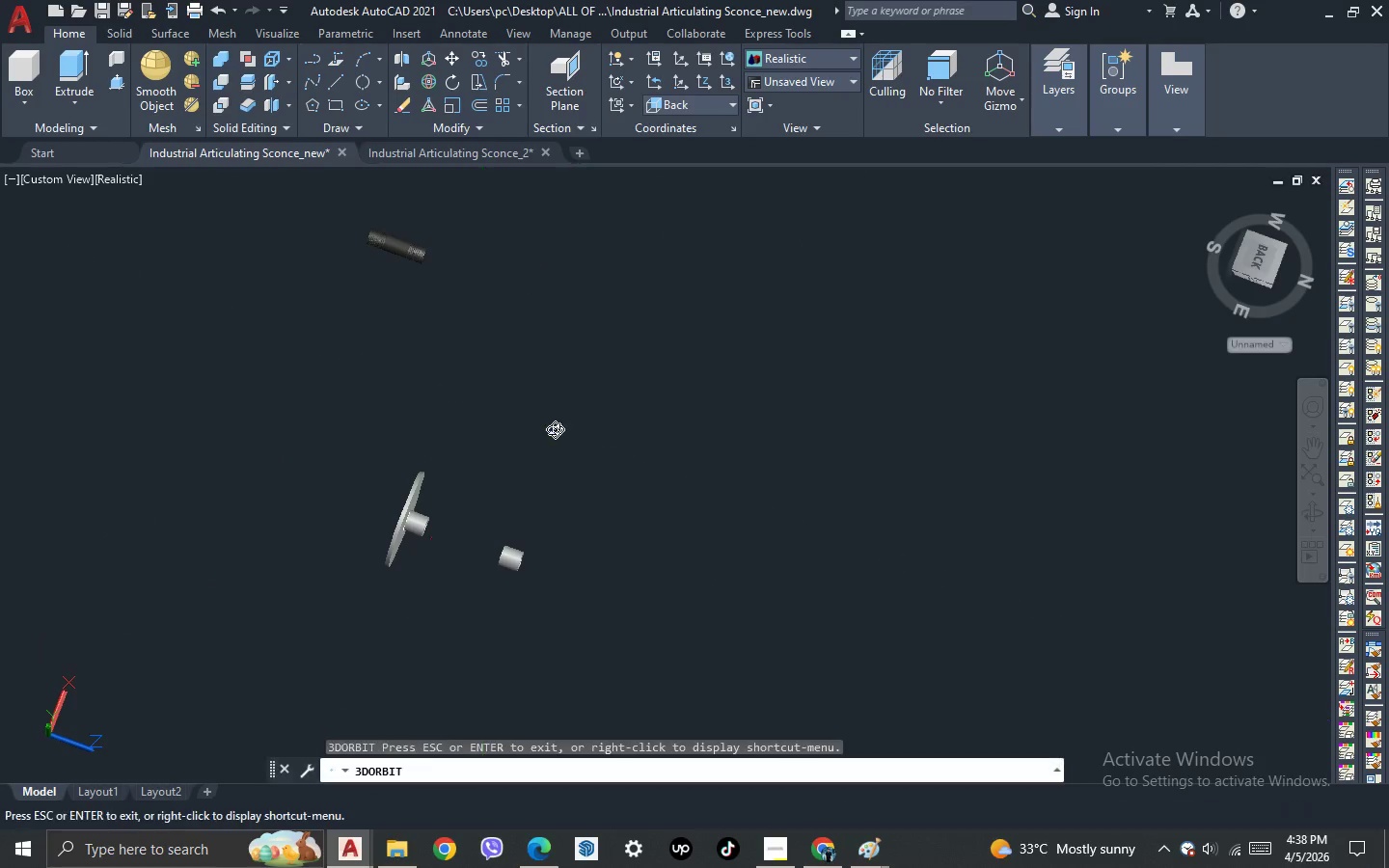 
left_click_drag(start_coordinate=[554, 429], to_coordinate=[536, 396])
 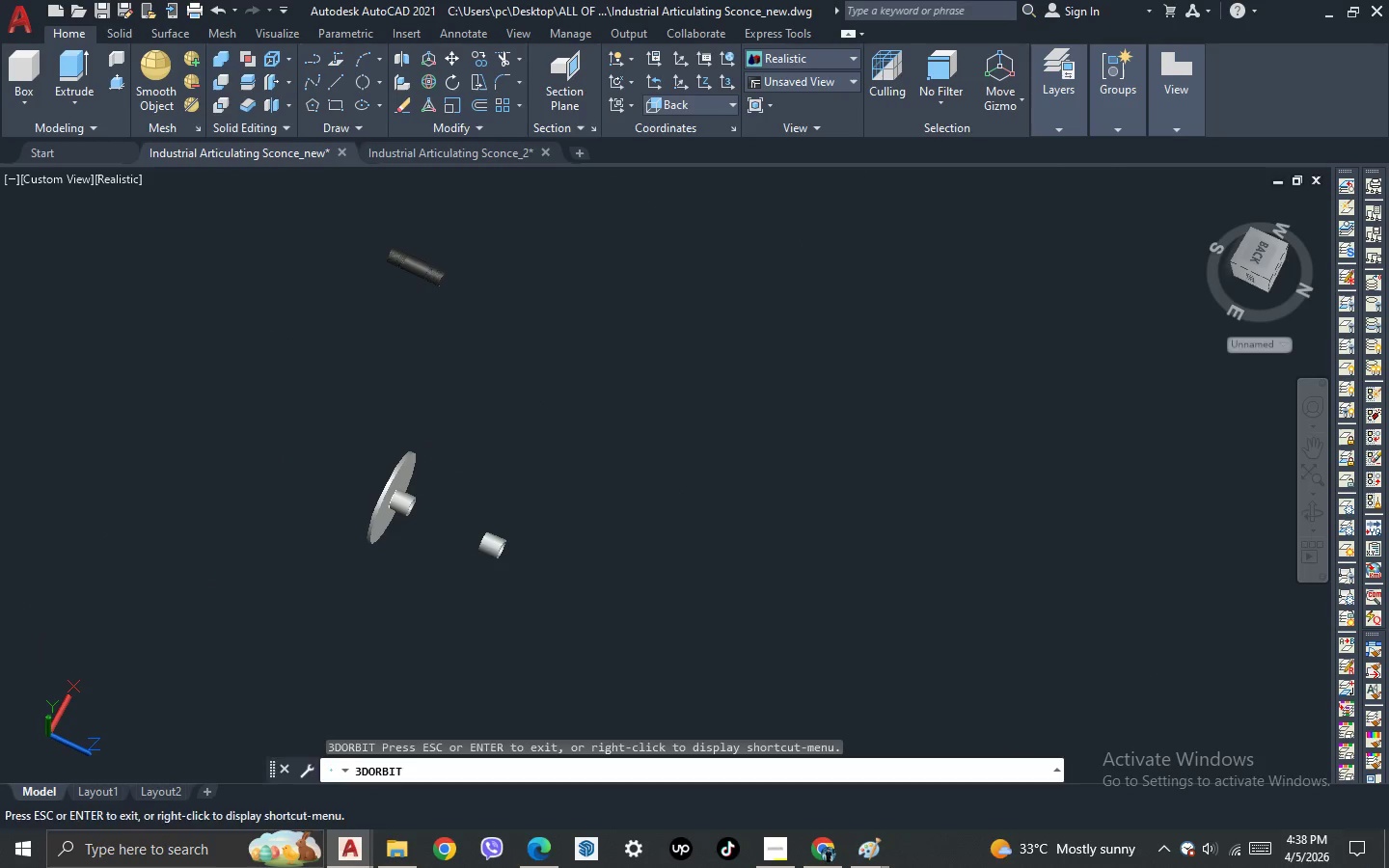 
key(Escape)
 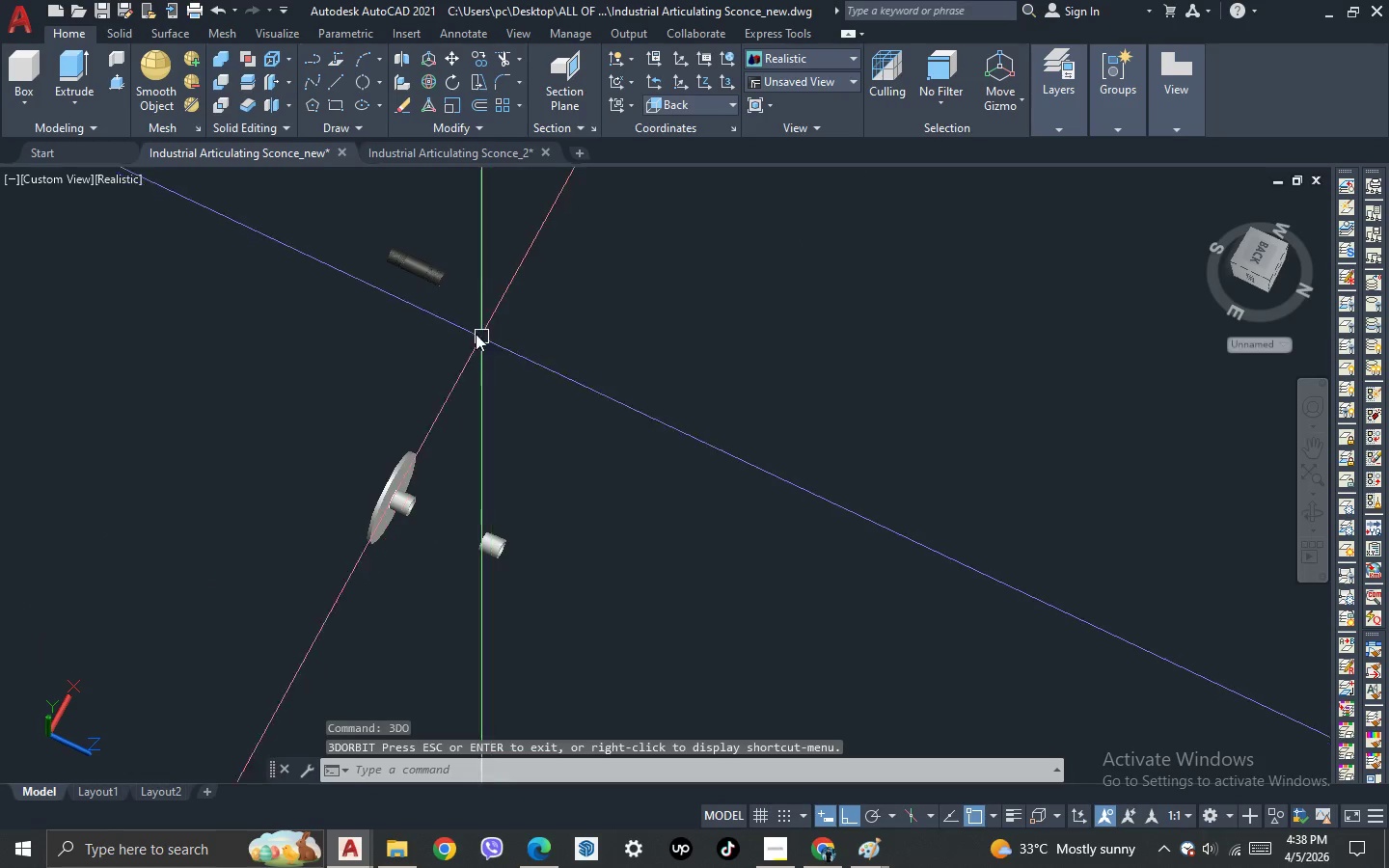 
left_click_drag(start_coordinate=[468, 318], to_coordinate=[461, 312])
 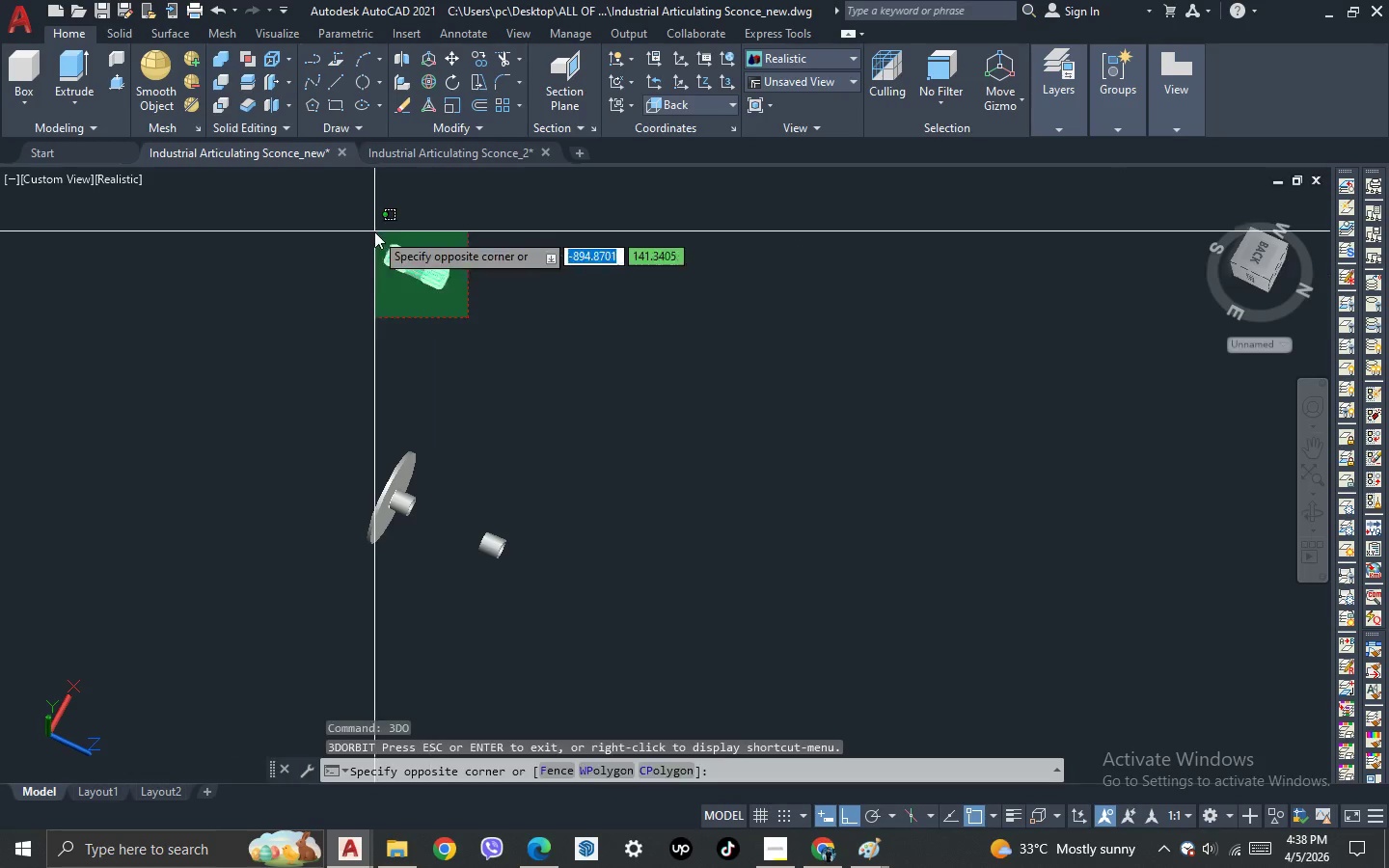 
double_click([374, 231])
 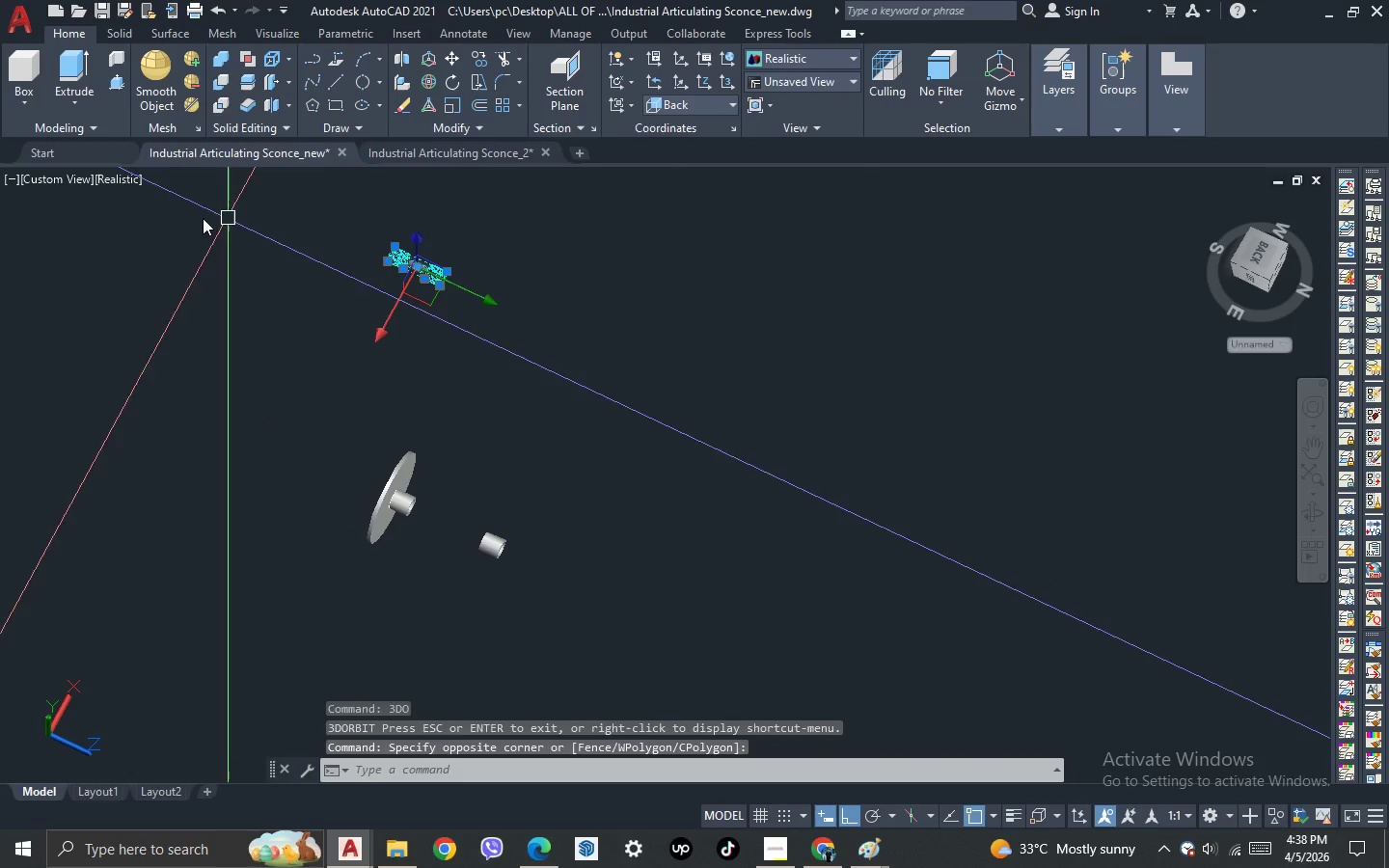 
key(Escape)
 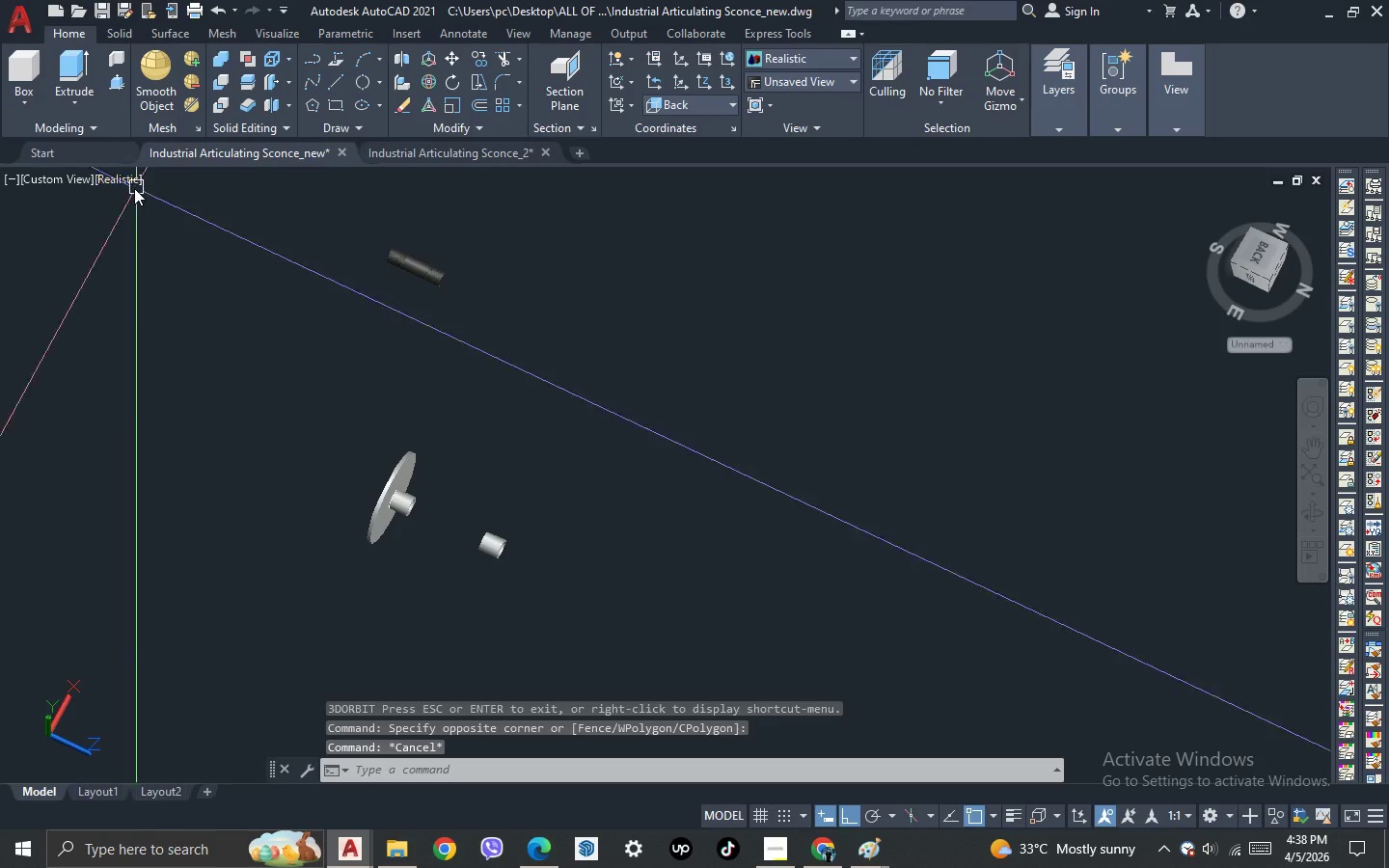 
left_click([127, 189])
 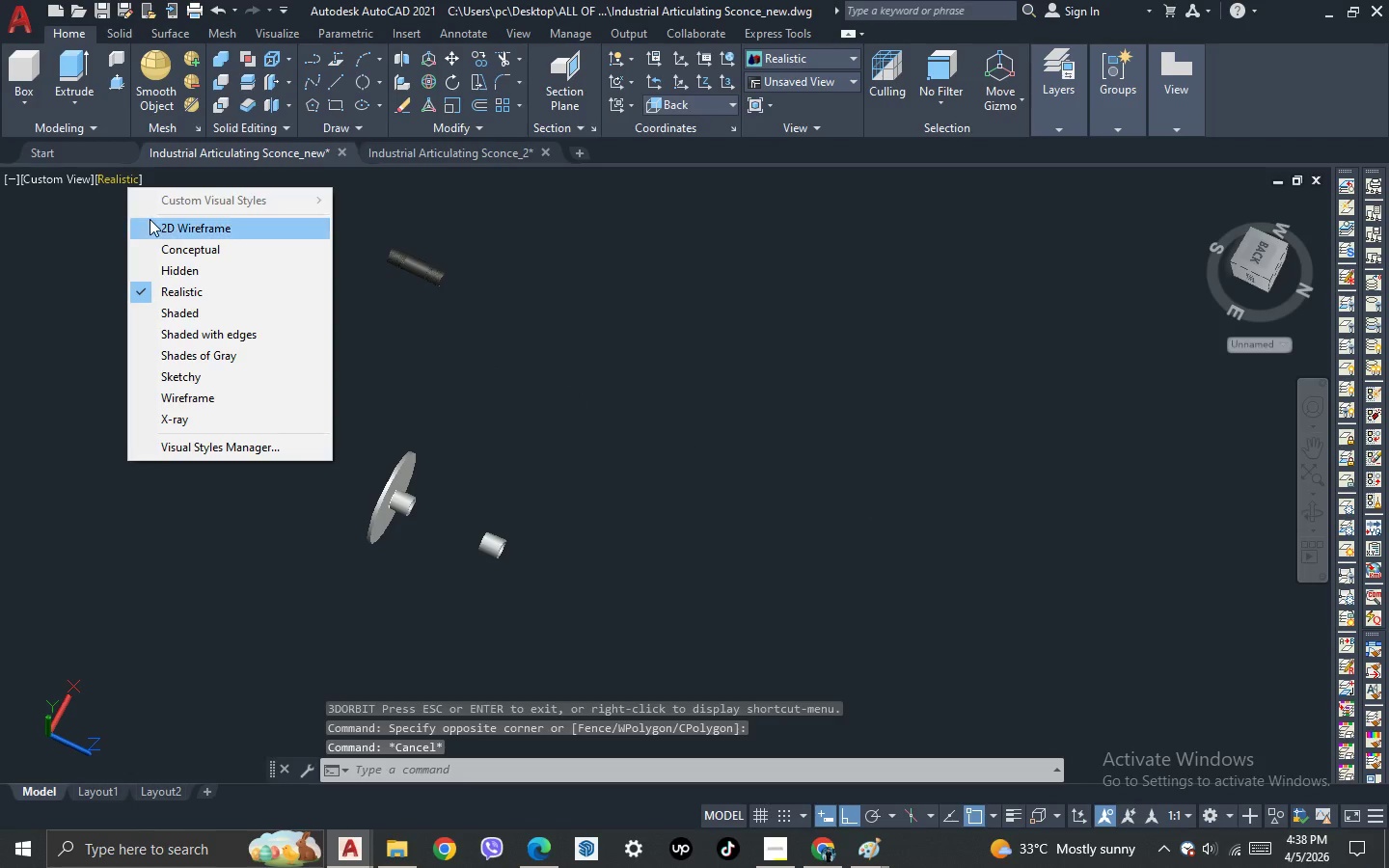 
left_click([159, 226])
 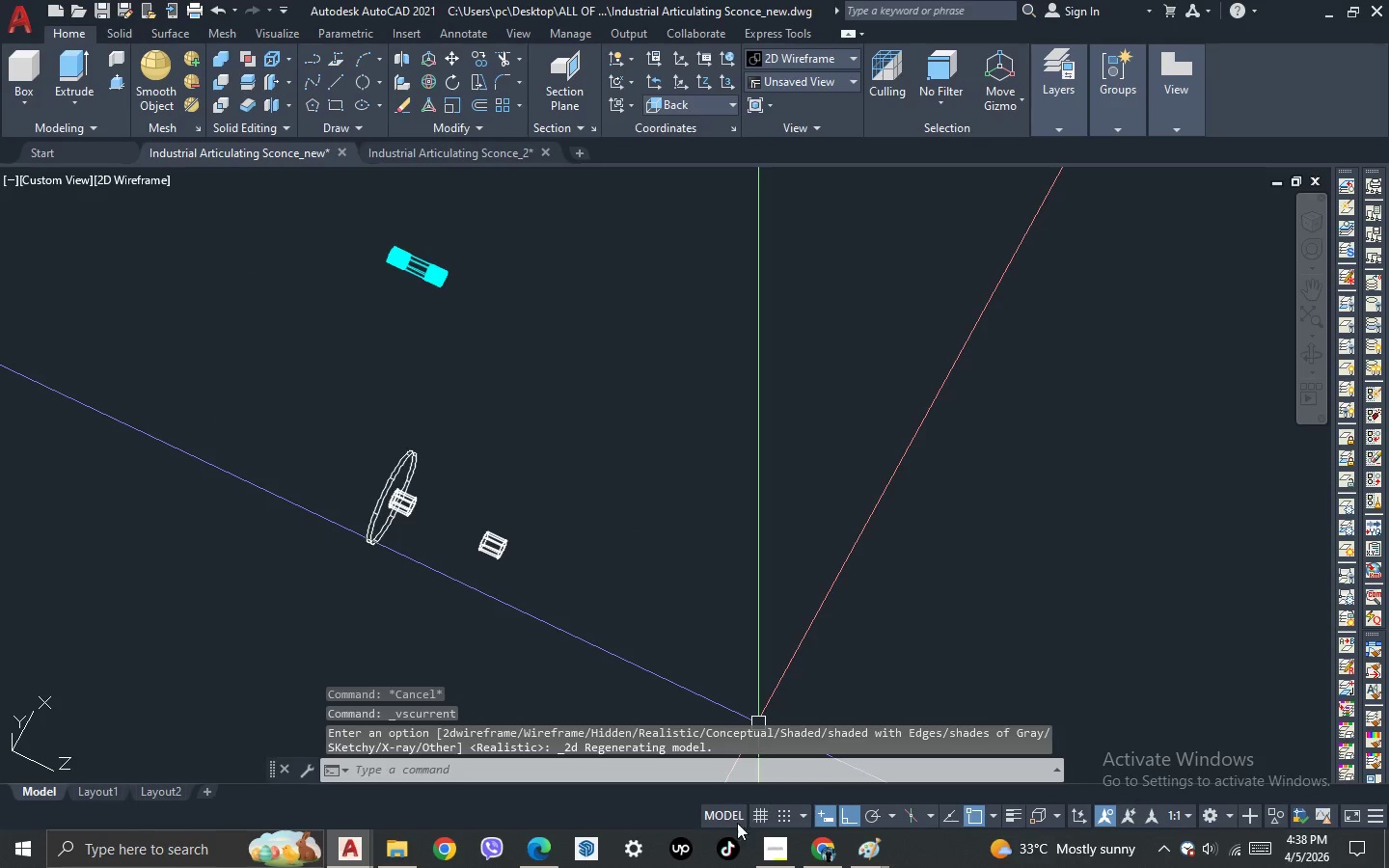 
left_click([769, 856])